 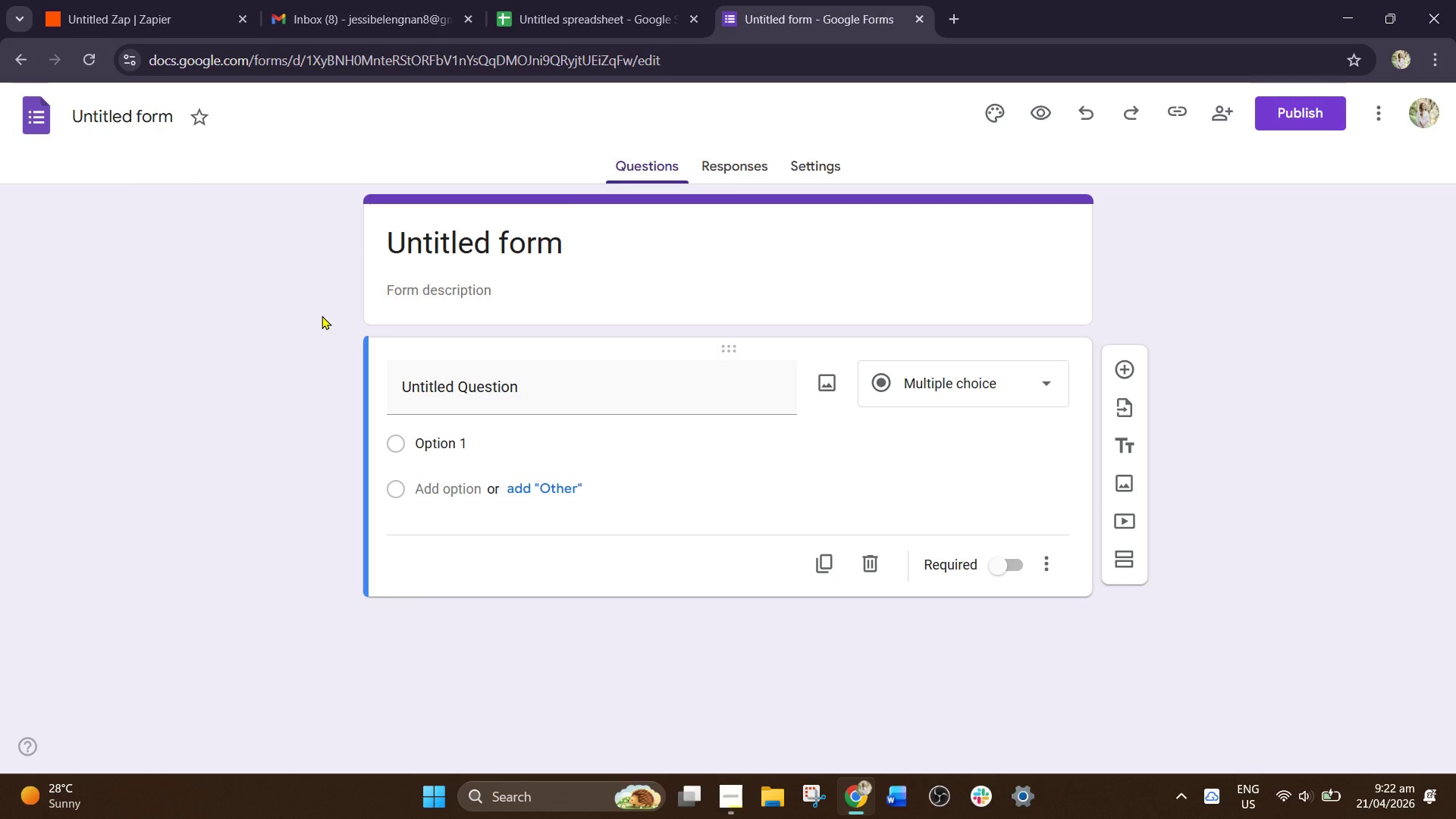 
left_click([1035, 397])
 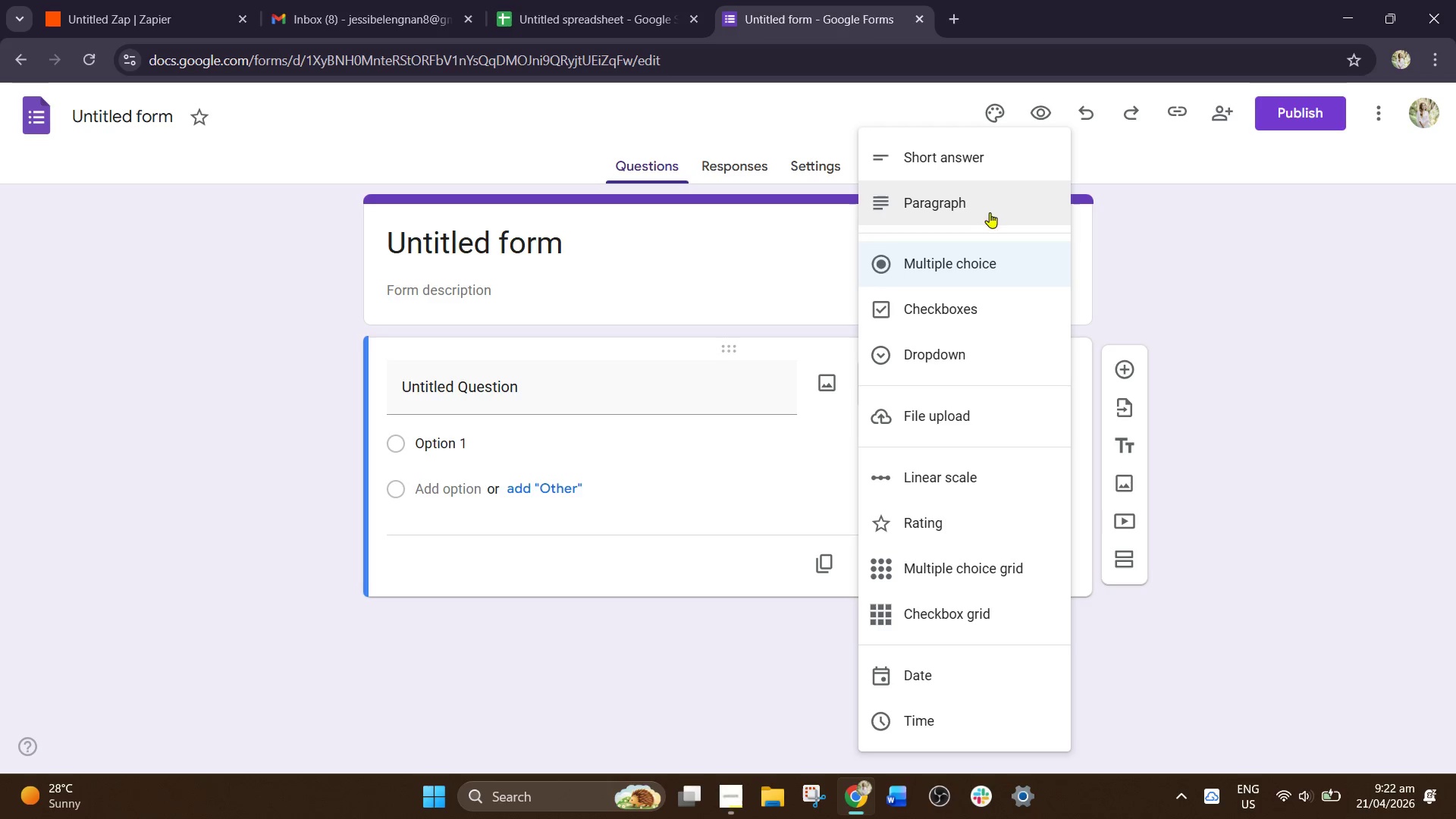 
left_click([999, 148])
 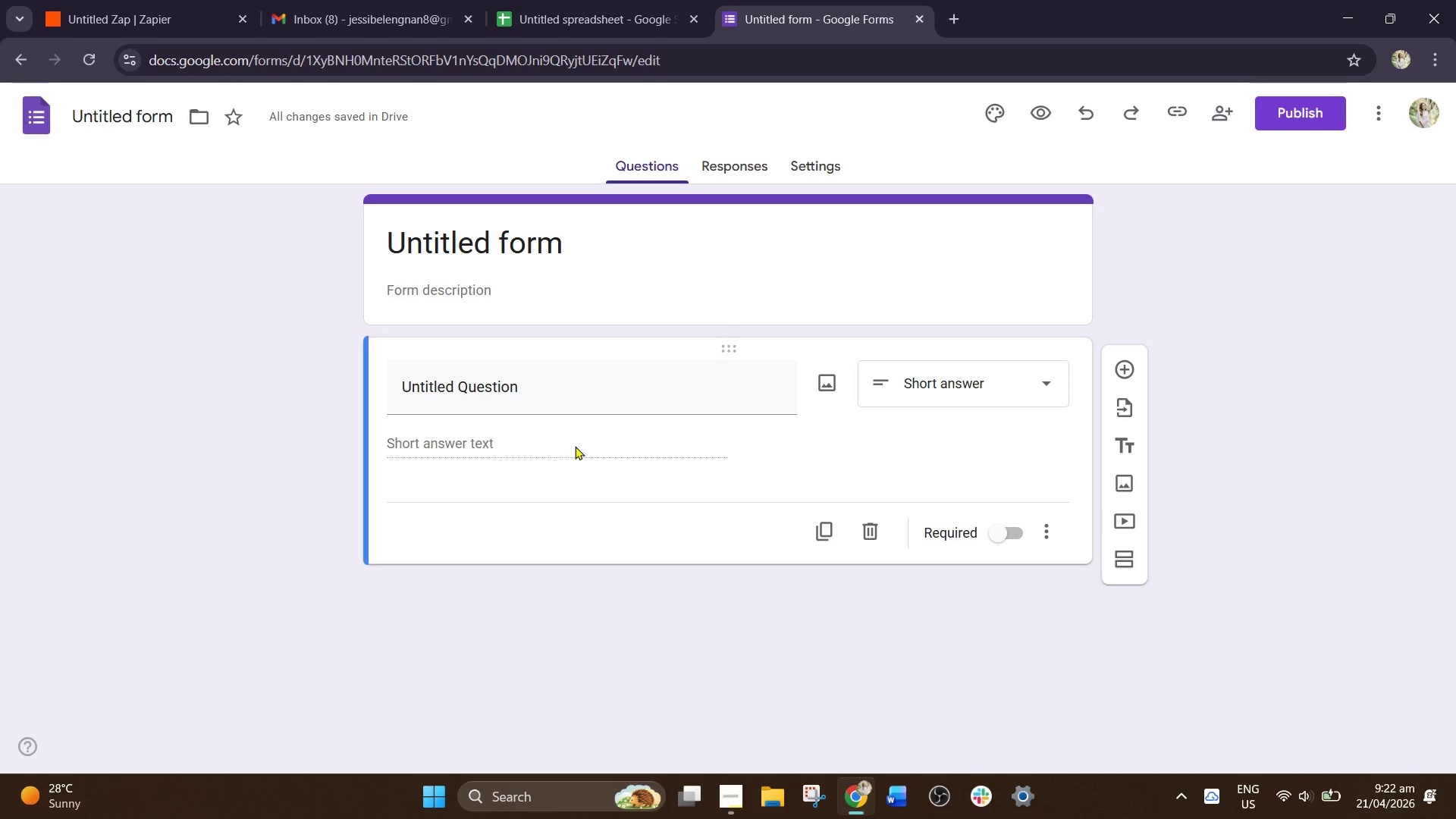 
left_click([1011, 532])
 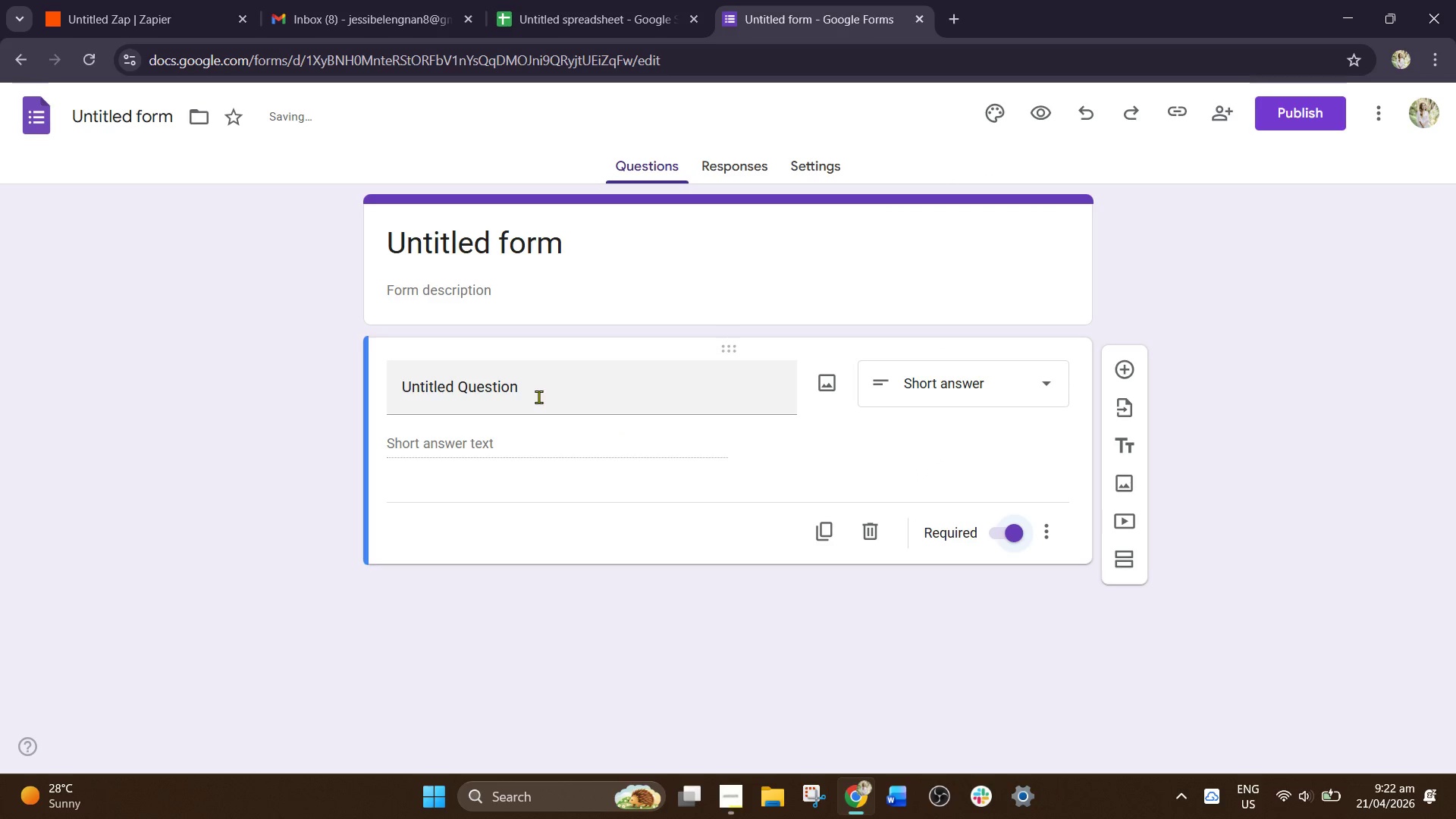 
left_click([538, 397])
 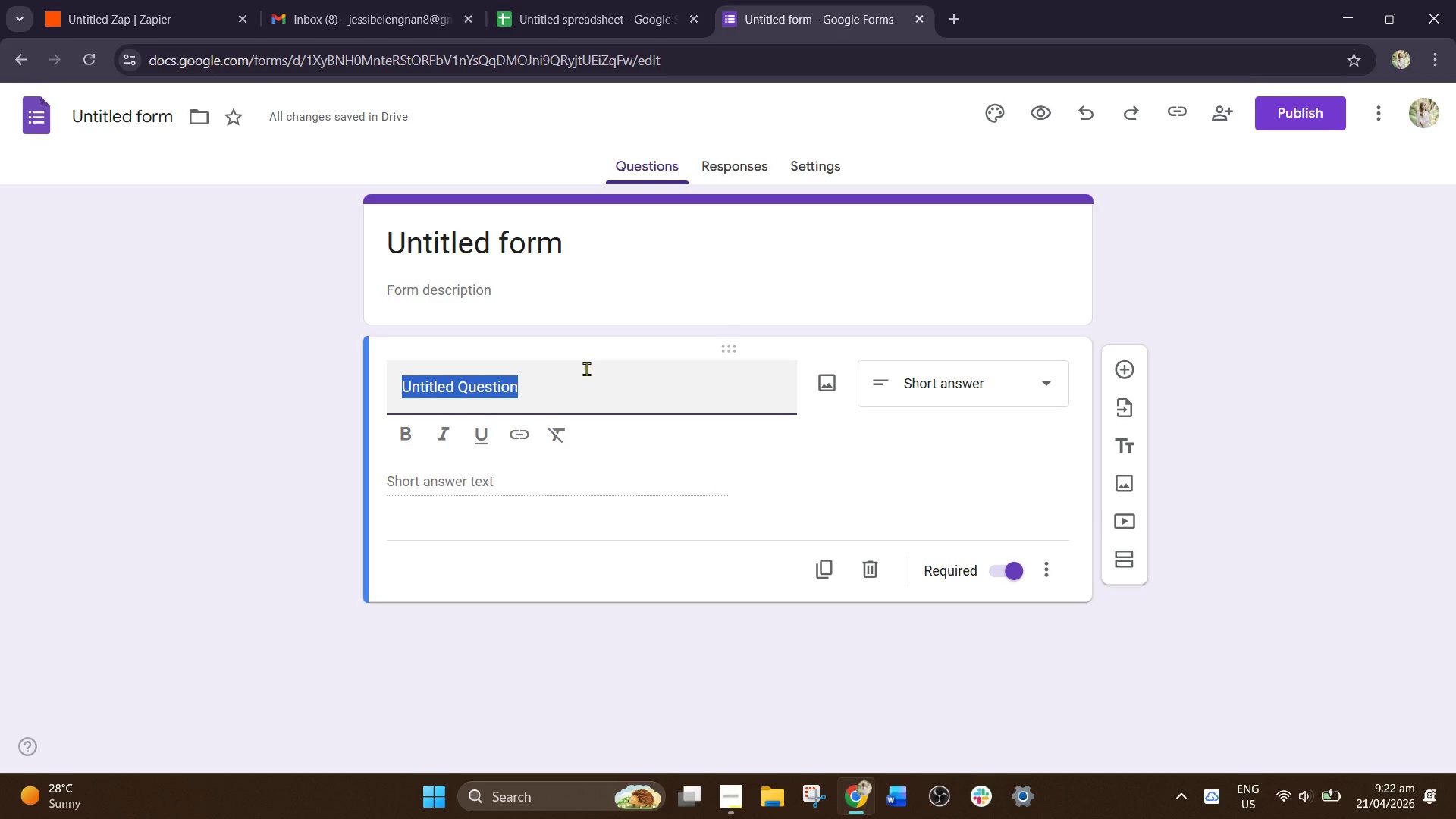 
wait(12.64)
 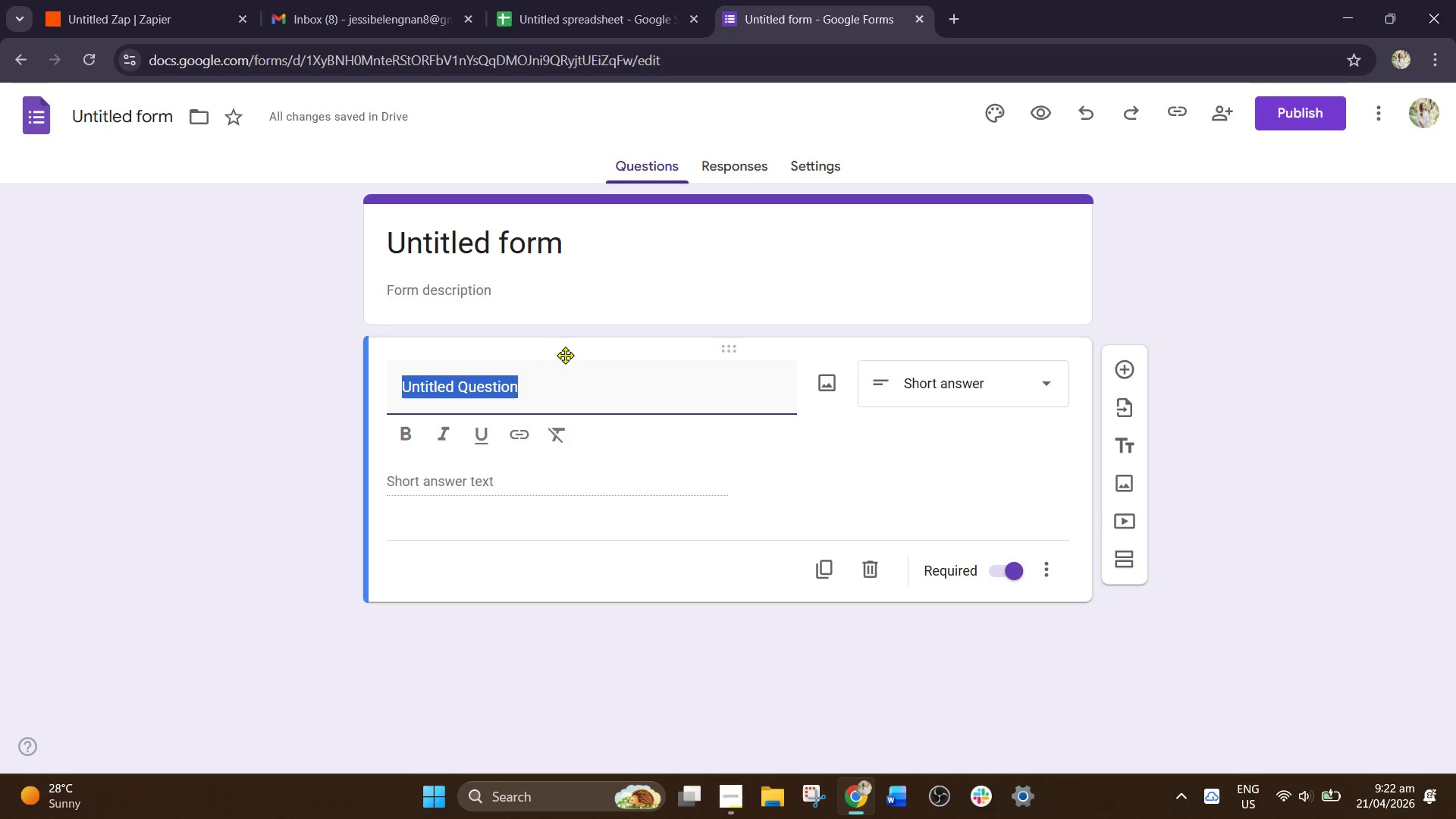 
type(Client NAme)
key(Backspace)
key(Backspace)
key(Backspace)
type(an)
key(Backspace)
type(me)
 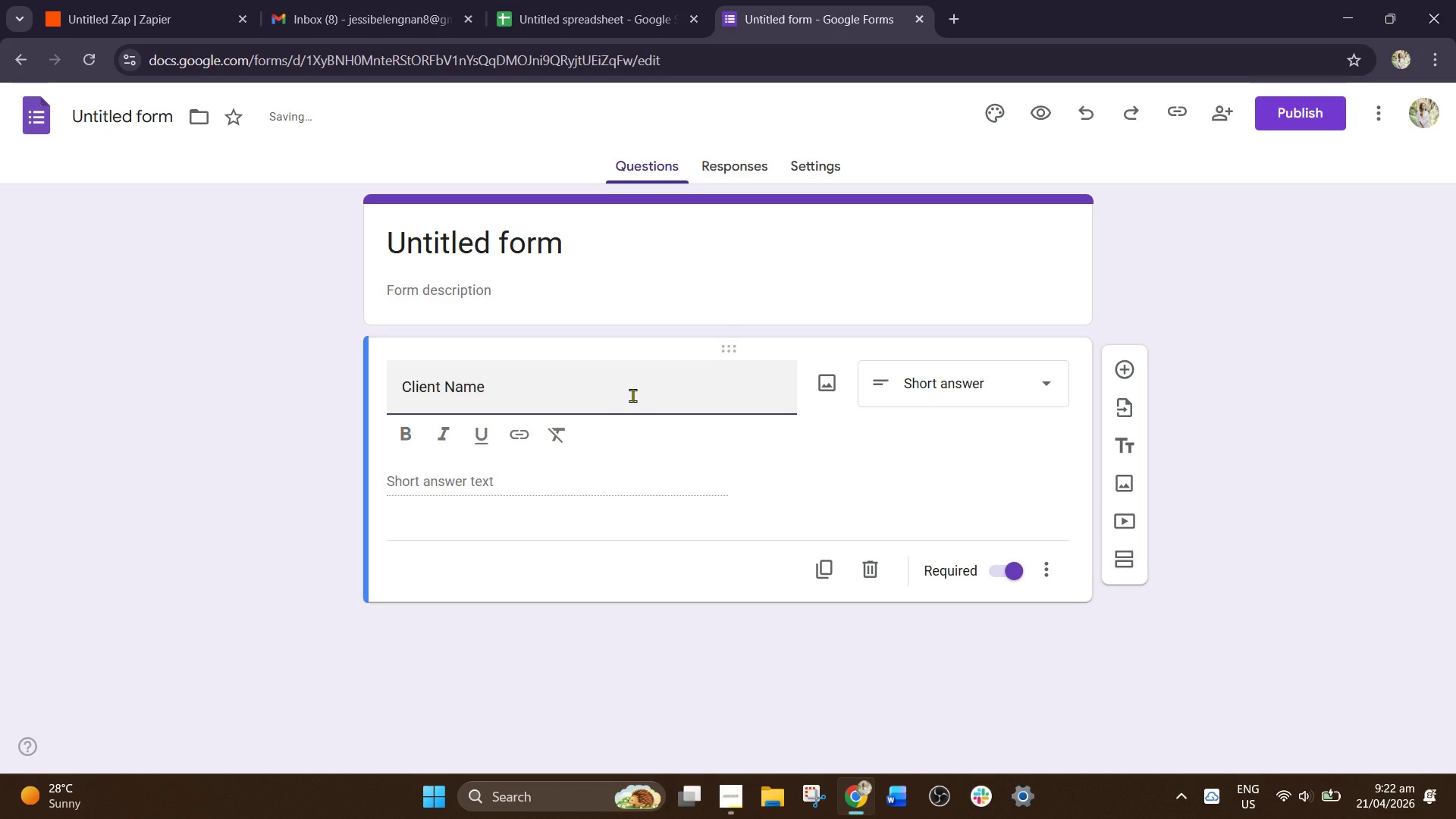 
wait(10.59)
 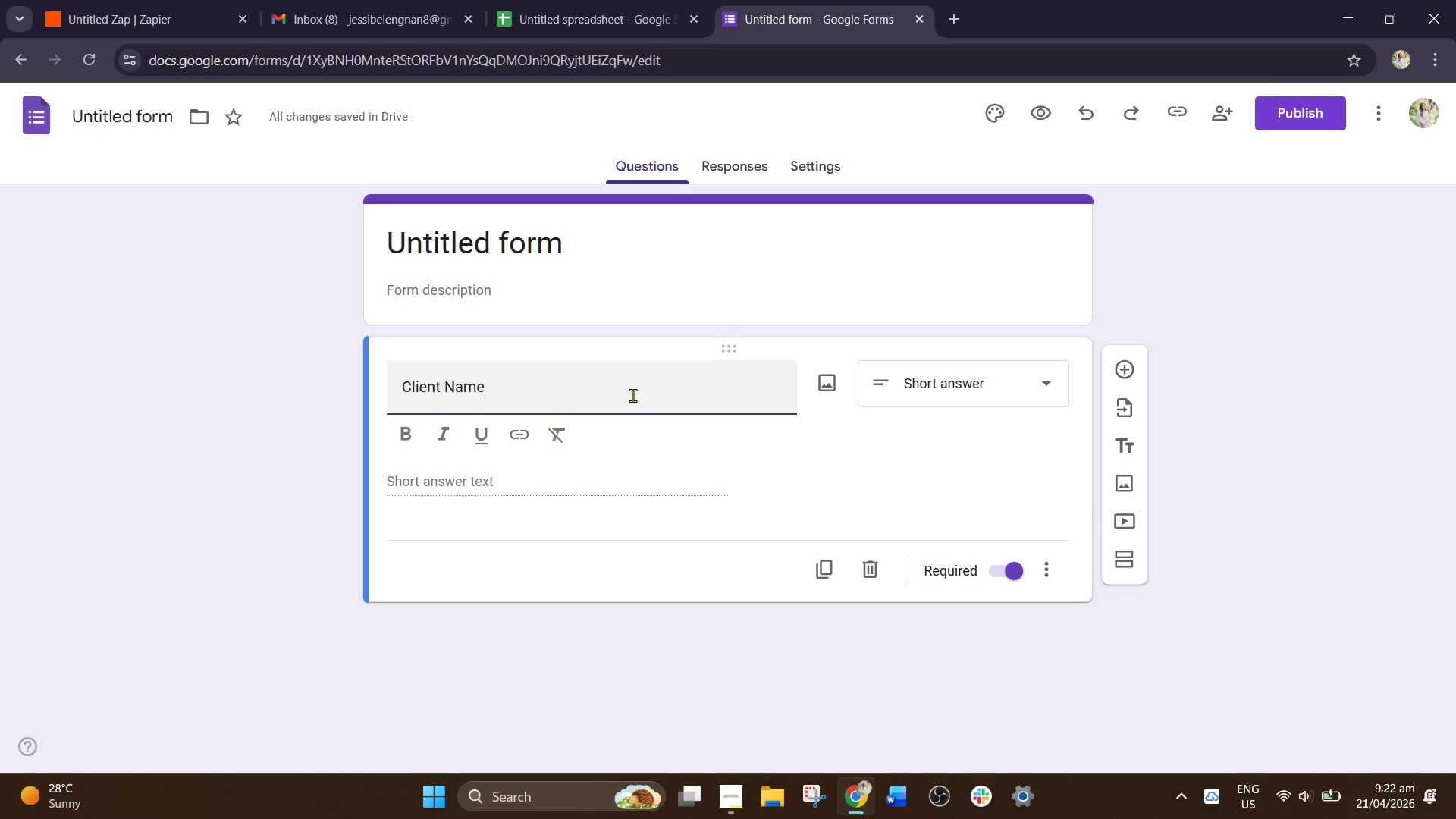 
left_click([837, 565])
 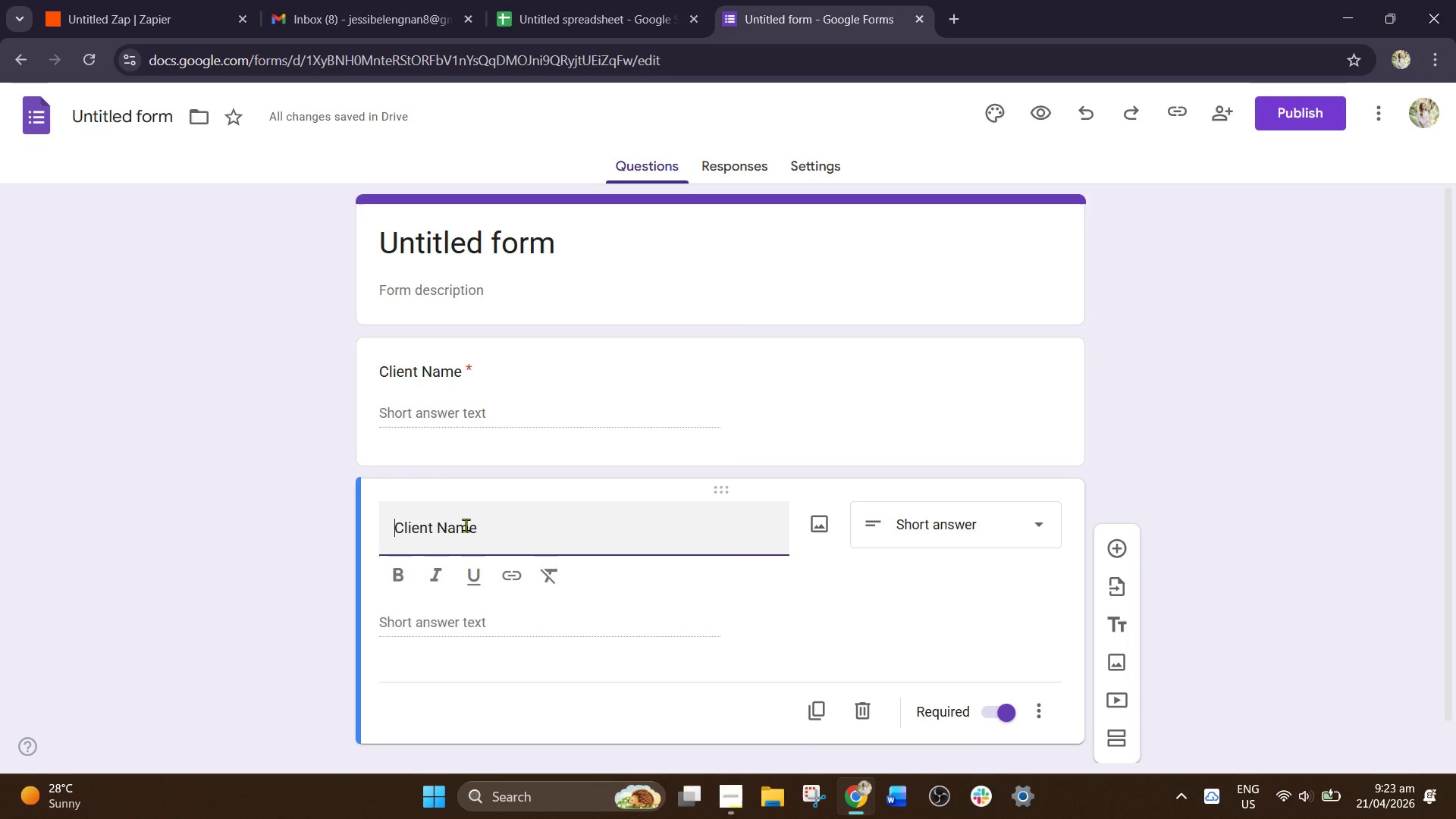 
type(Email)
 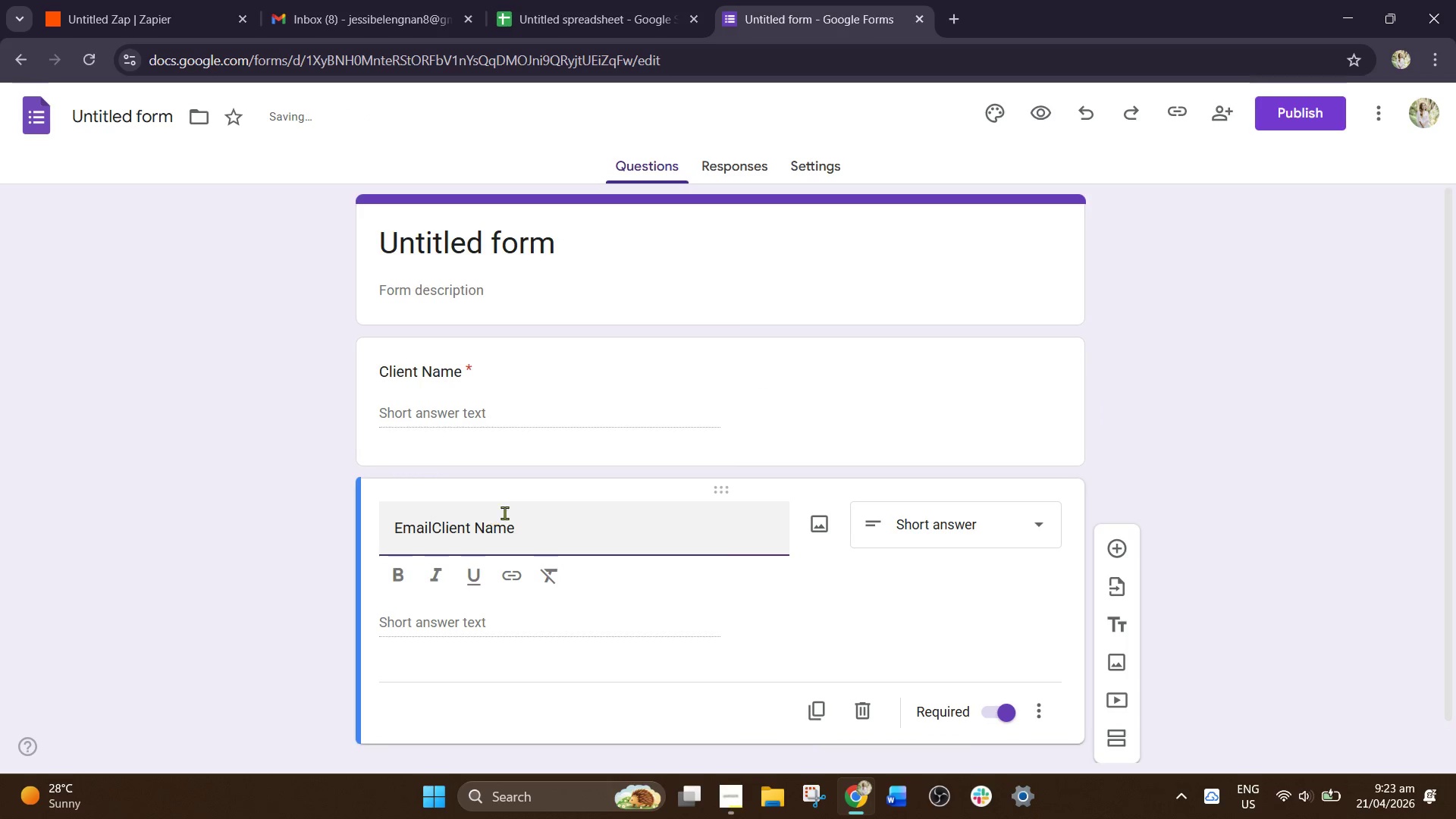 
left_click_drag(start_coordinate=[519, 517], to_coordinate=[283, 466])
 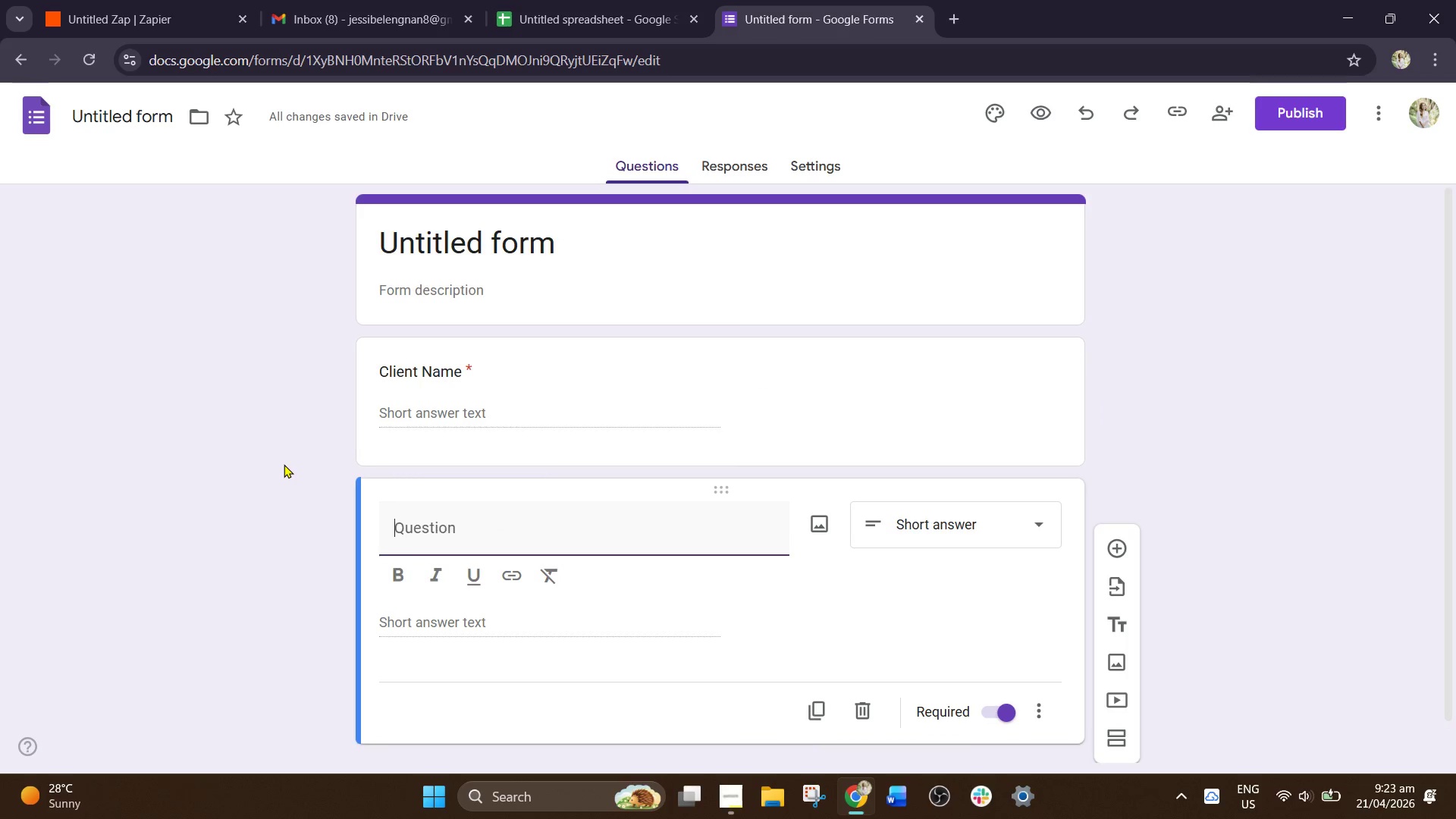 
key(Backspace)
type(Email)
 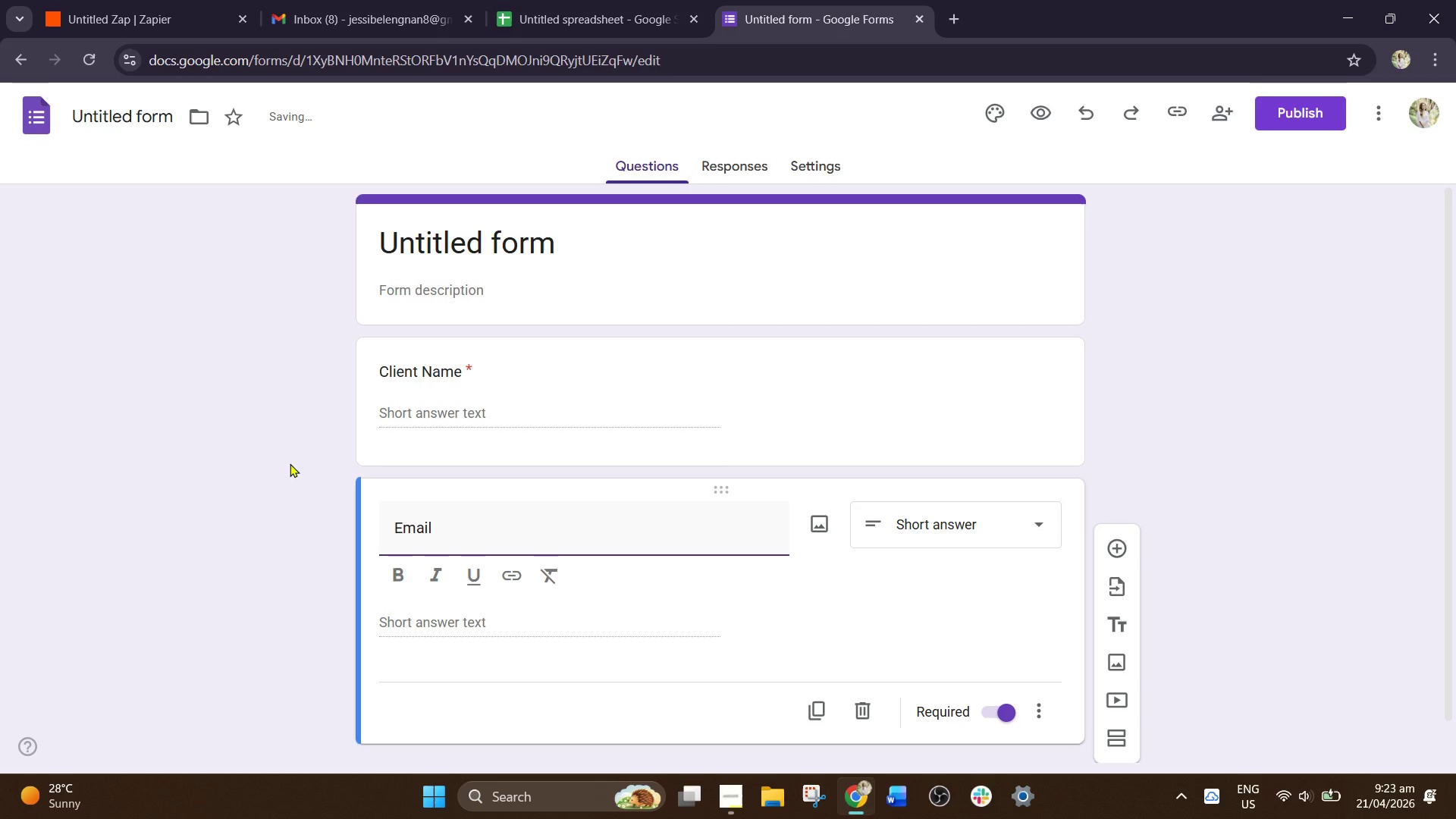 
left_click([813, 706])
 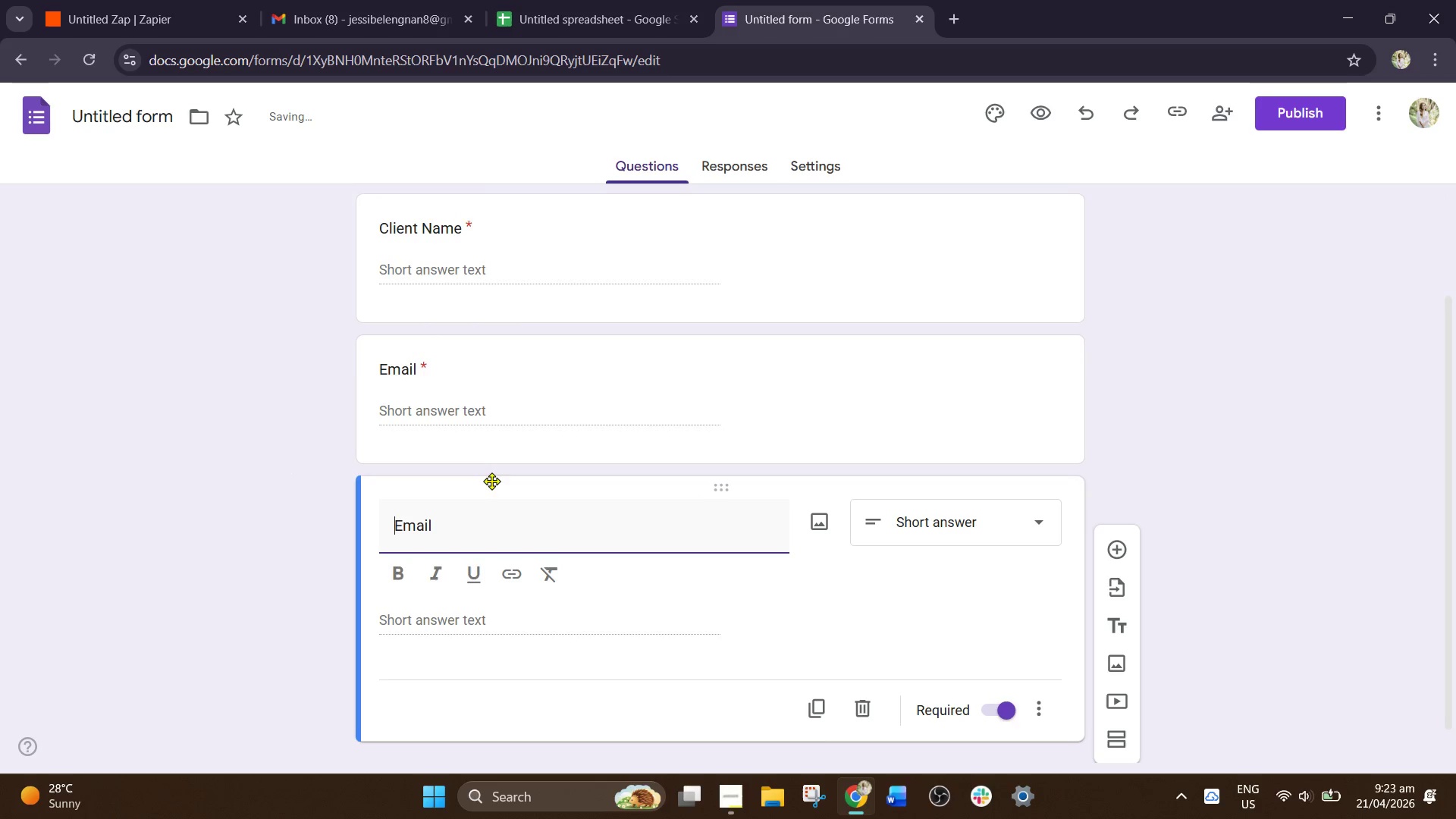 
left_click_drag(start_coordinate=[480, 510], to_coordinate=[364, 500])
 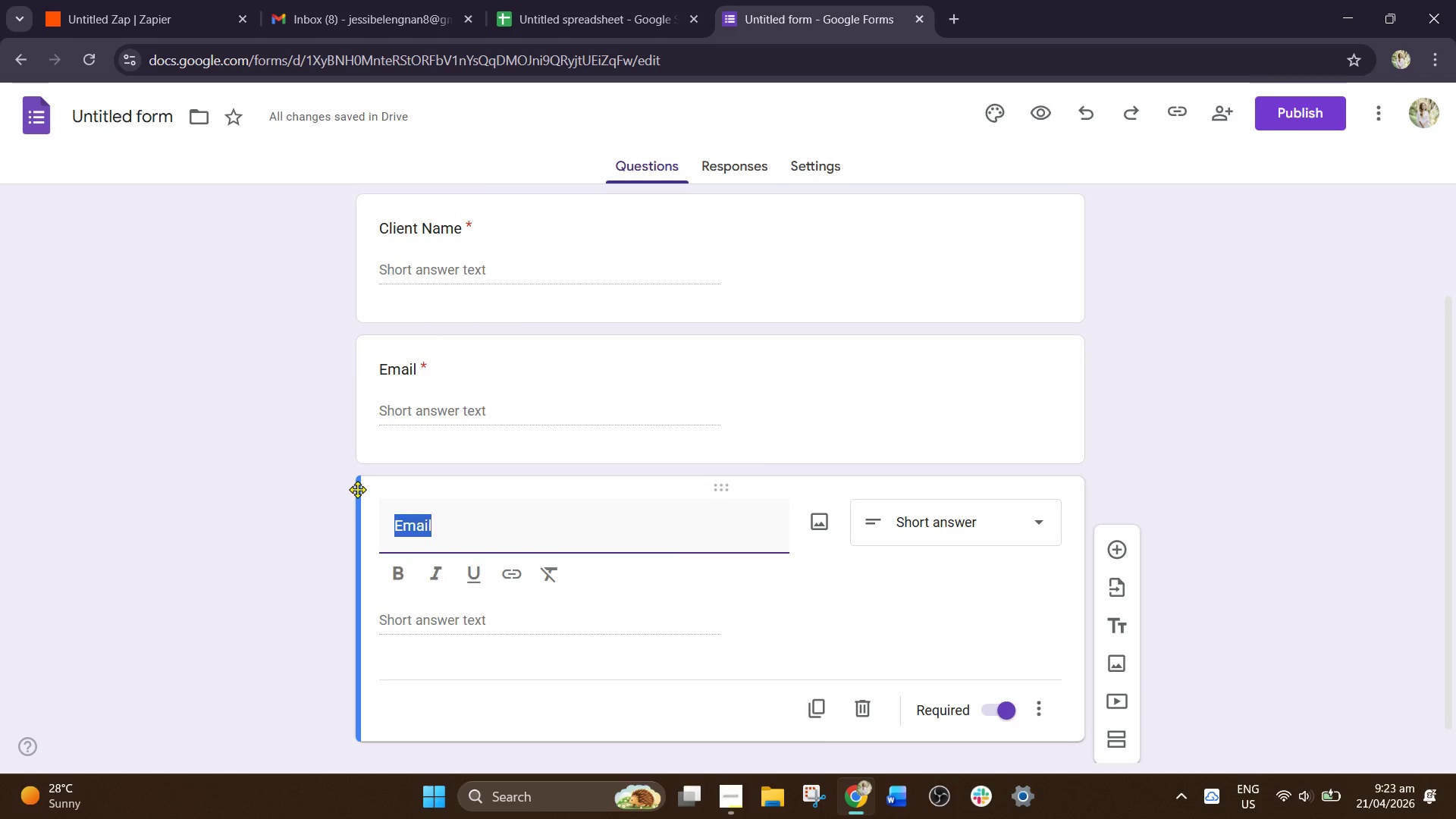 
key(Backspace)
type(Event Type)
 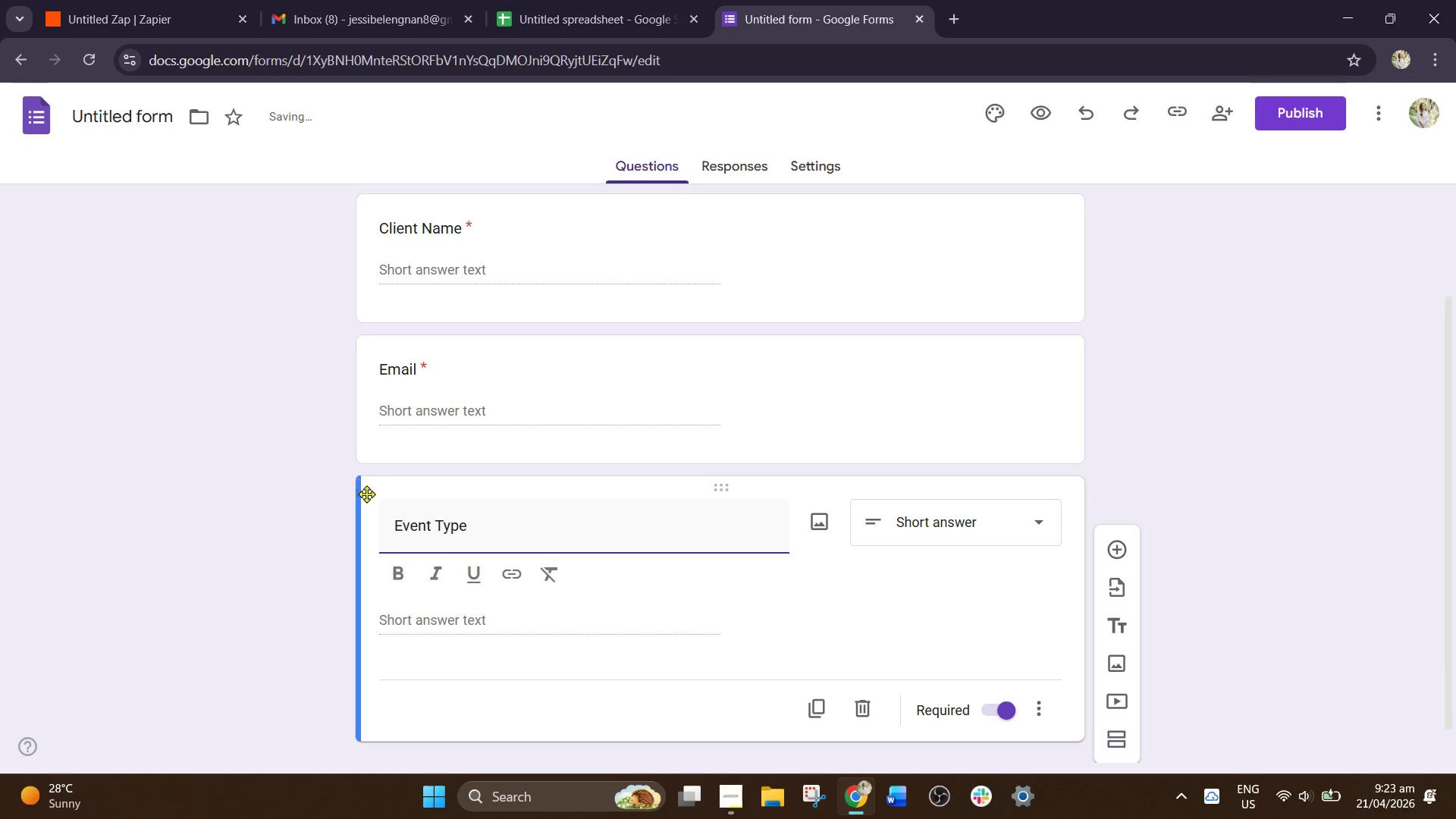 
left_click([824, 704])
 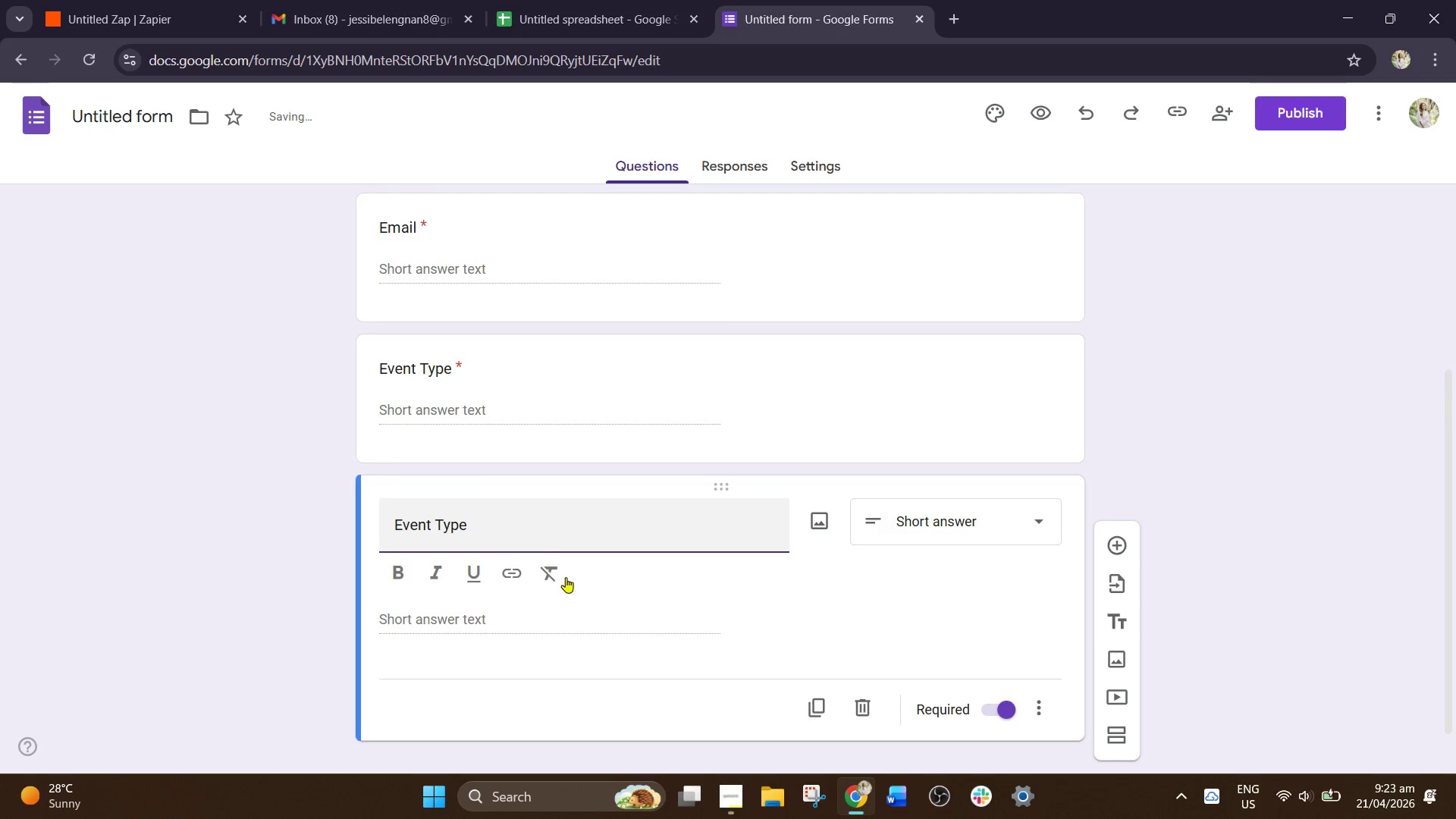 
left_click_drag(start_coordinate=[529, 519], to_coordinate=[378, 500])
 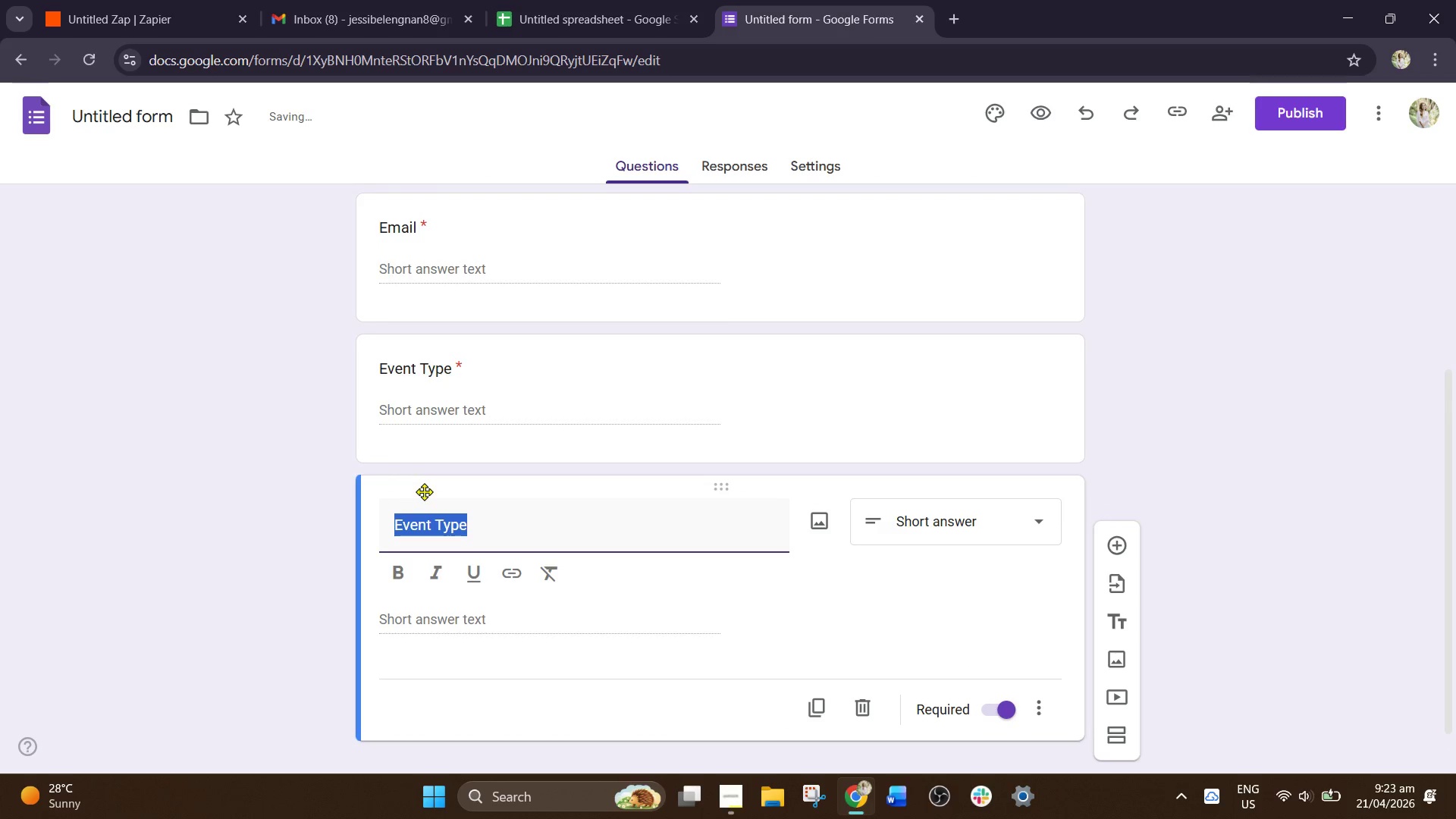 
key(Backspace)
 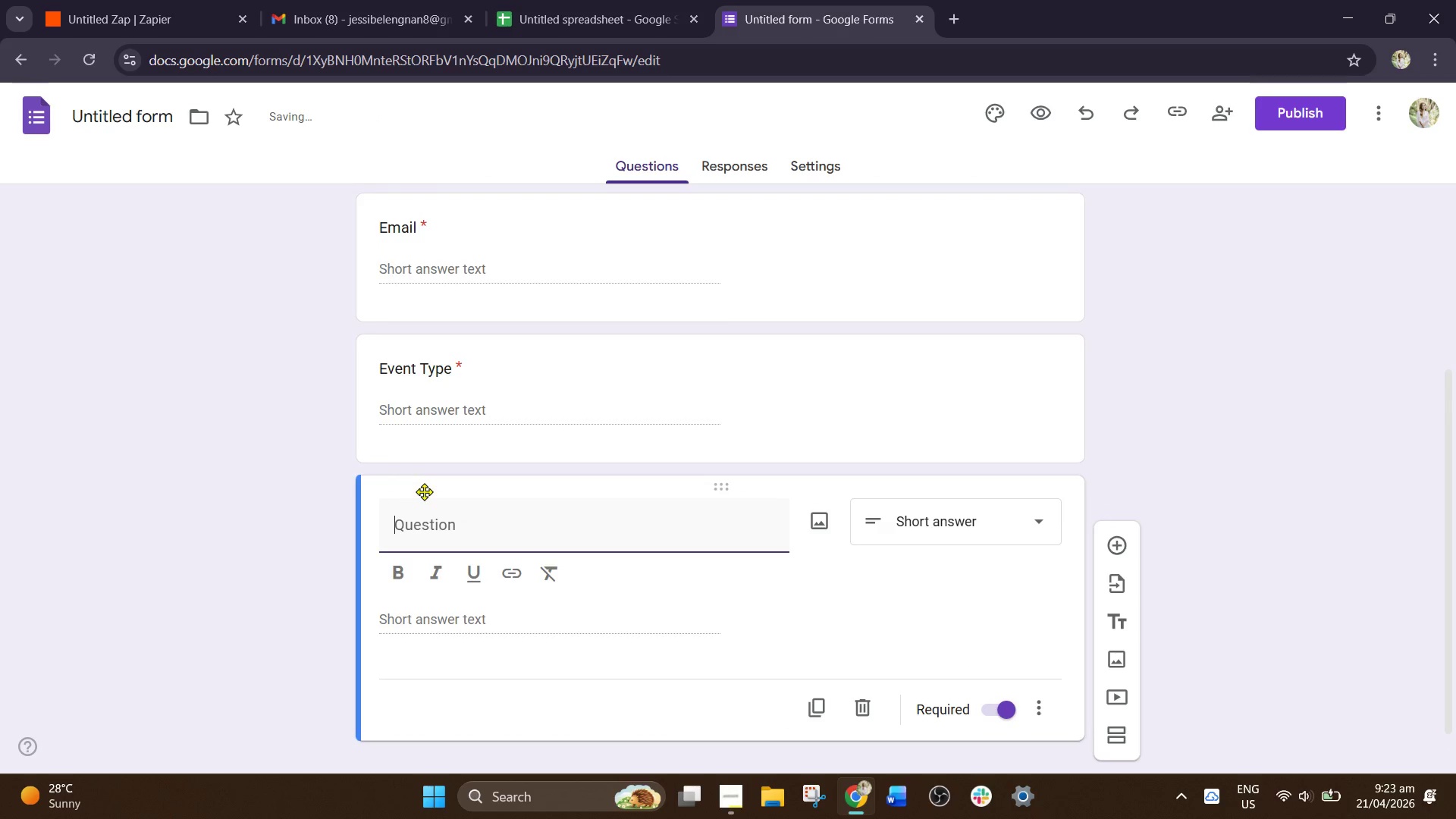 
type(Estimated)
 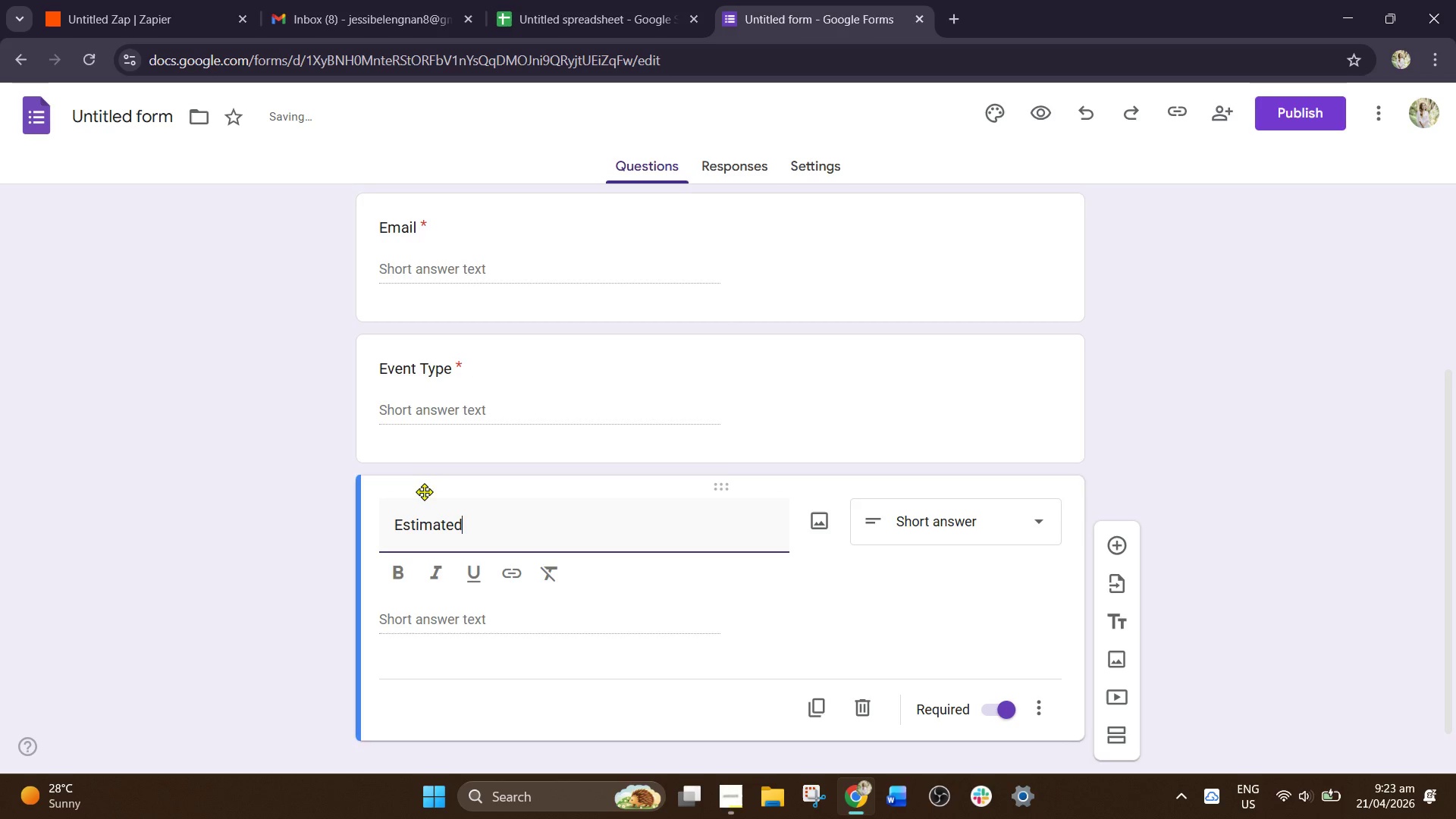 
type( b)
key(Backspace)
type(Budget)
 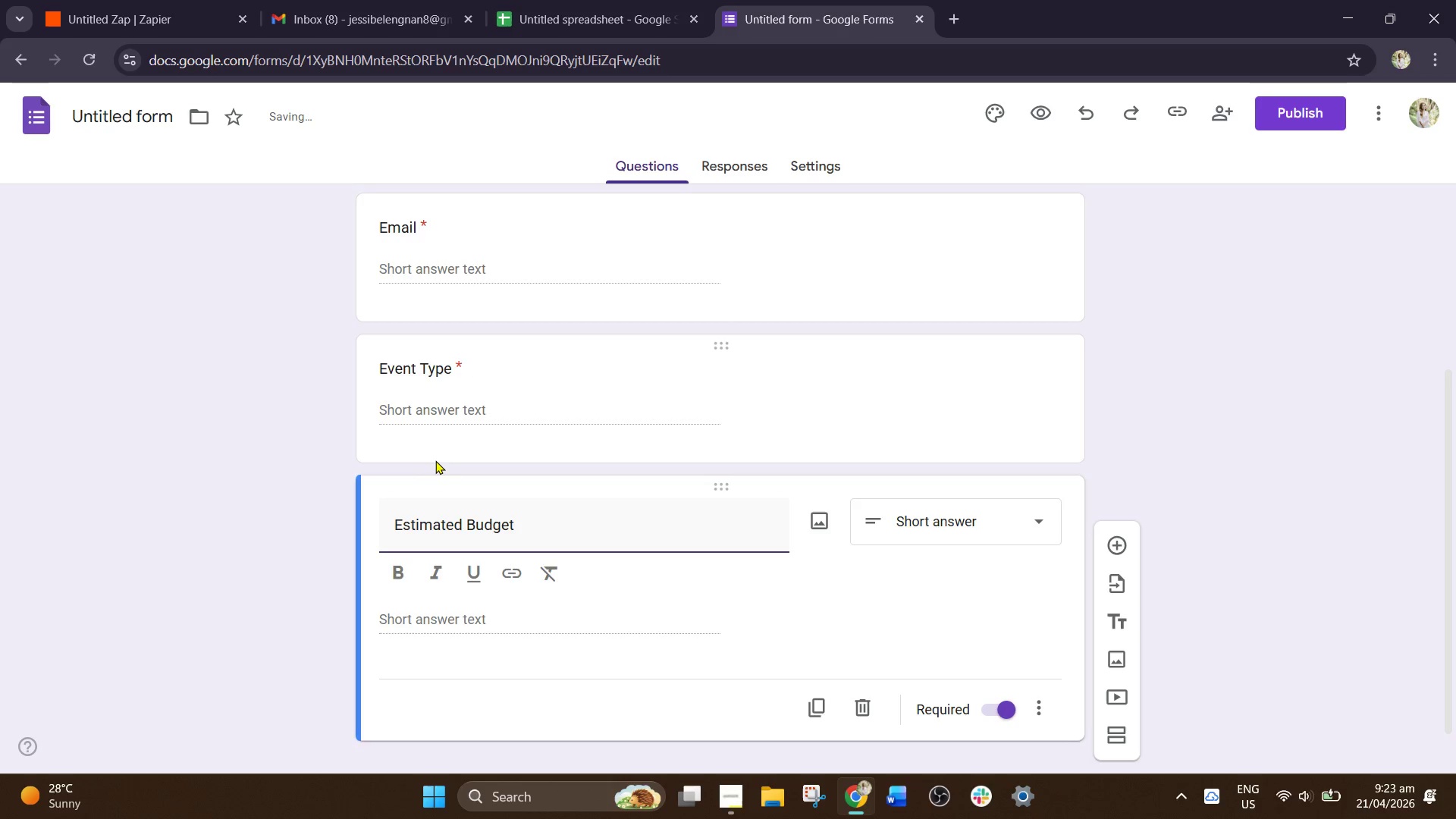 
left_click([816, 697])
 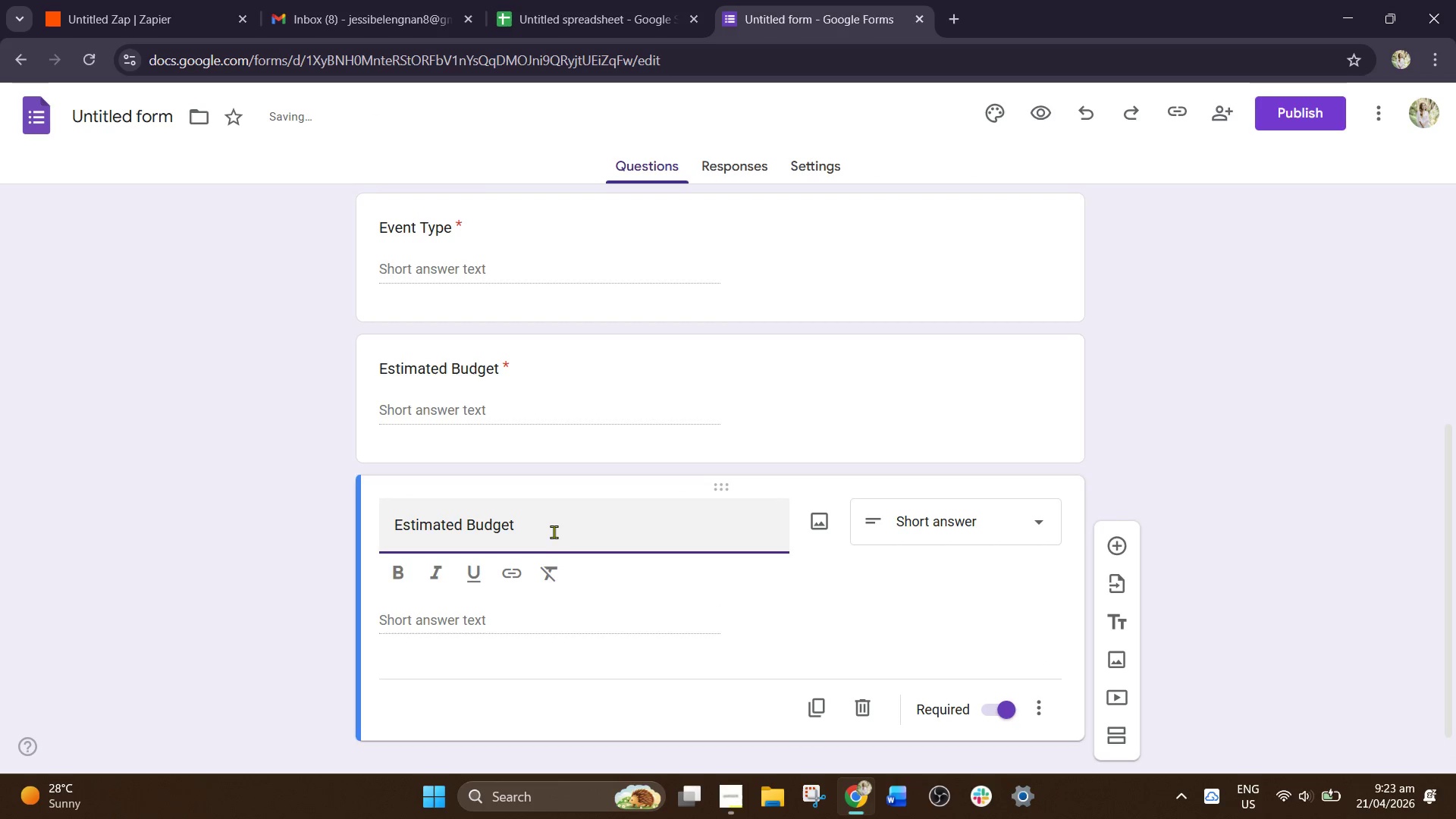 
left_click_drag(start_coordinate=[549, 529], to_coordinate=[389, 516])
 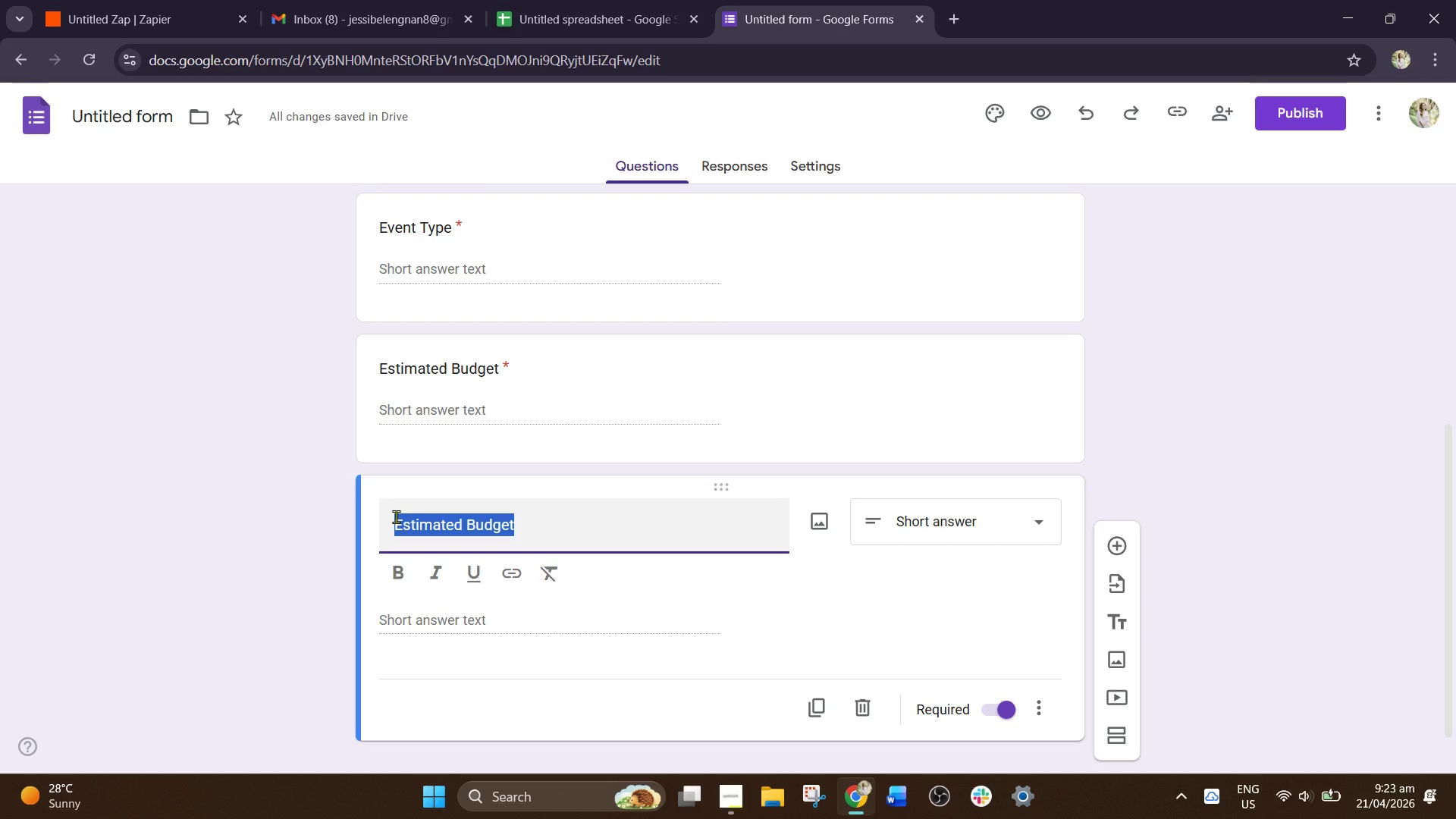 
key(Backspace)
 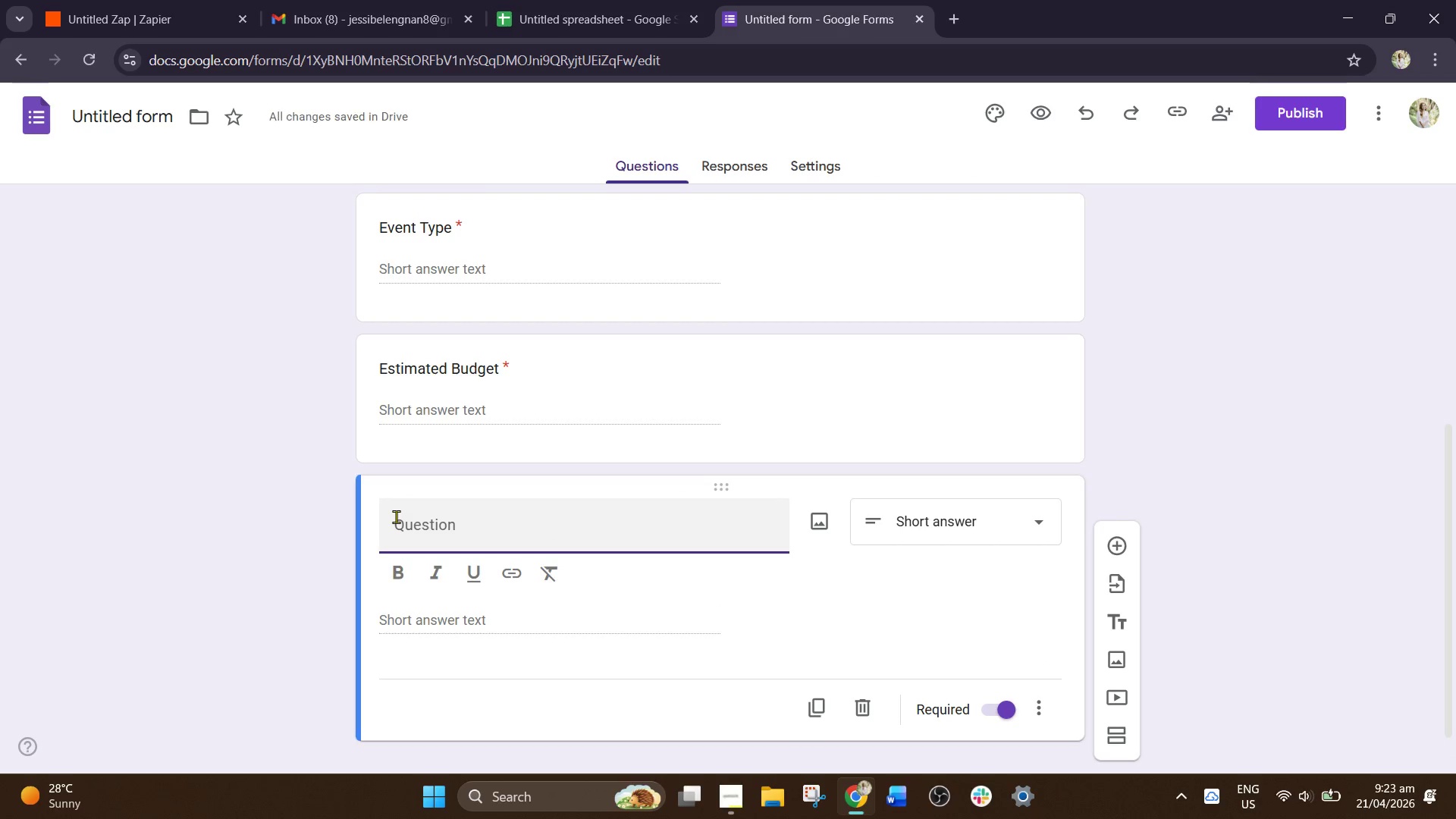 
type(Event Location)
 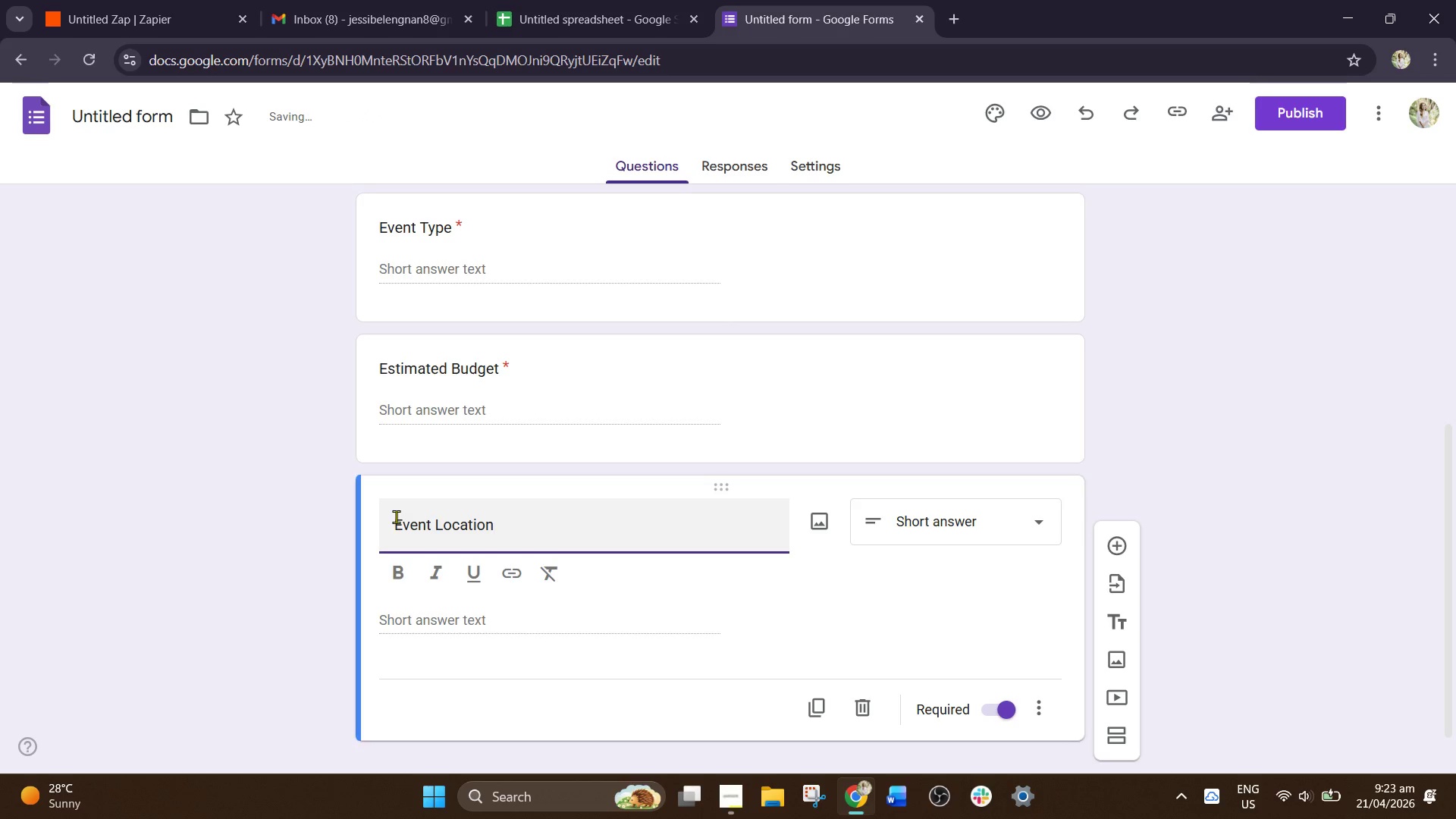 
wait(6.16)
 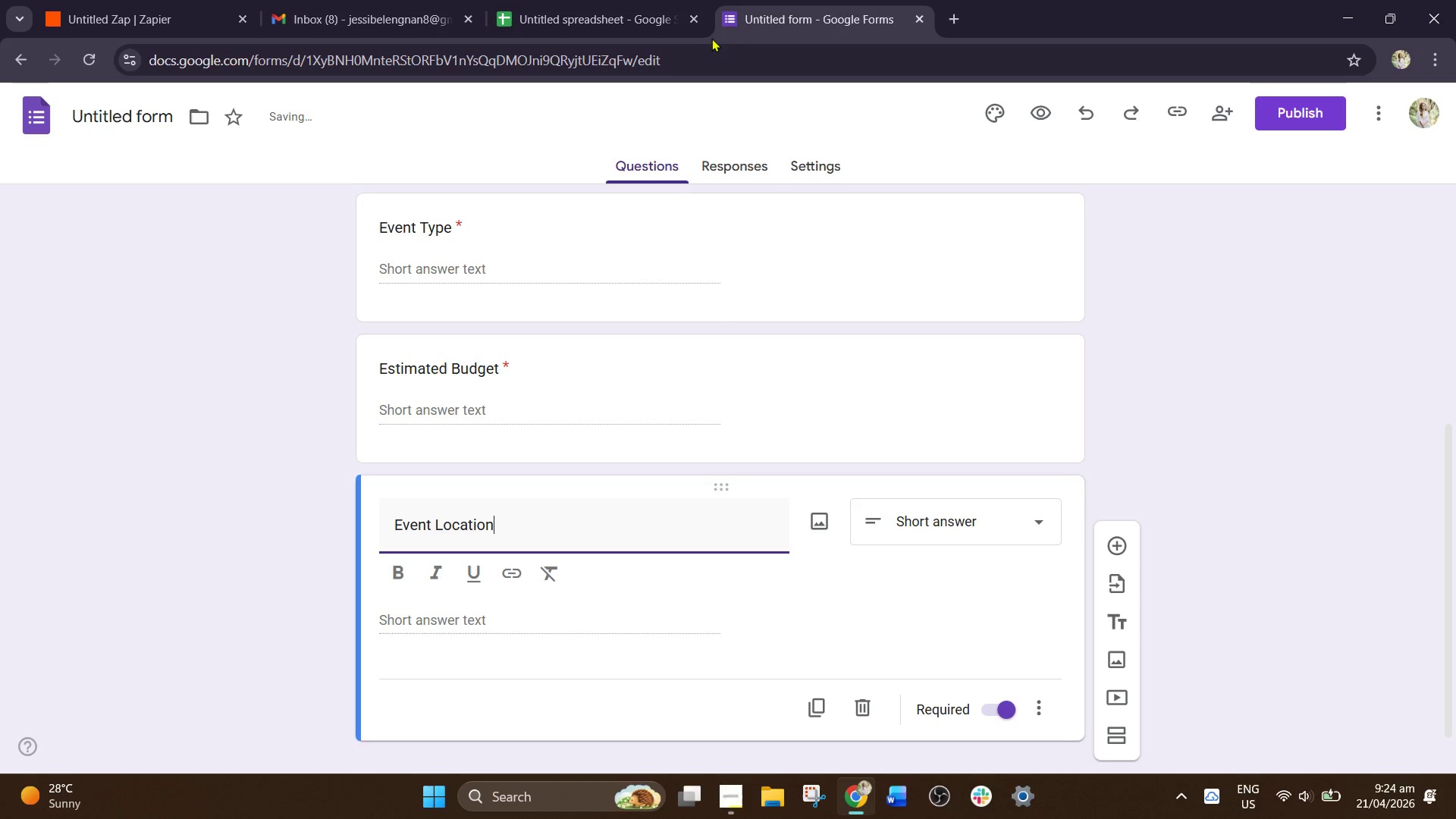 
scroll: coordinate [489, 494], scroll_direction: down, amount: 1.0
 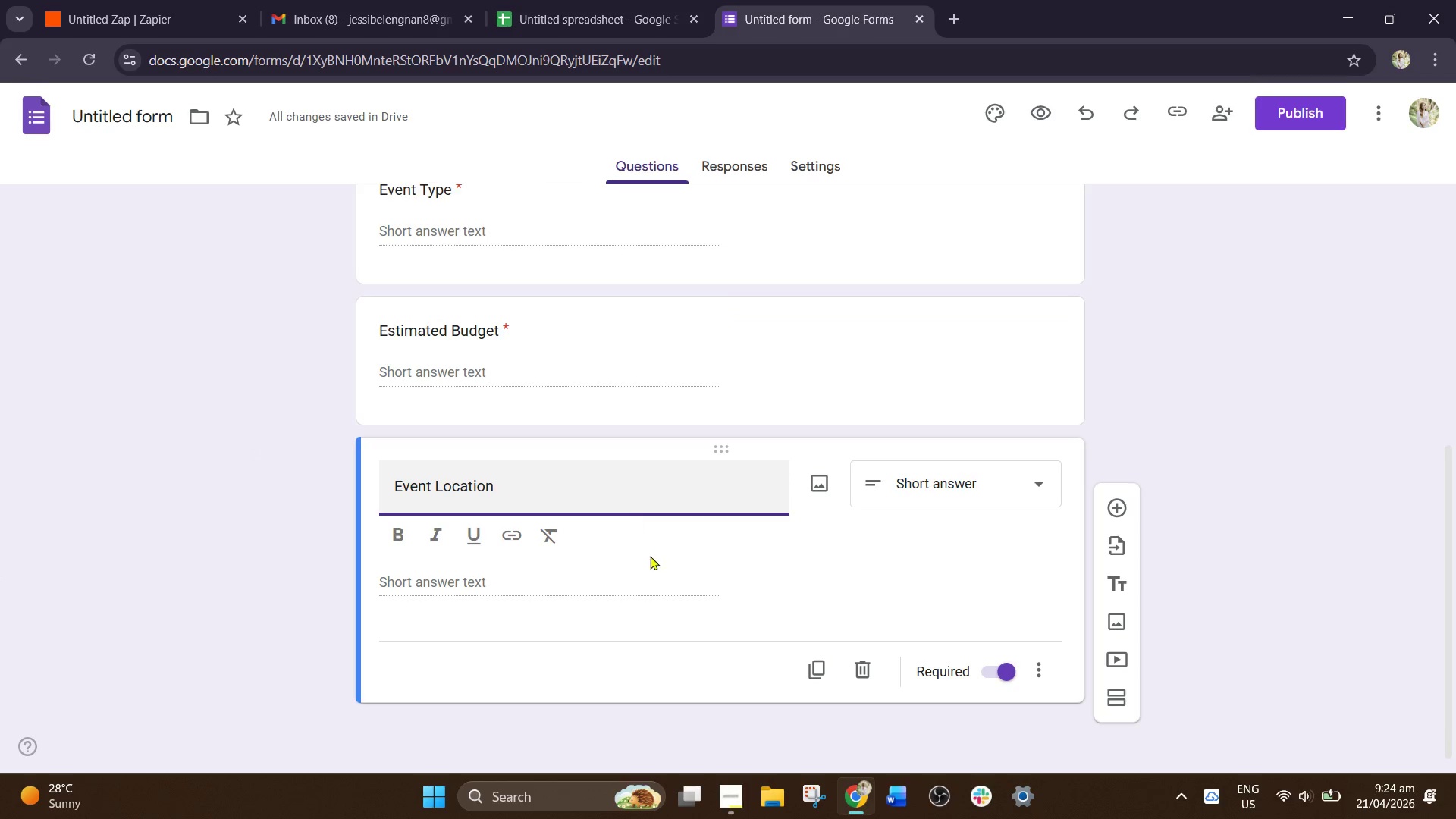 
left_click([818, 667])
 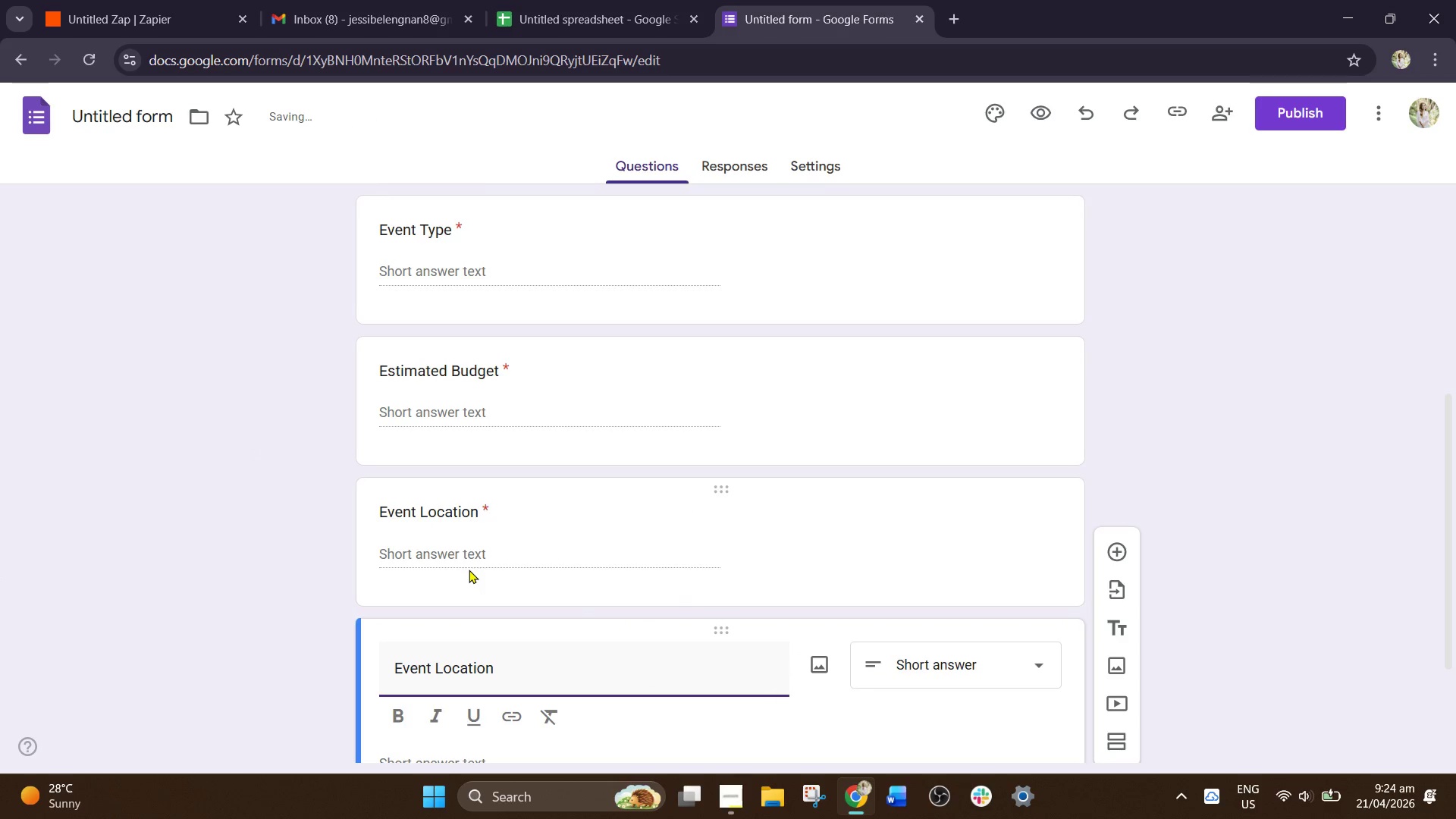 
scroll: coordinate [469, 570], scroll_direction: down, amount: 1.0
 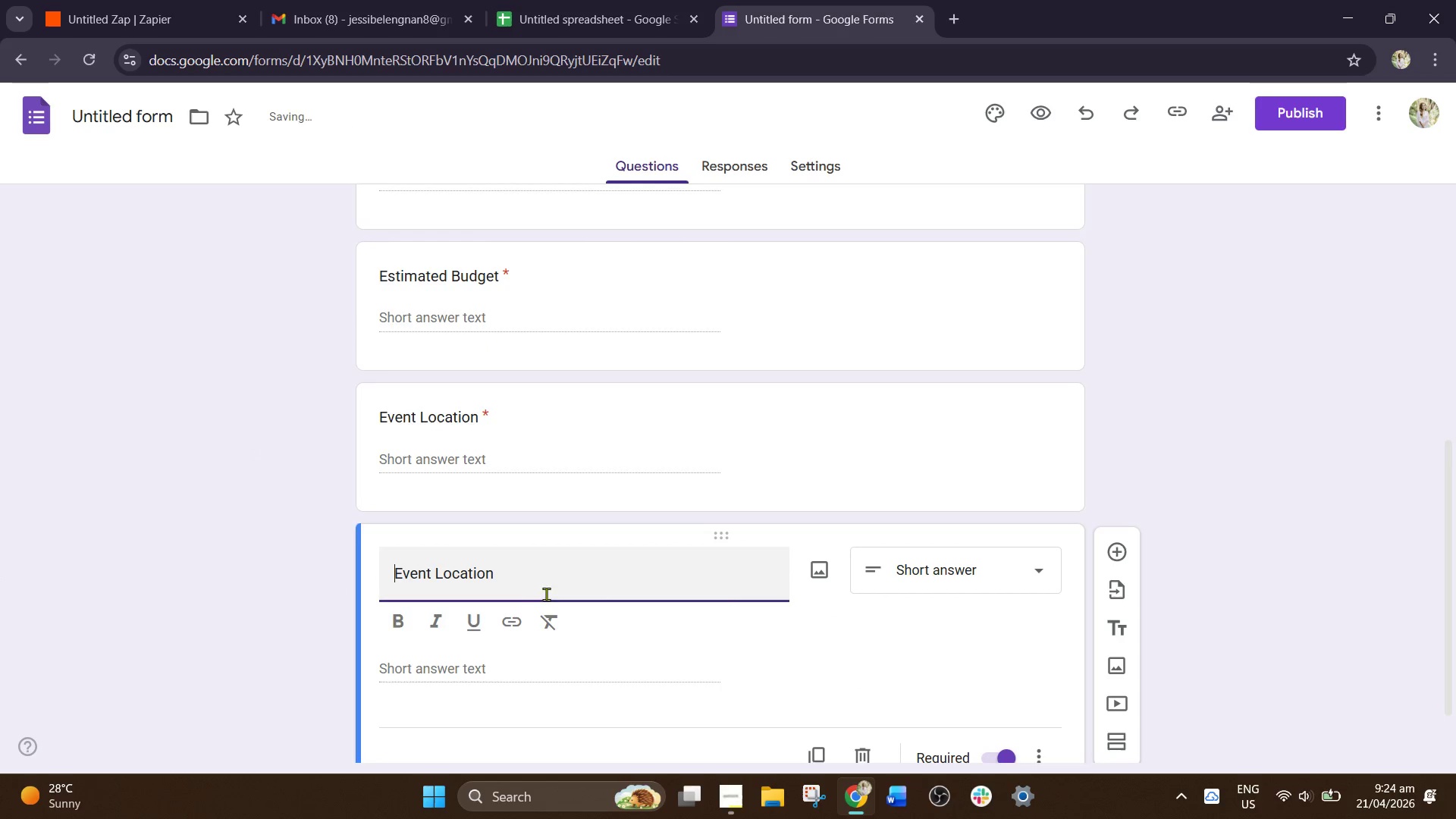 
left_click_drag(start_coordinate=[526, 578], to_coordinate=[388, 544])
 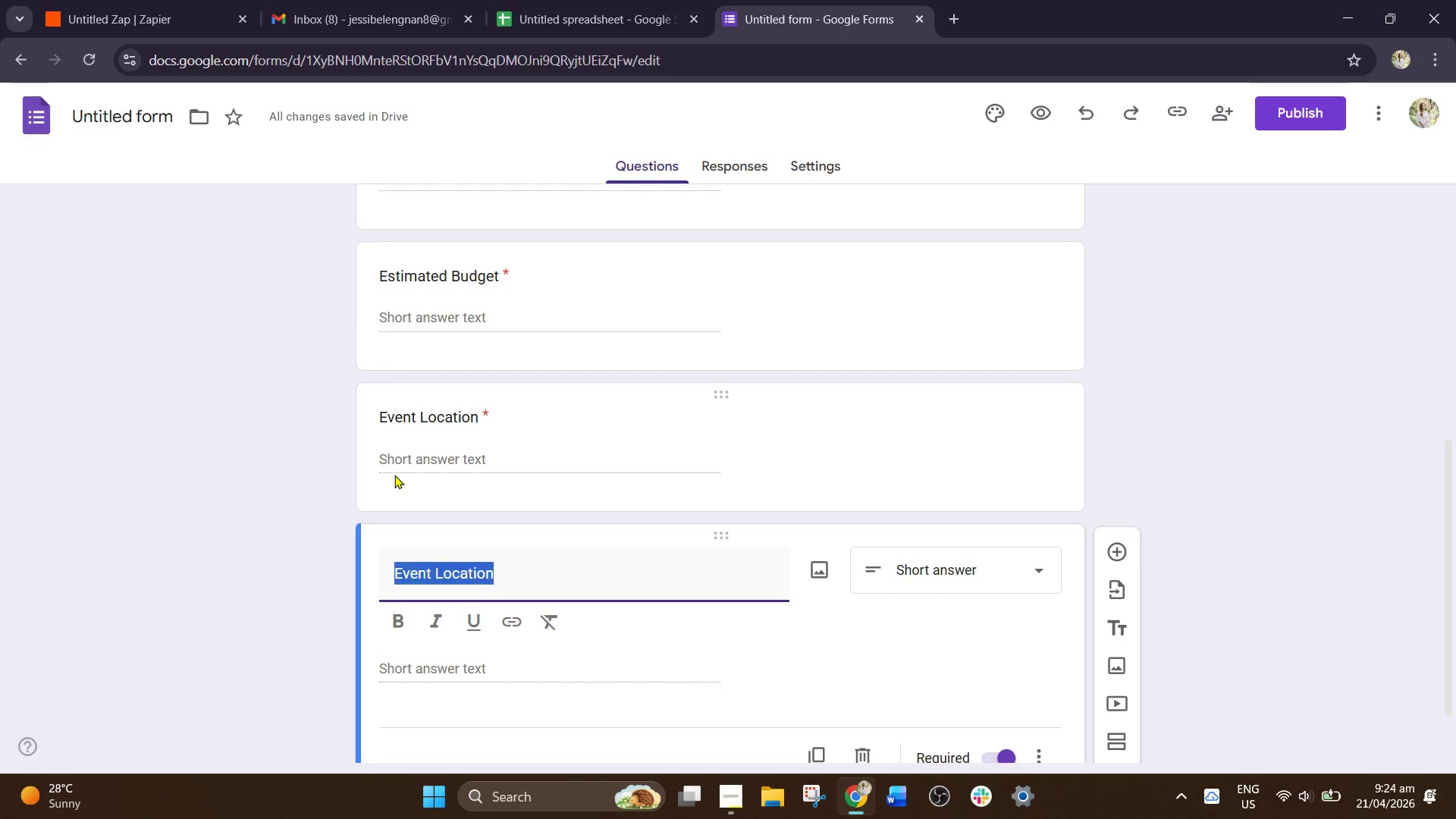 
key(Backspace)
type(Notes)
 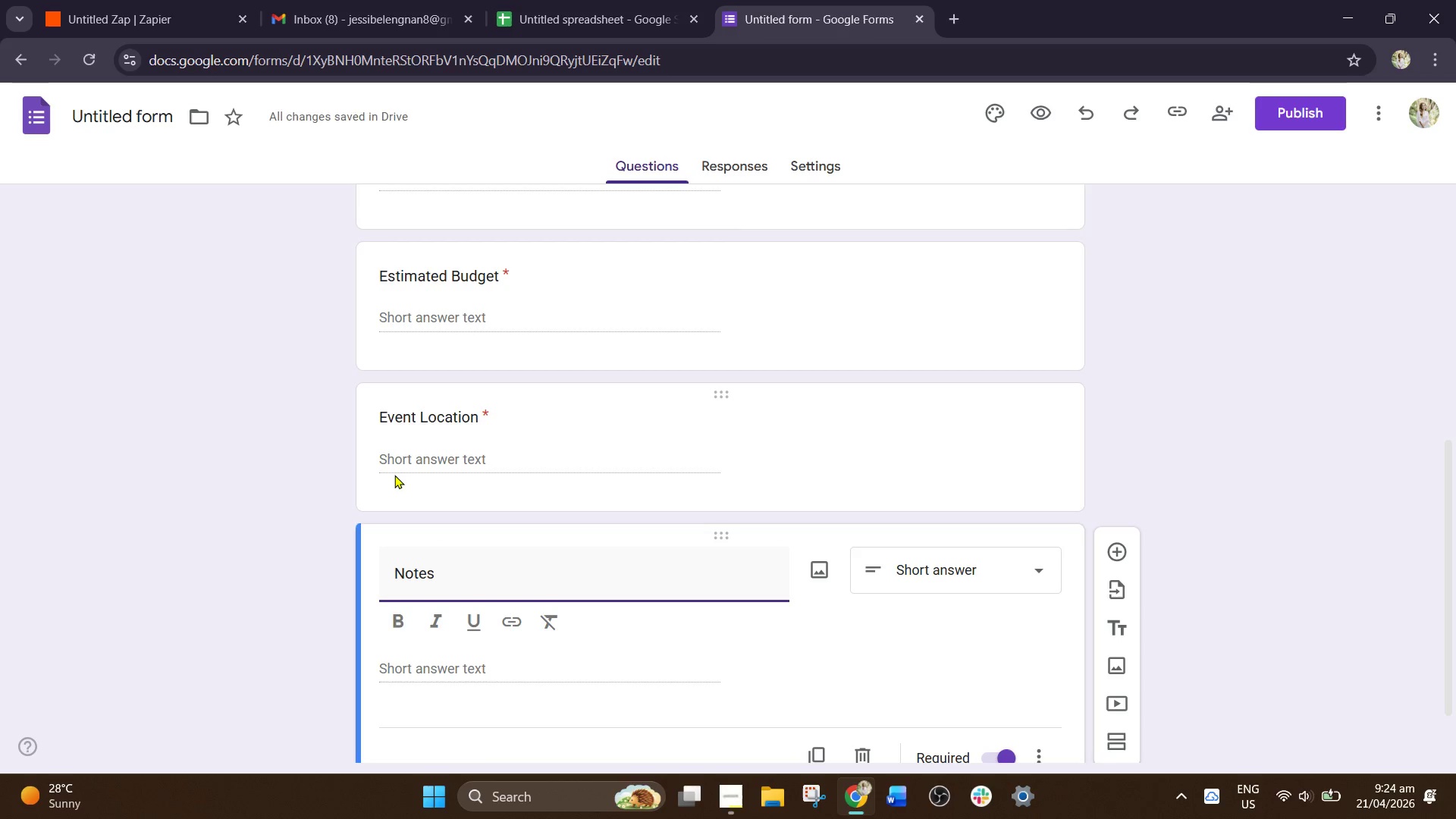 
wait(7.2)
 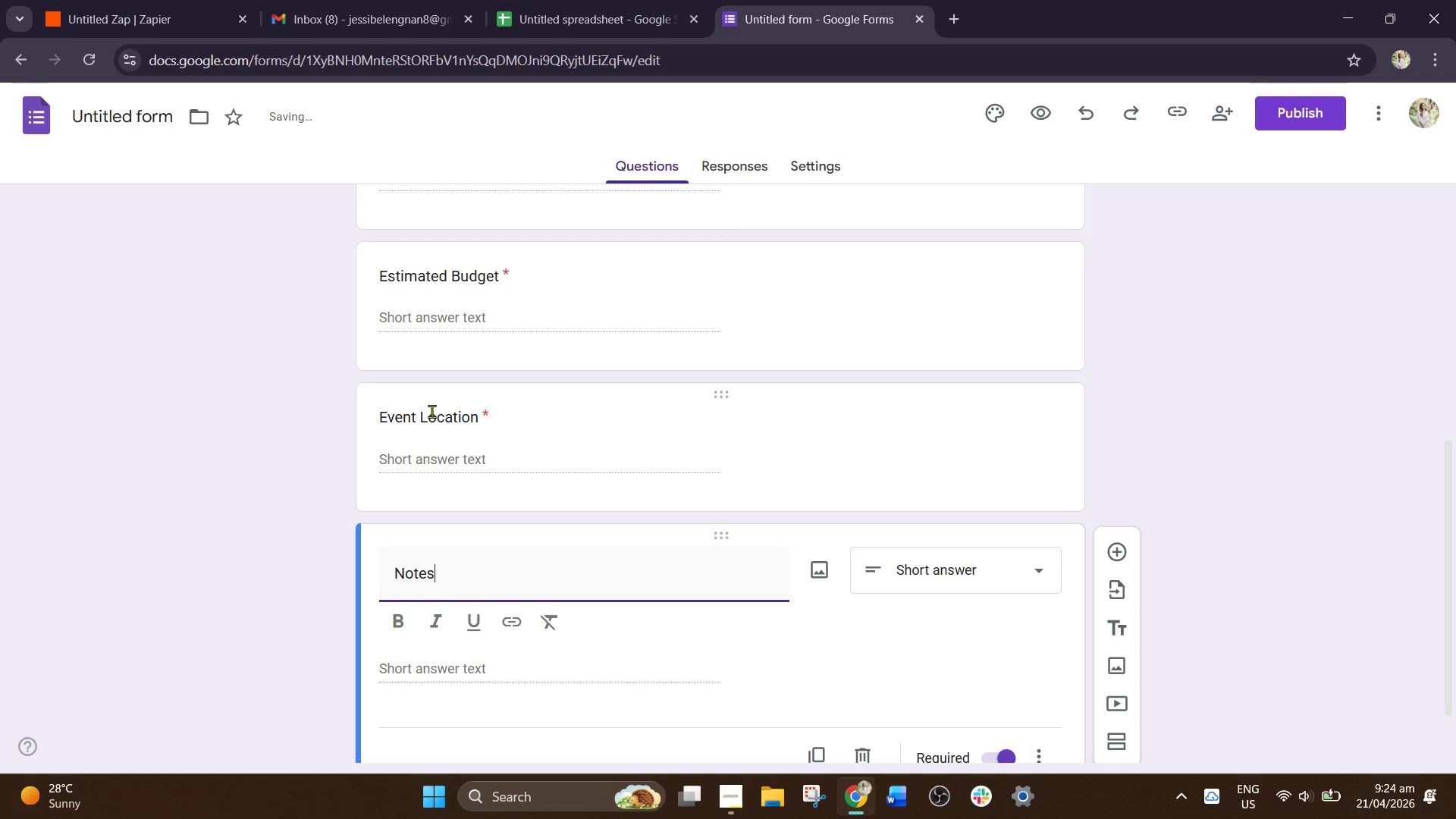 
scroll: coordinate [604, 544], scroll_direction: down, amount: 1.0
 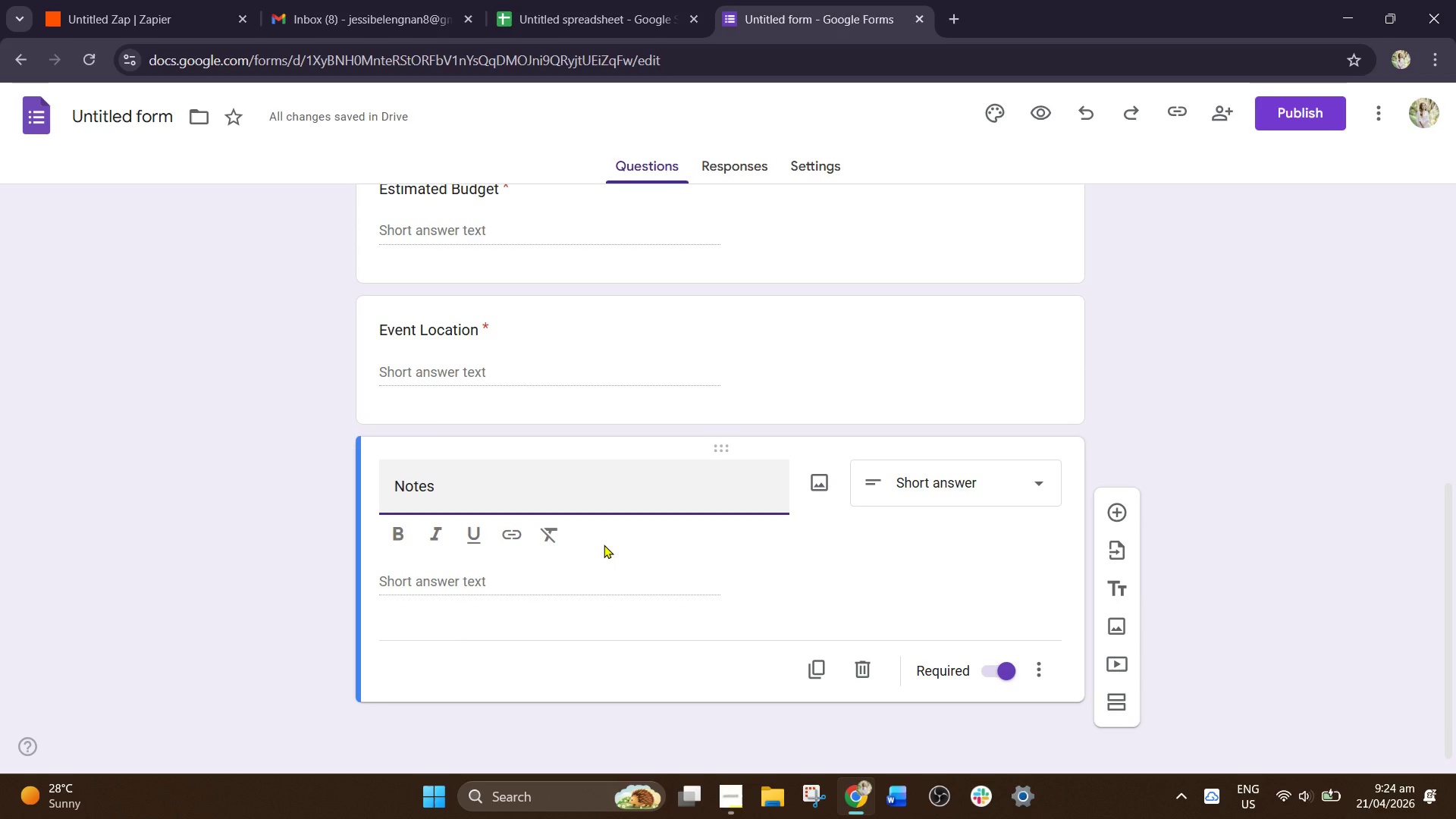 
scroll: coordinate [604, 544], scroll_direction: up, amount: 1.0
 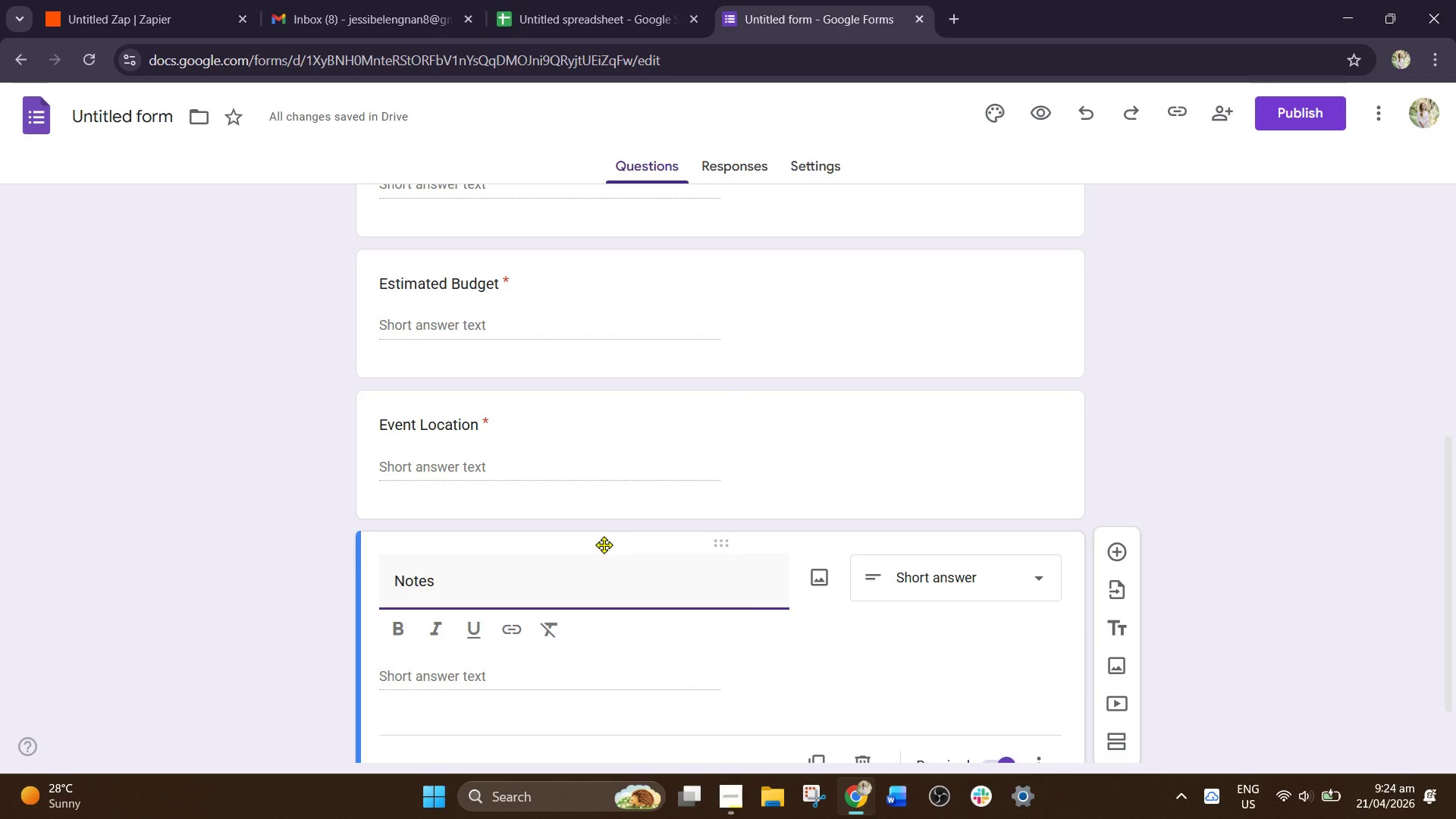 
scroll: coordinate [599, 543], scroll_direction: down, amount: 2.0
 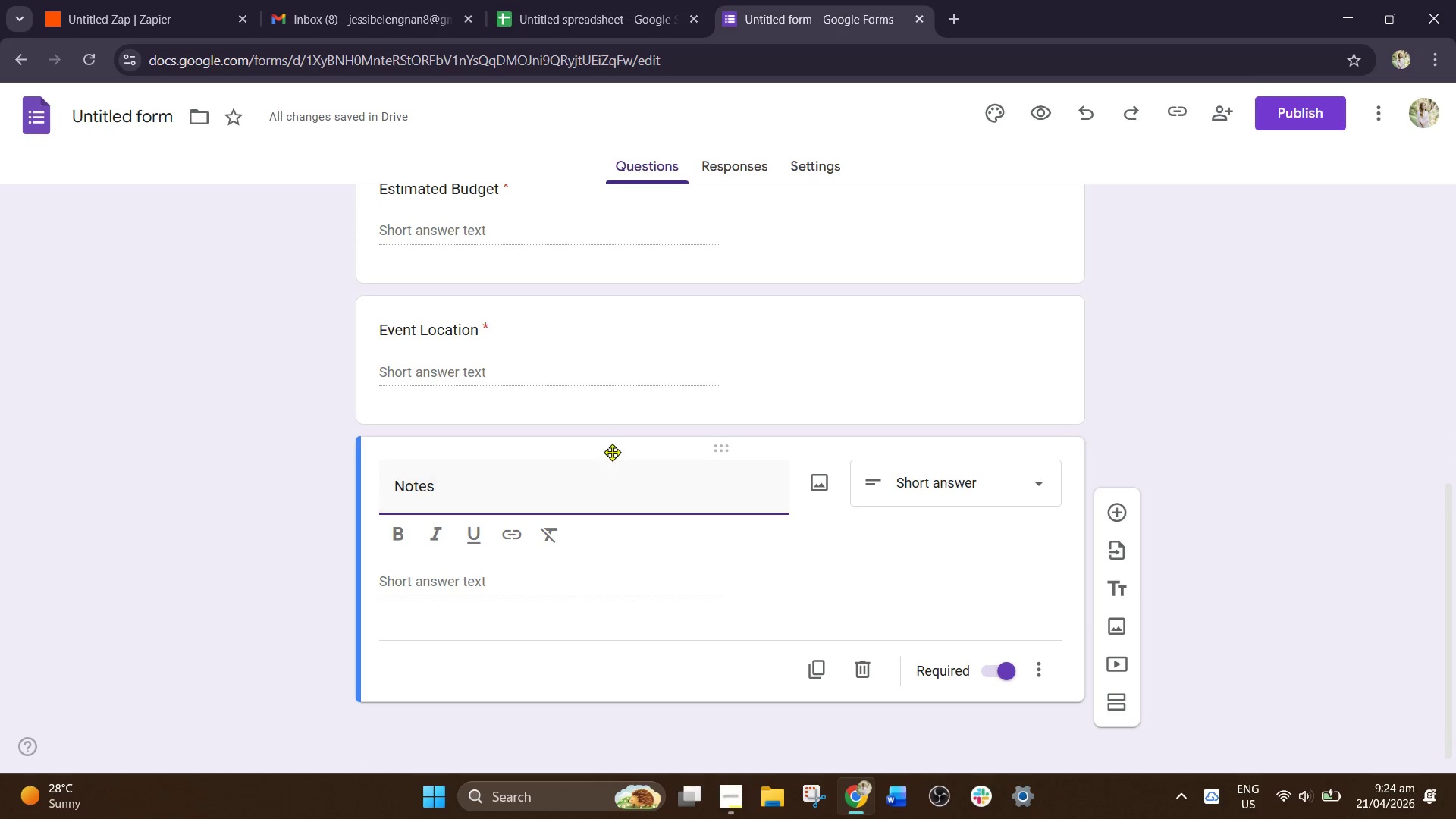 
scroll: coordinate [498, 163], scroll_direction: up, amount: 5.0
 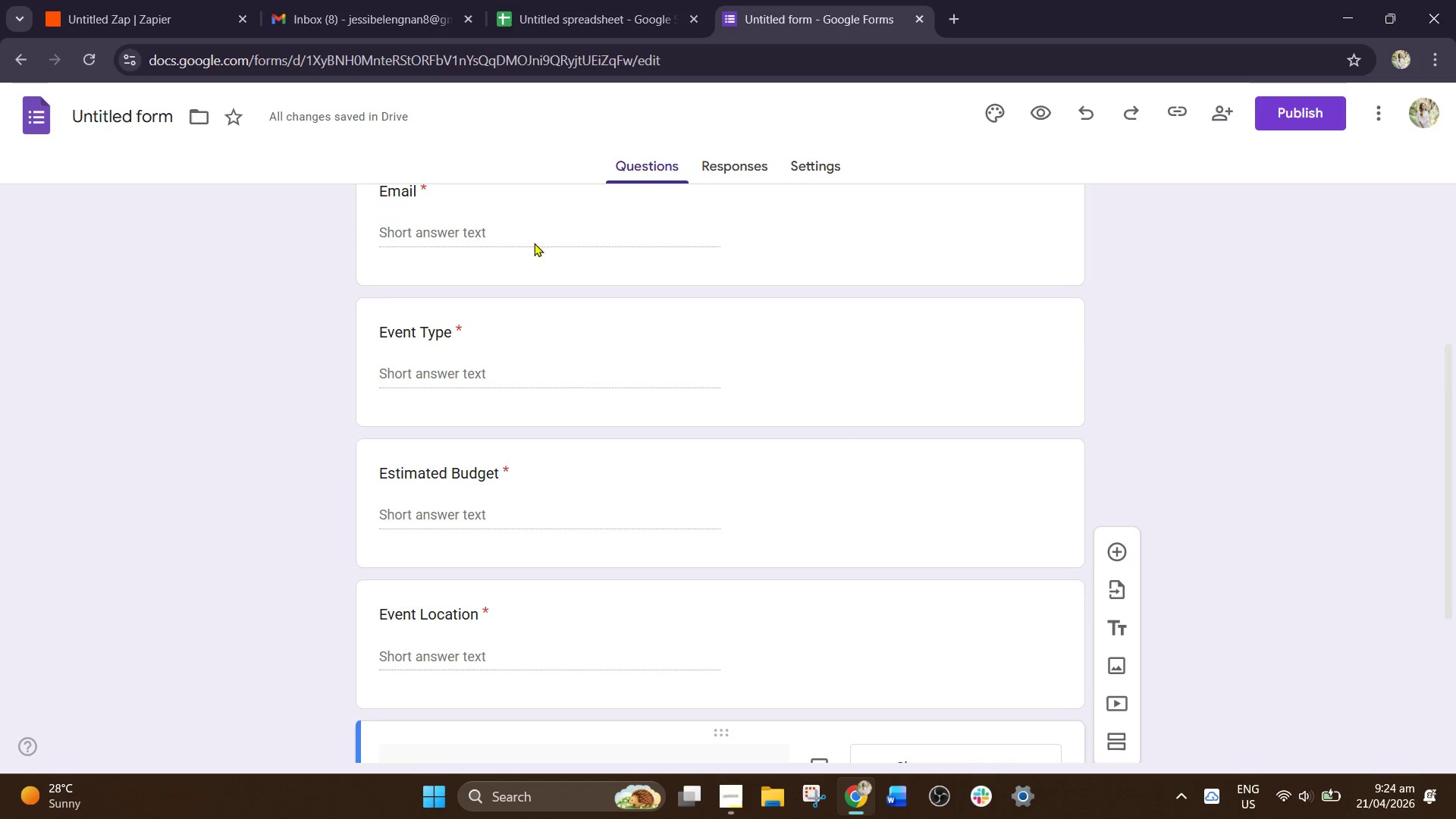 
wait(9.21)
 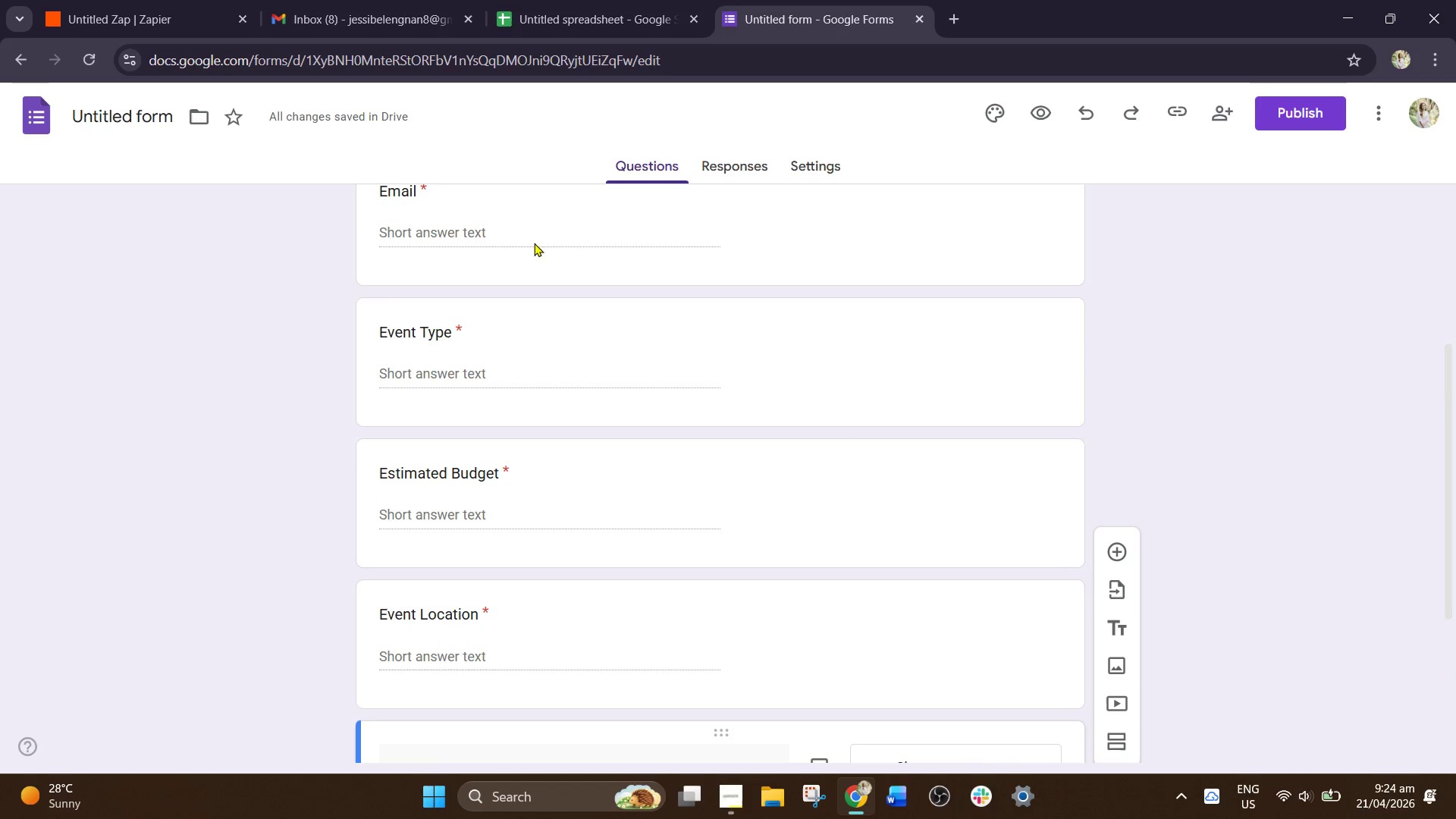 
left_click([507, 231])
 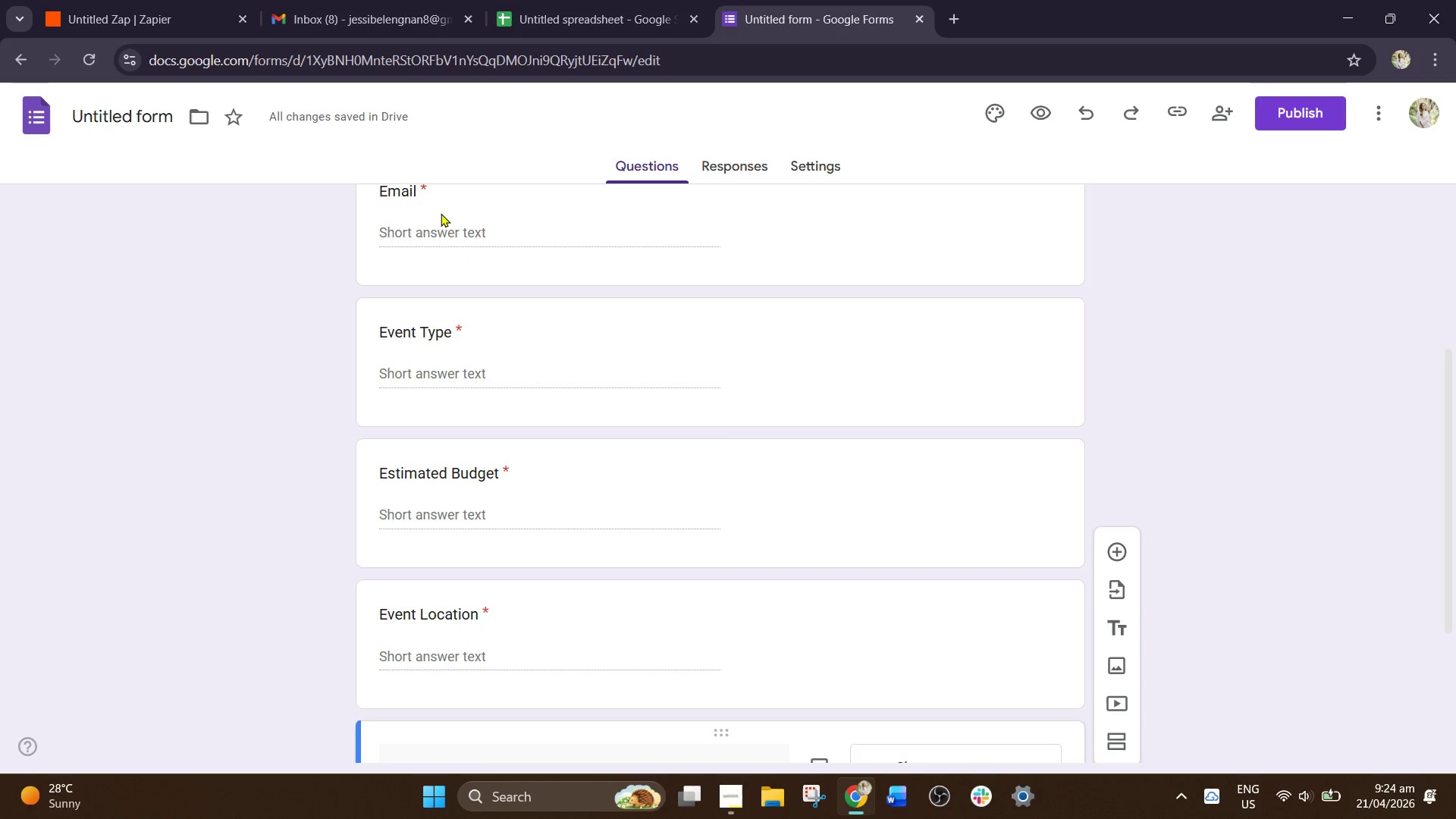 
left_click([450, 225])
 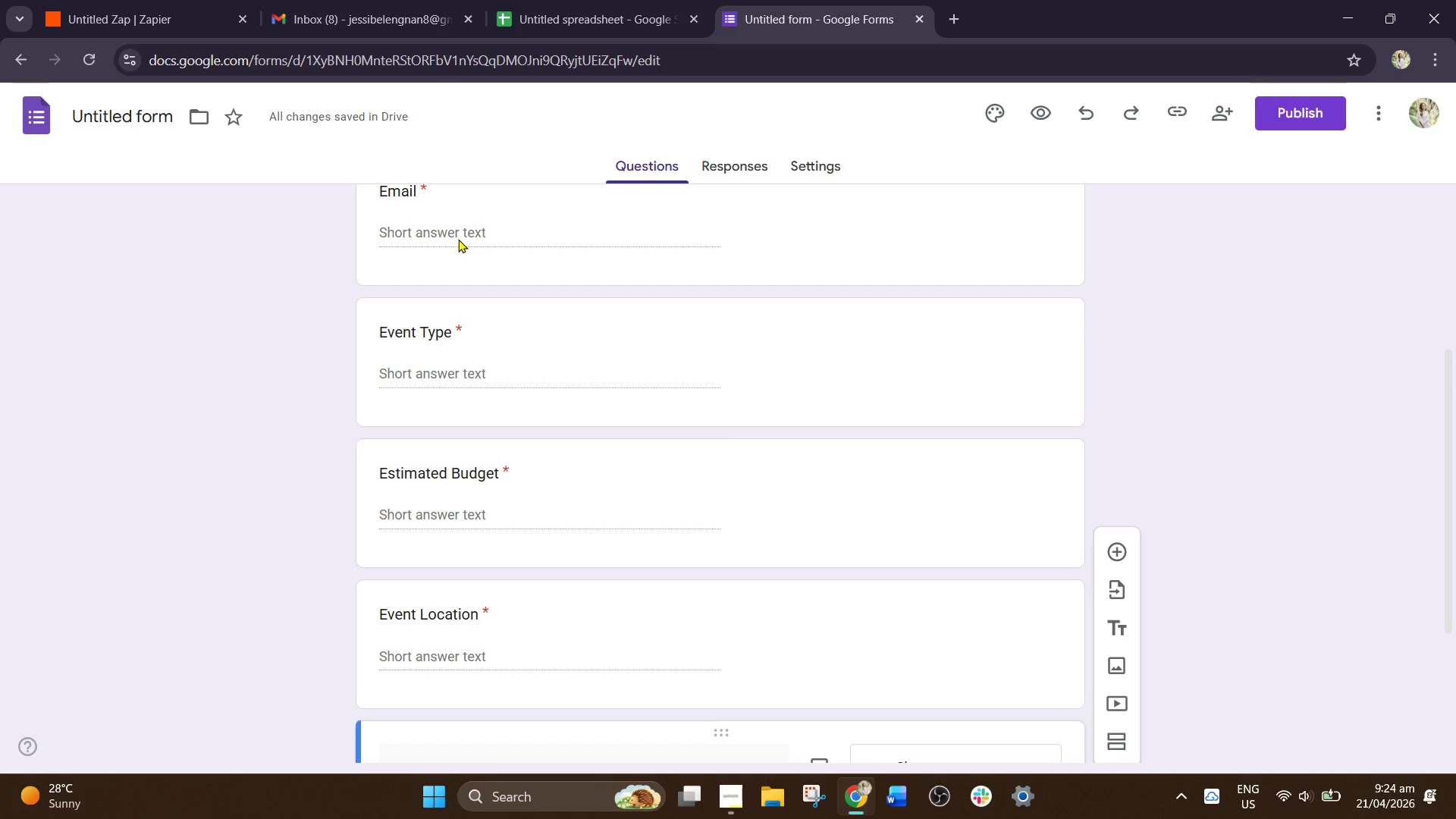 
scroll: coordinate [458, 239], scroll_direction: up, amount: 3.0
 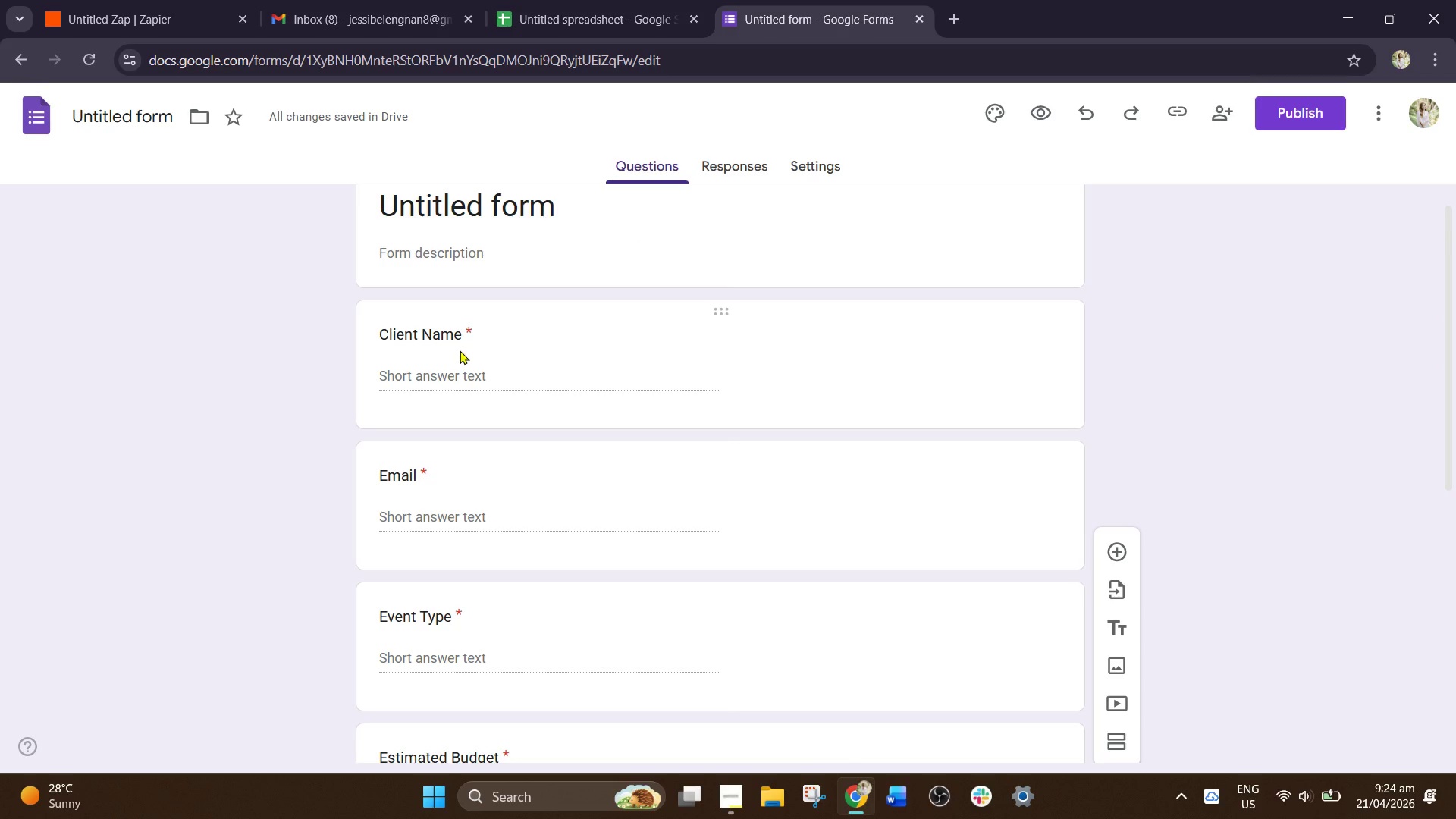 
left_click([463, 373])
 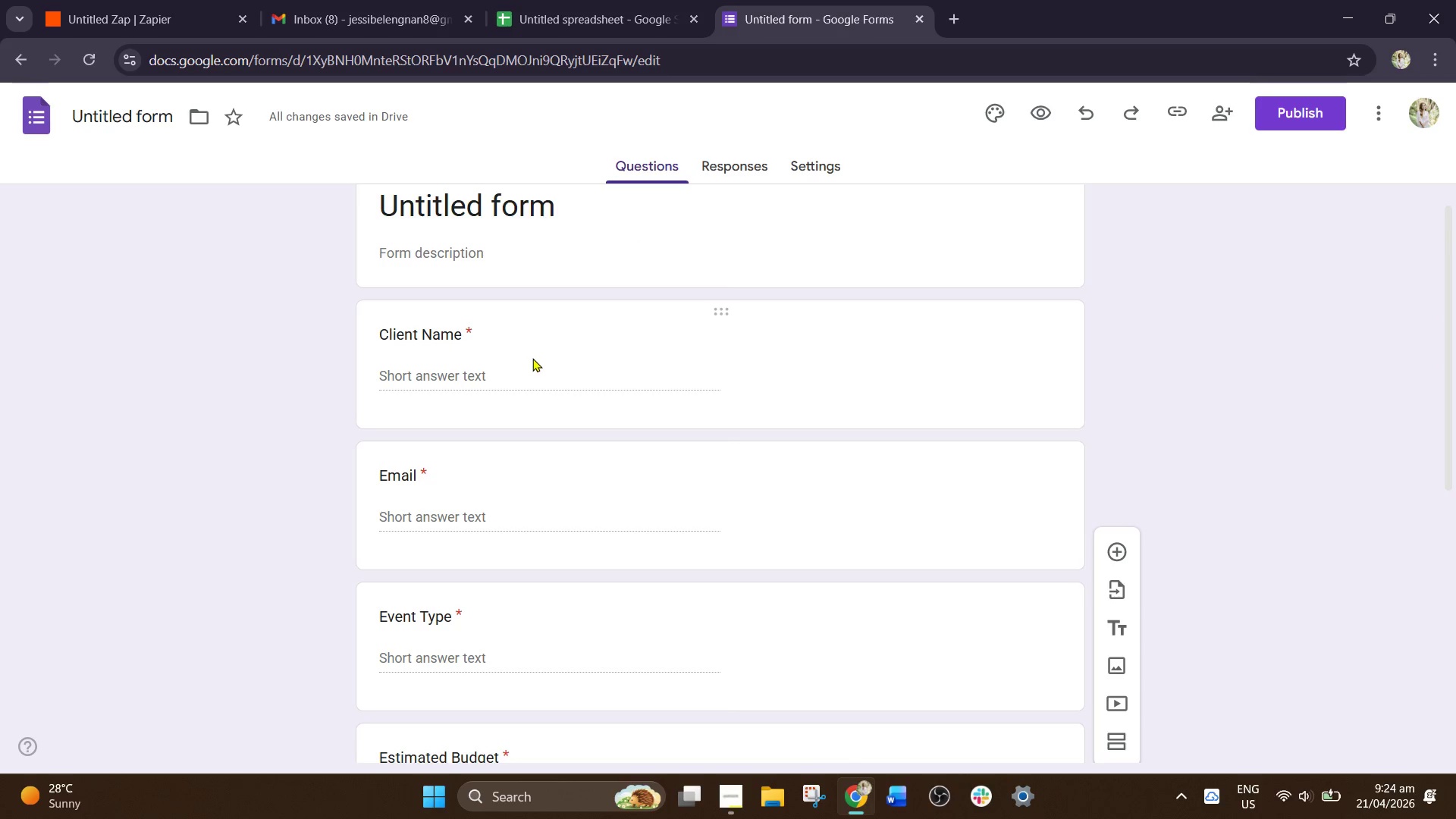 
left_click([534, 358])
 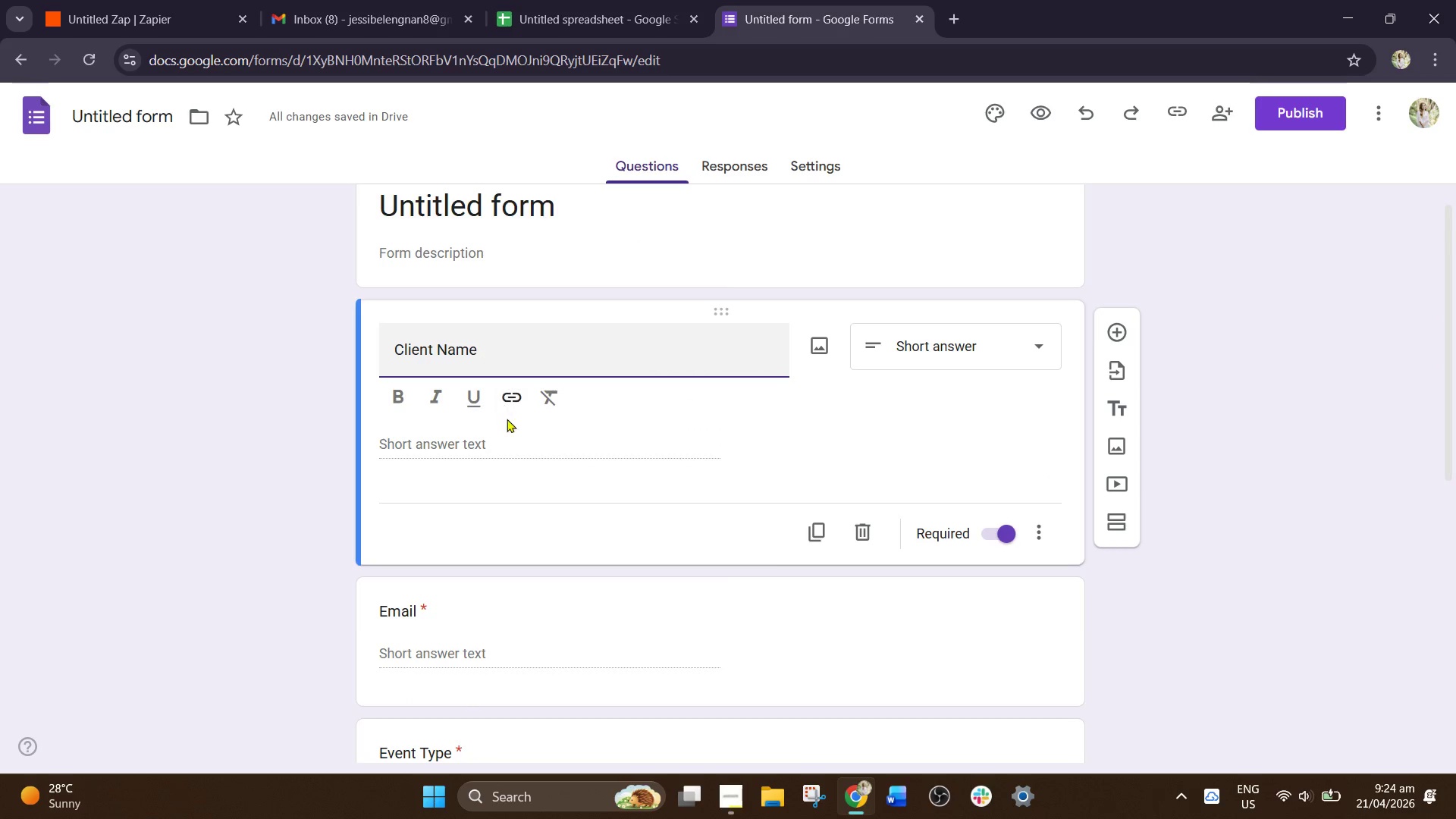 
left_click([505, 445])
 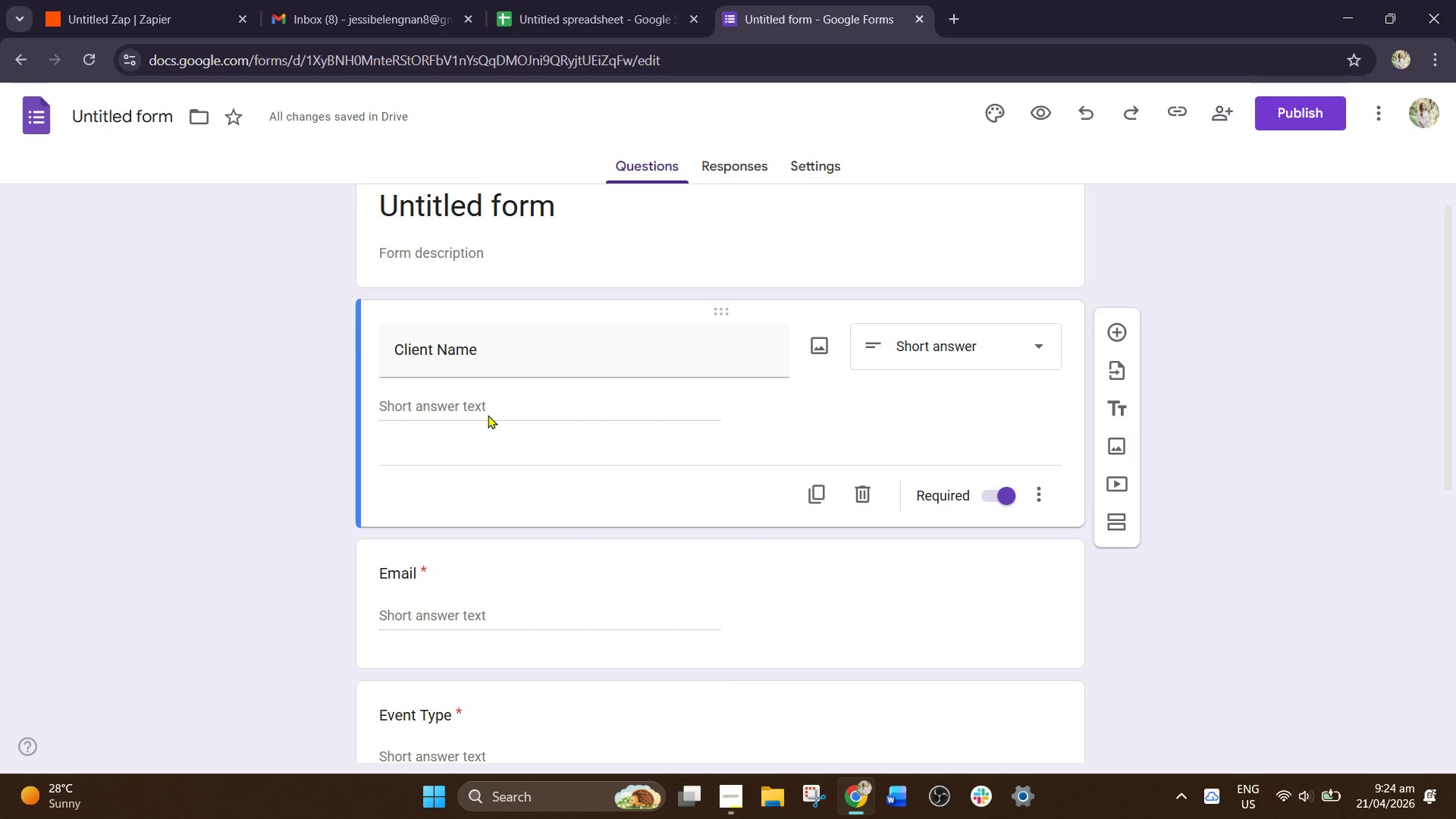 
double_click([496, 406])
 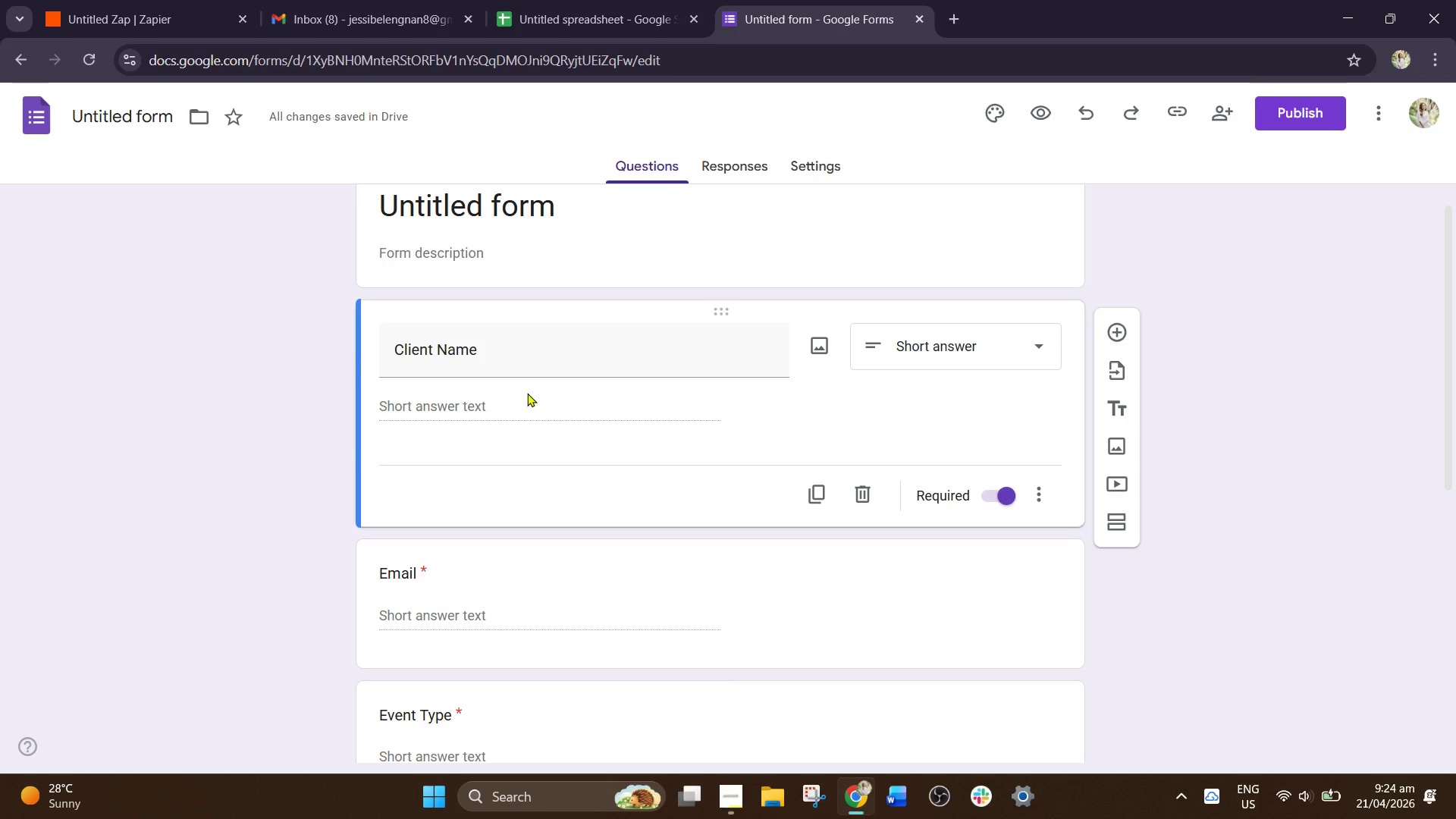 
left_click([527, 393])
 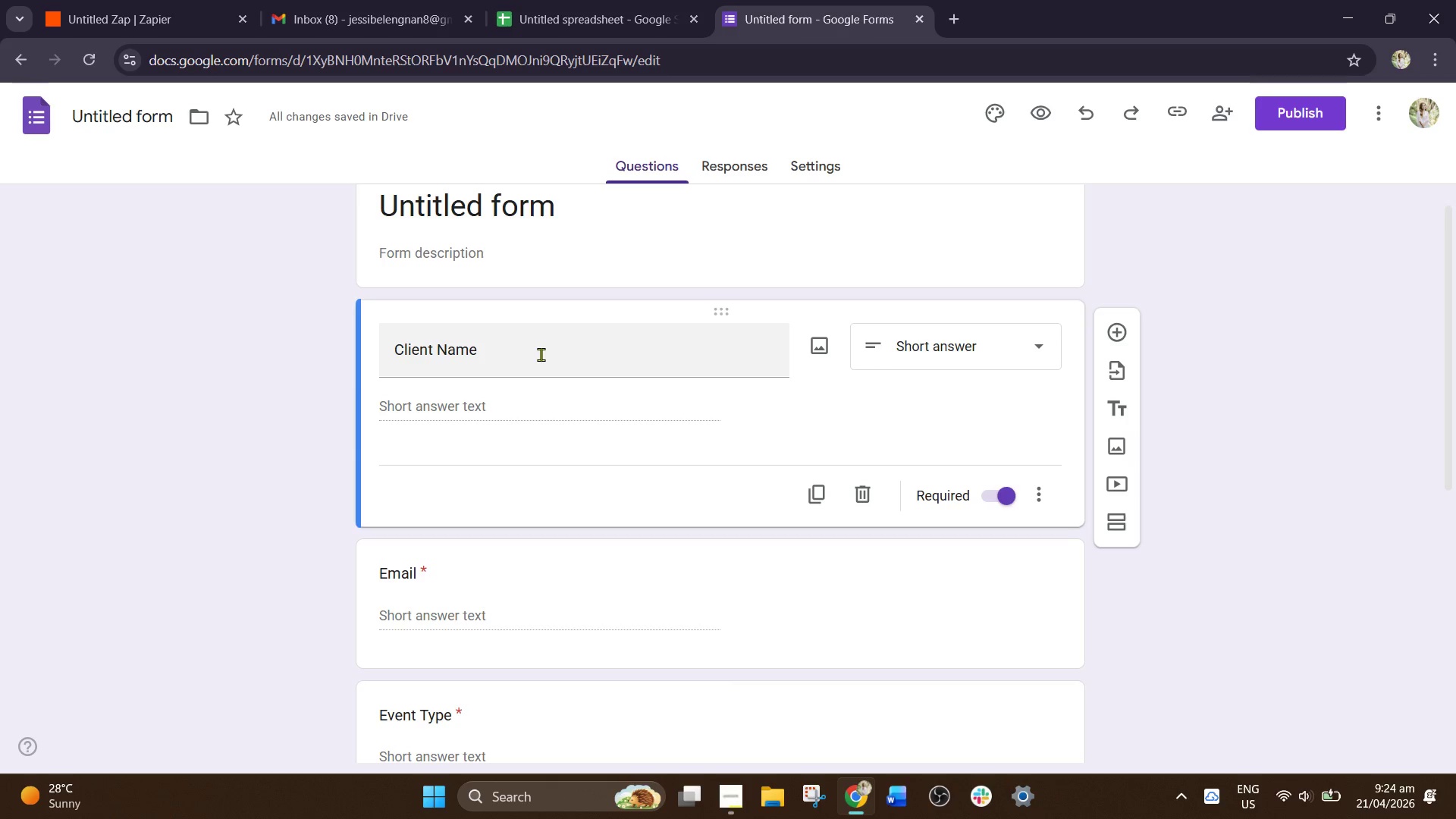 
left_click([541, 354])
 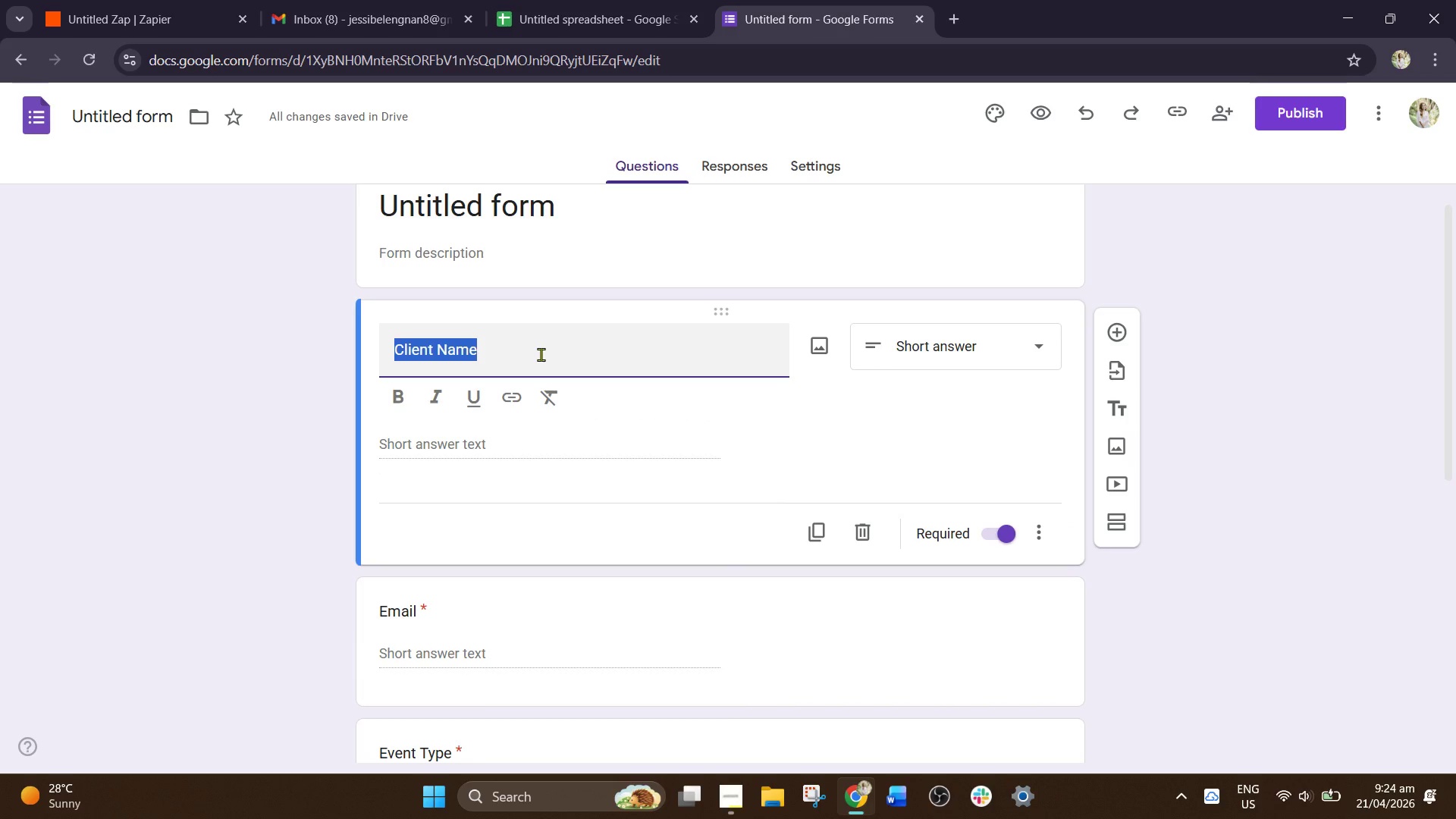 
left_click([541, 354])
 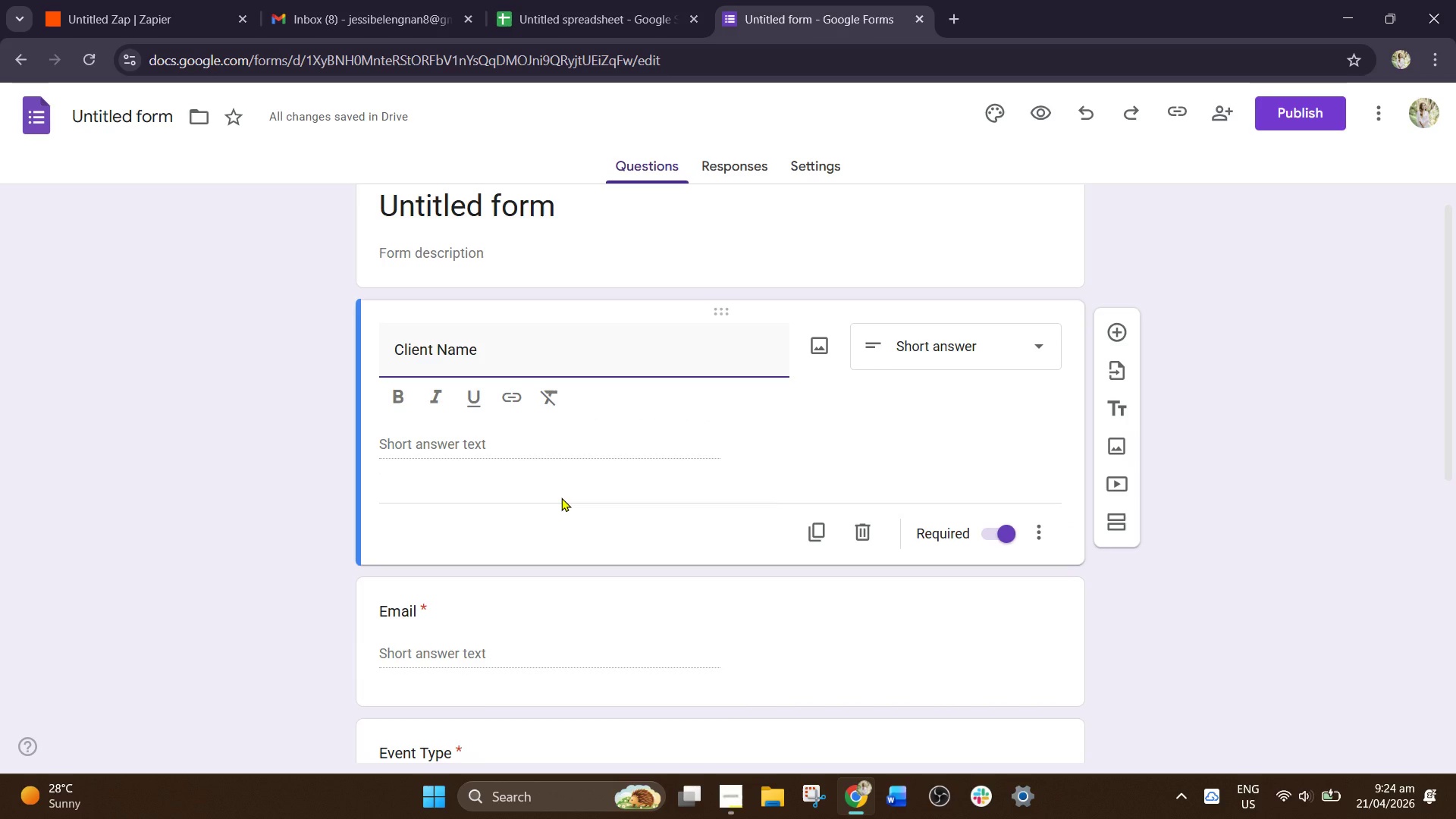 
left_click([561, 497])
 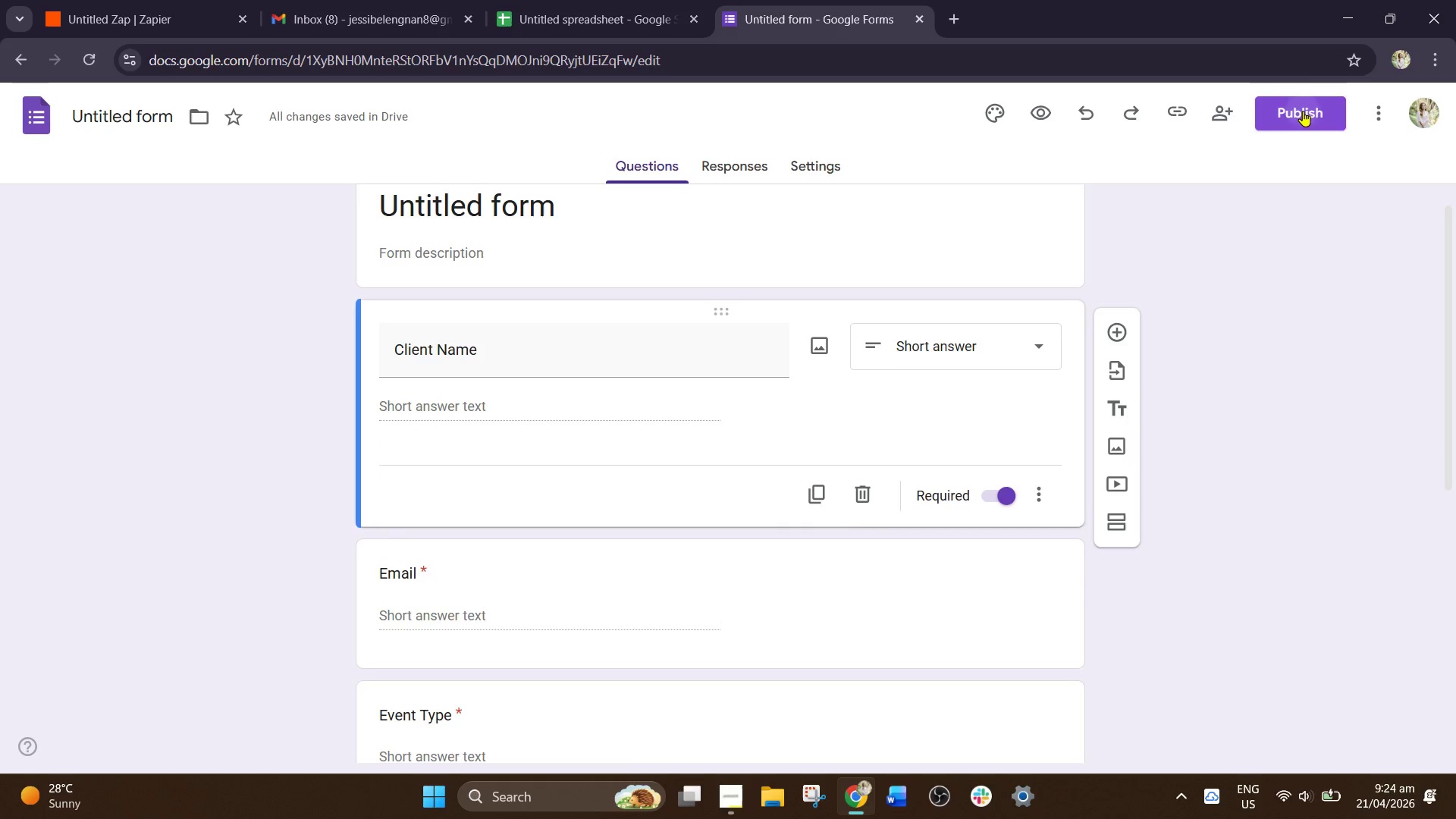 
left_click([1303, 111])
 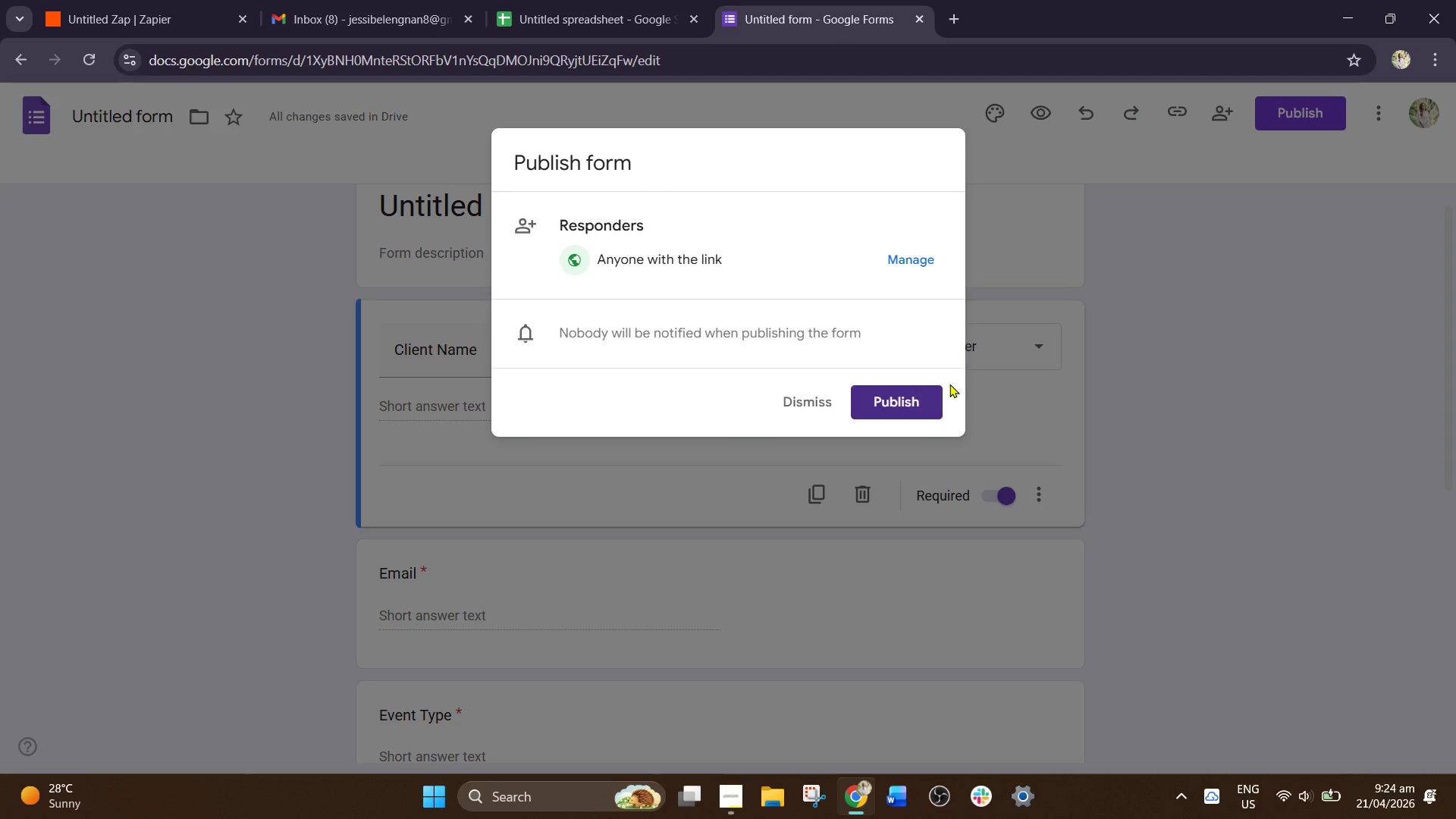 
left_click([899, 403])
 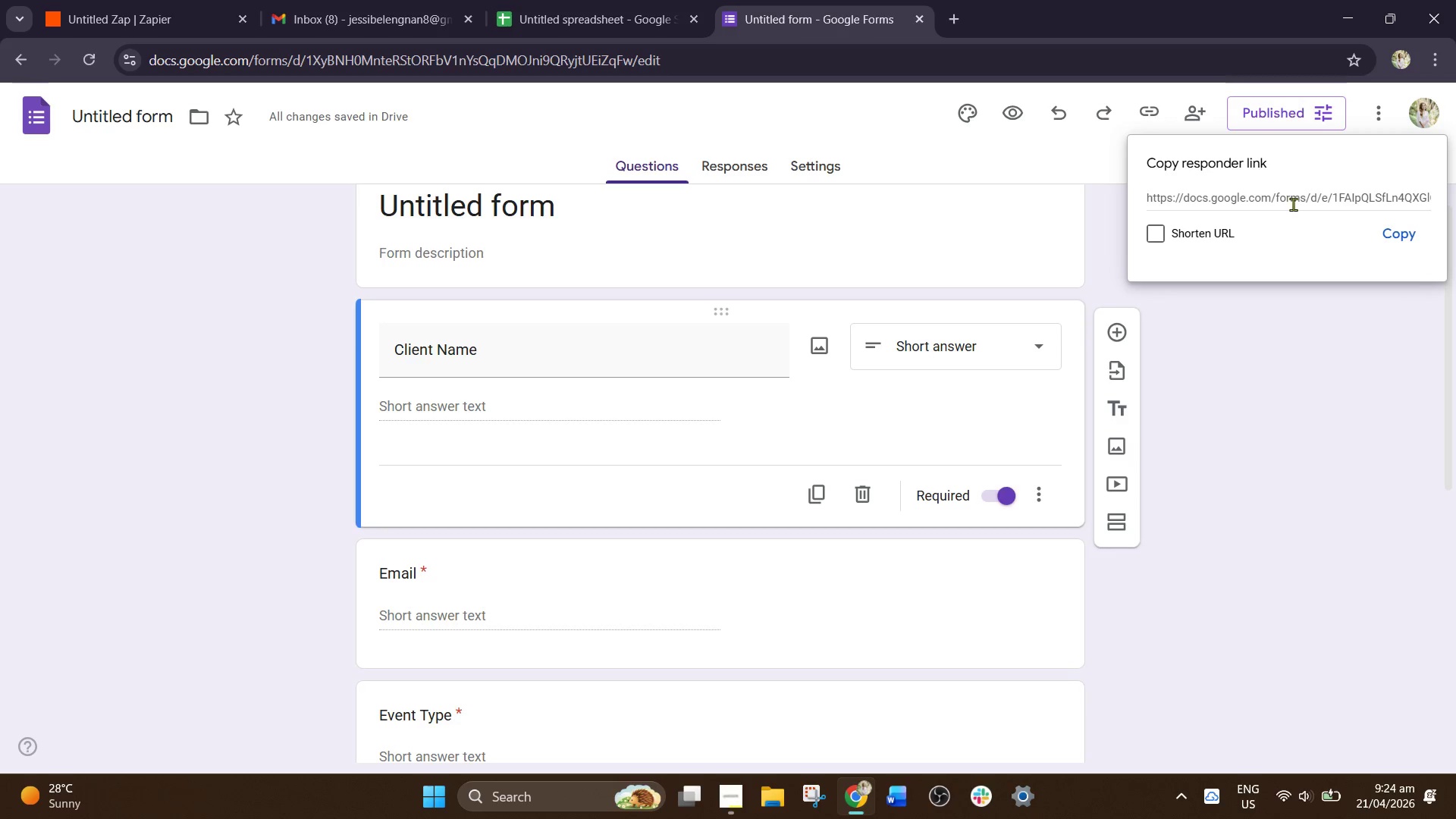 
left_click([1397, 233])
 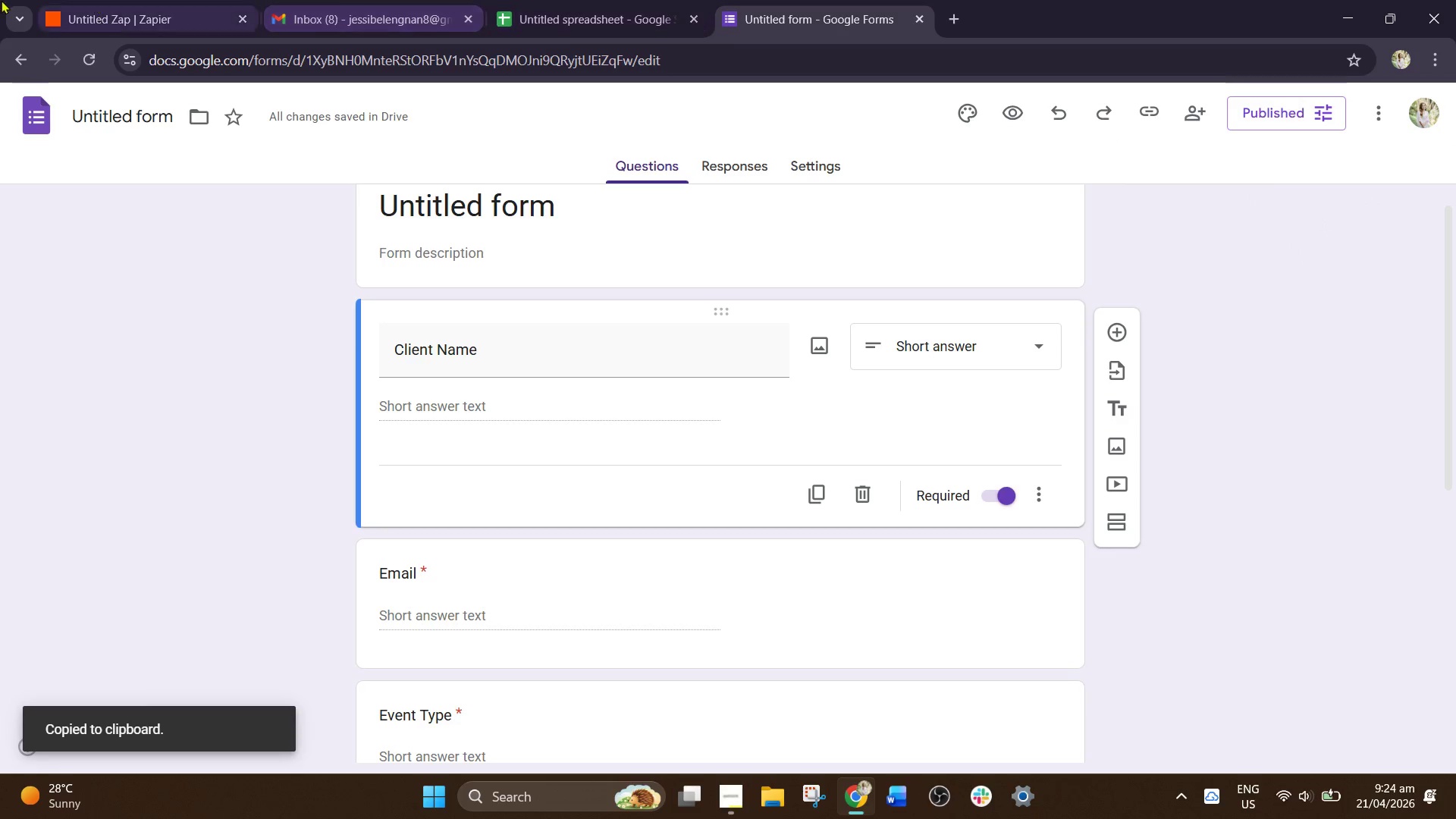 
mouse_move([101, 1])
 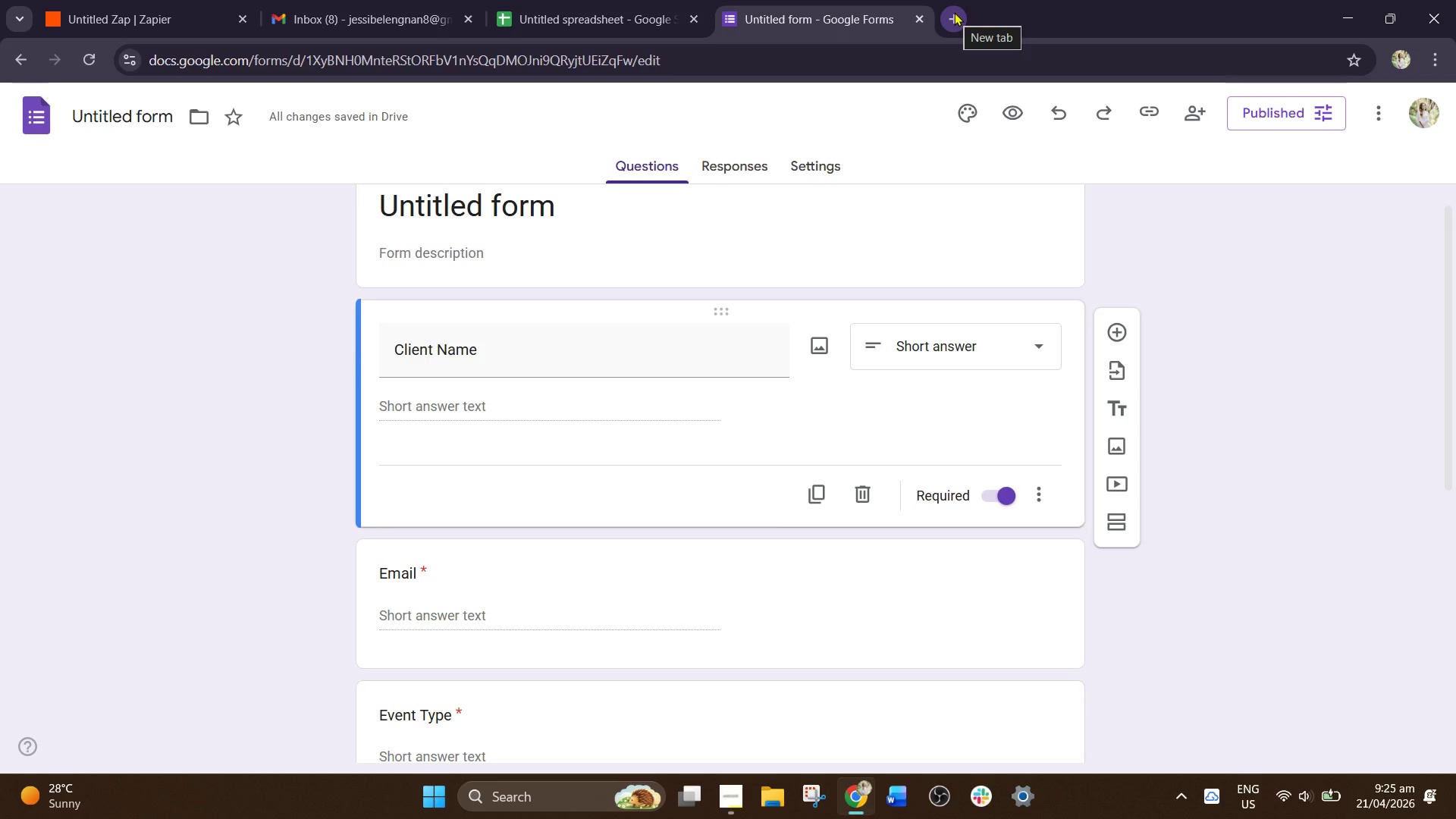 
wait(5.33)
 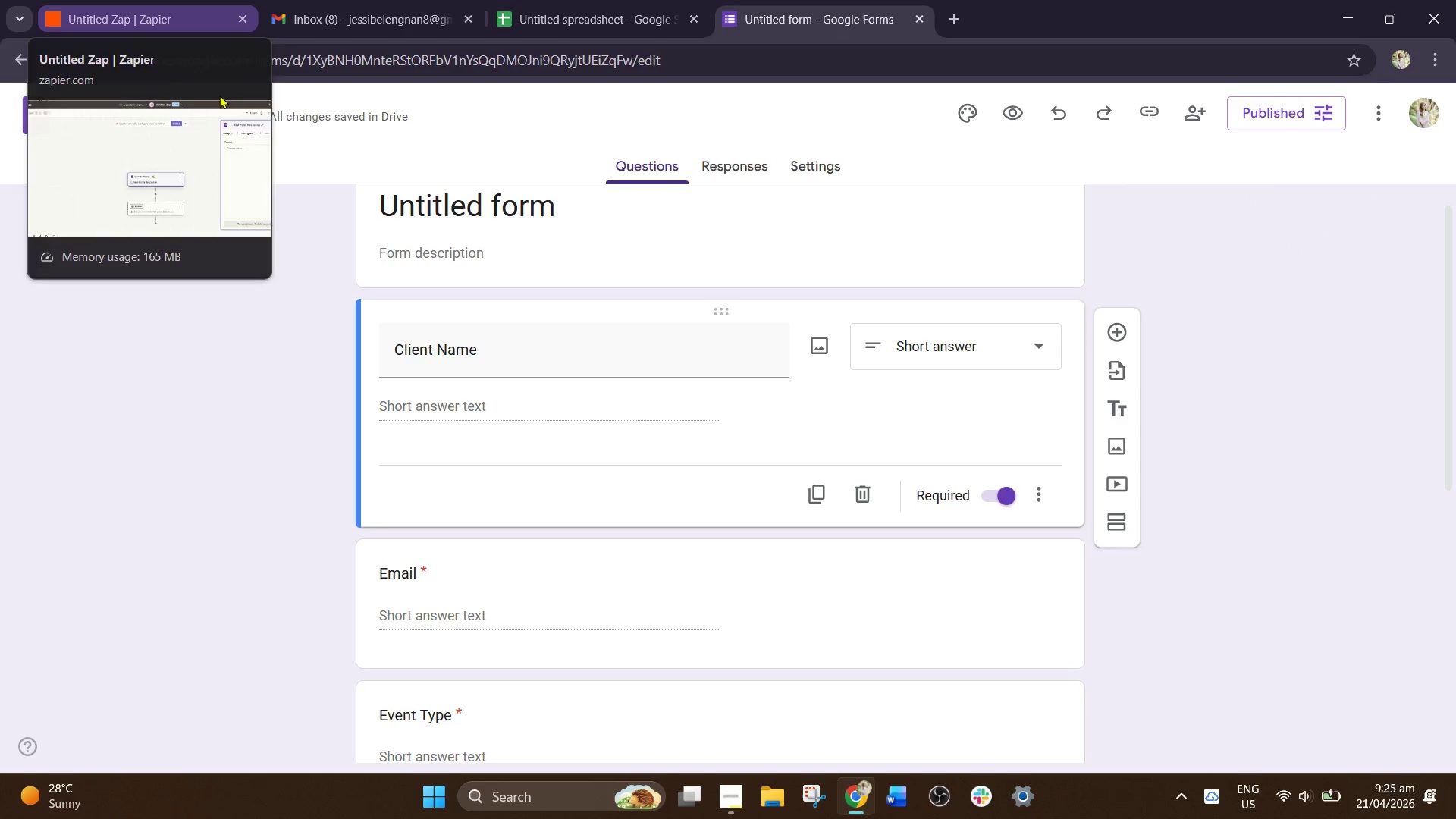 
left_click([954, 12])
 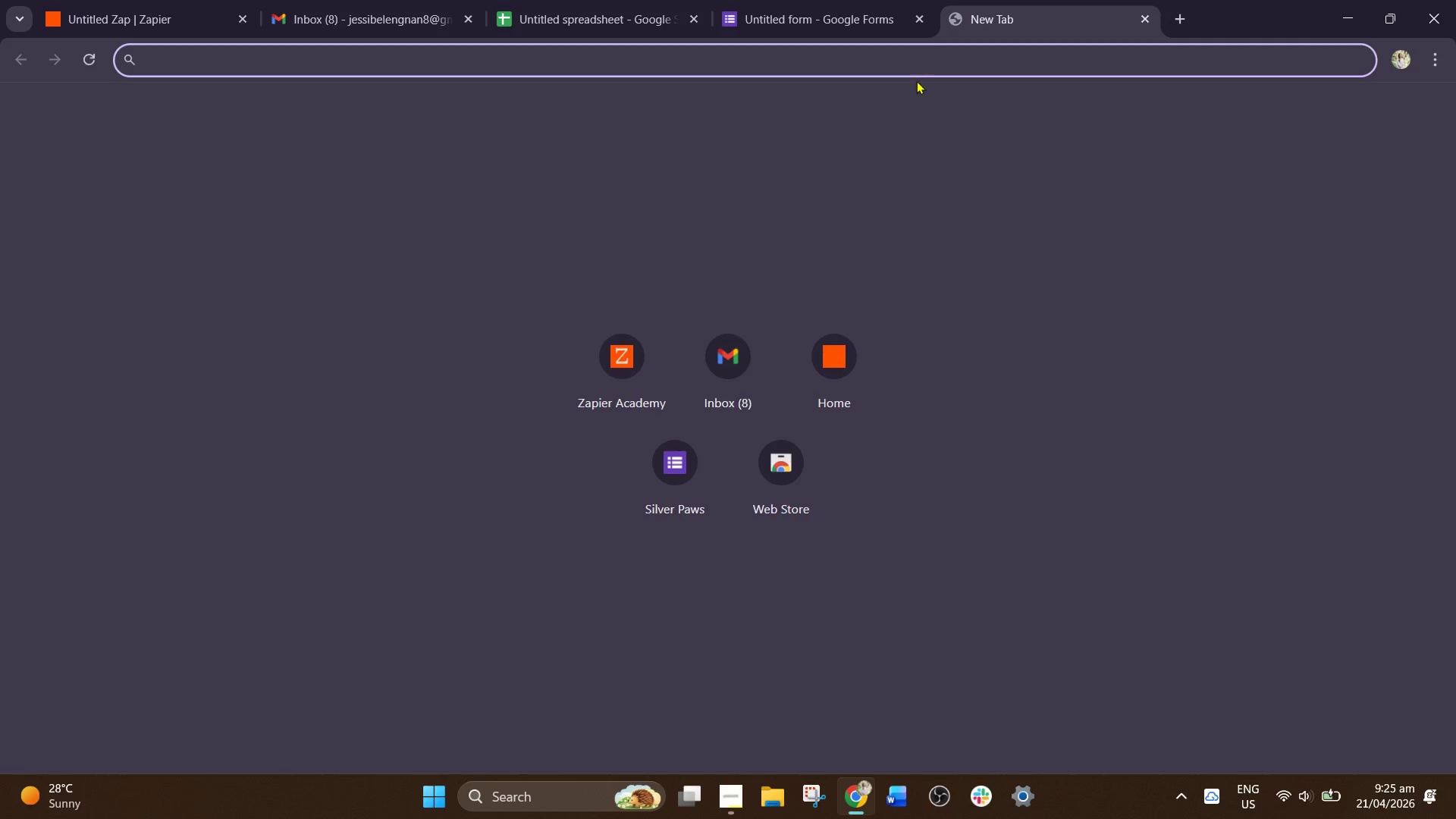 
mouse_move([851, 332])
 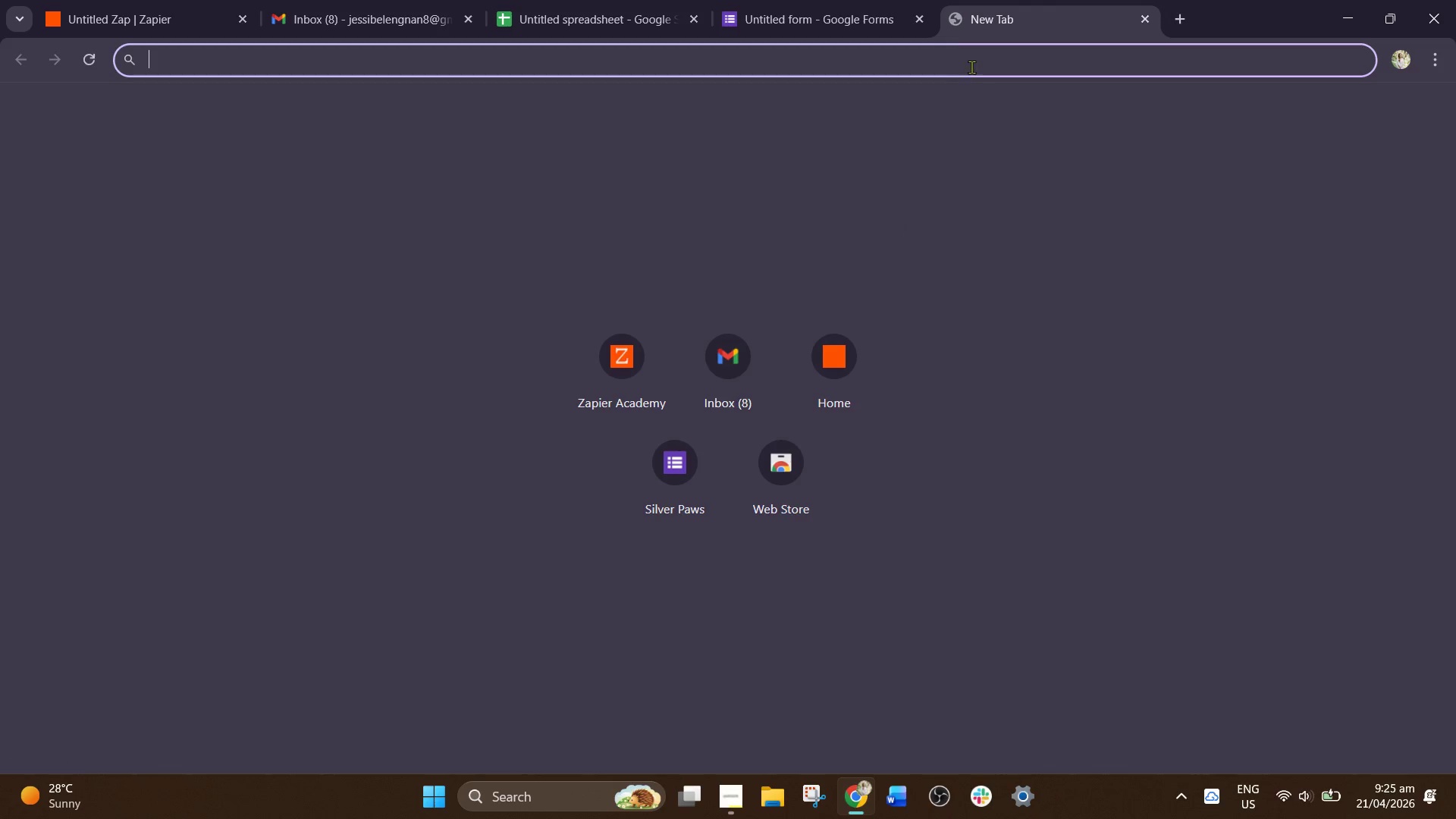 
double_click([949, 50])
 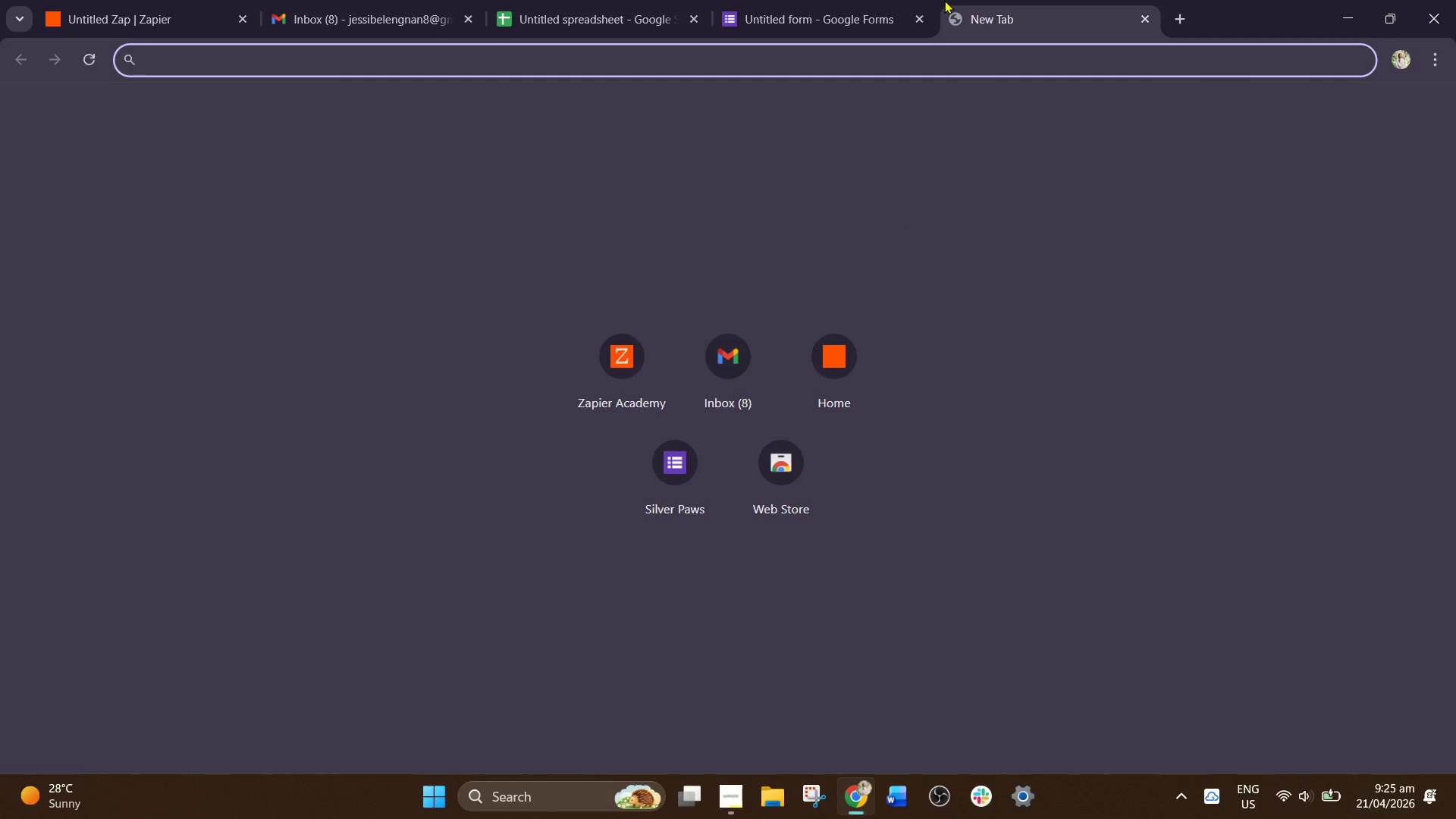 
key(Control+V)
 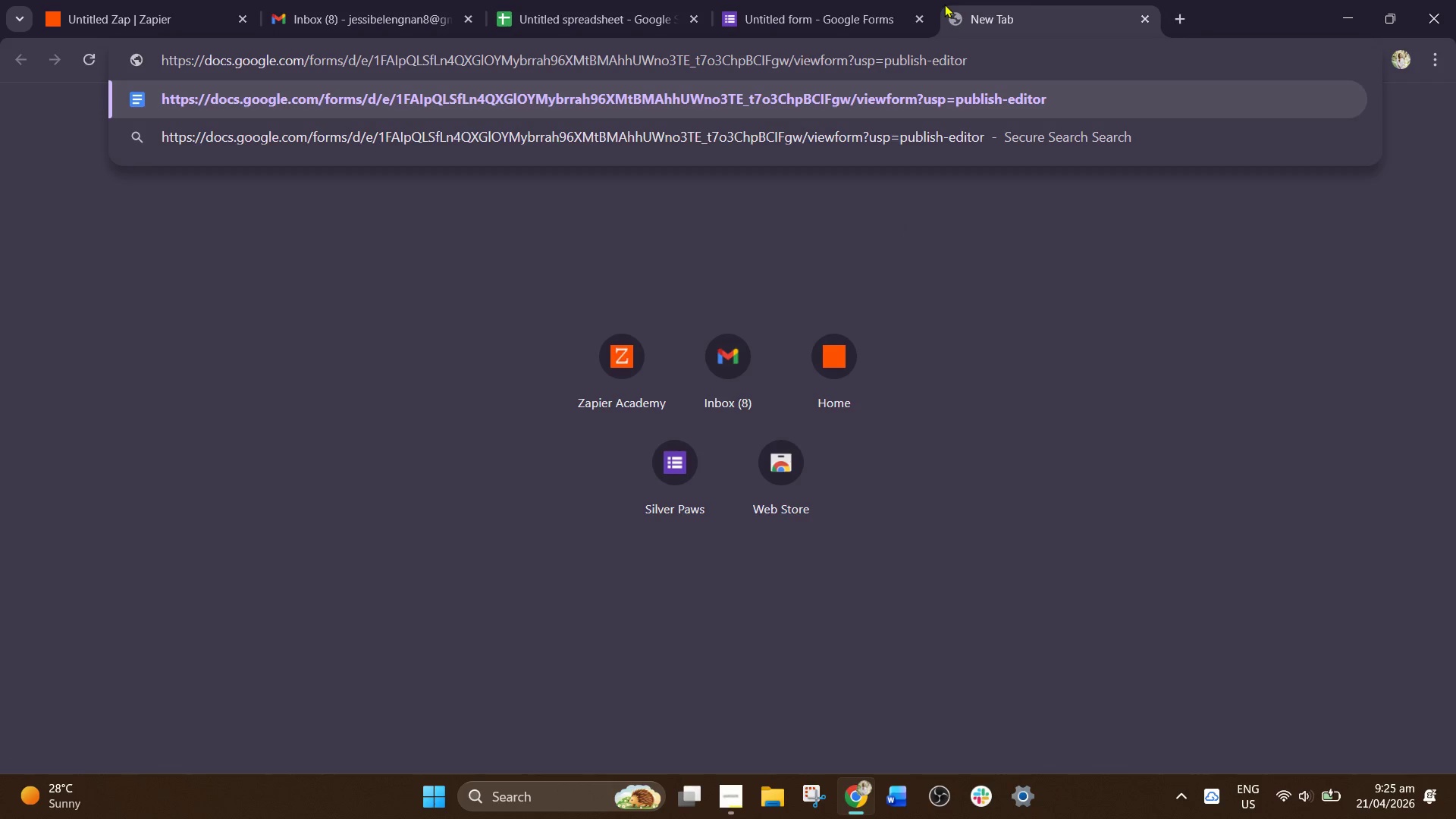 
key(Enter)
 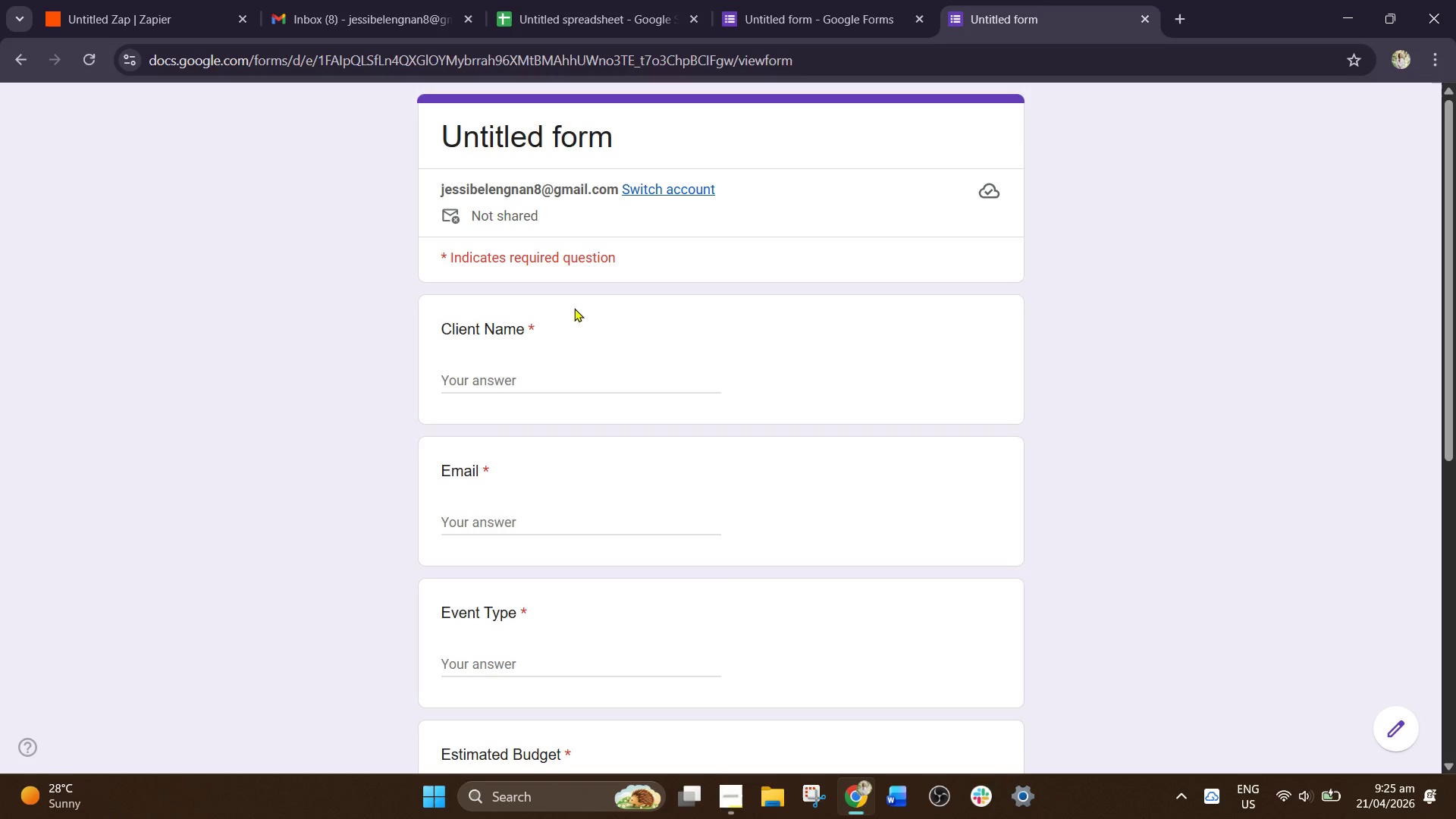 
left_click([542, 367])
 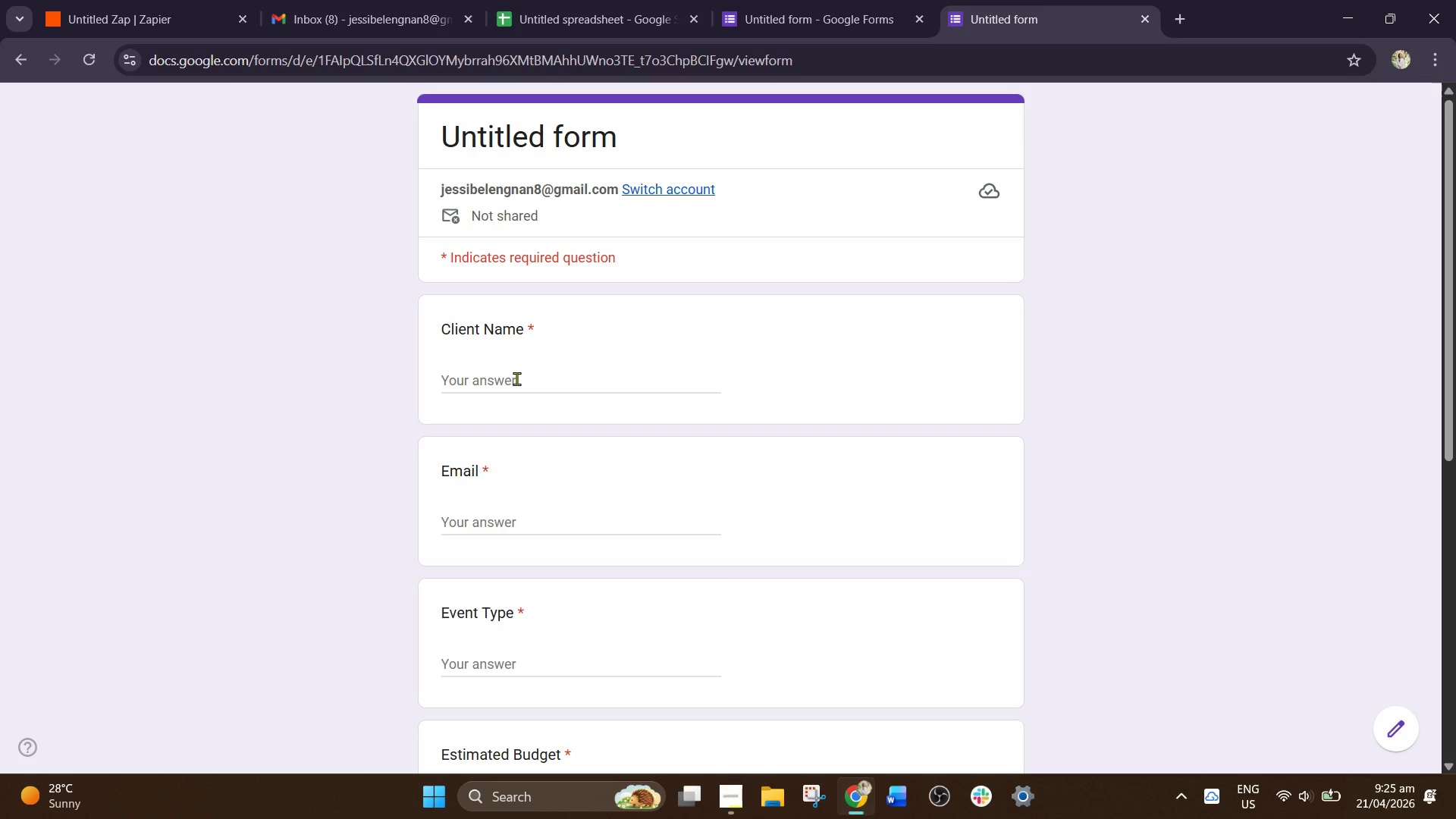 
left_click([516, 378])
 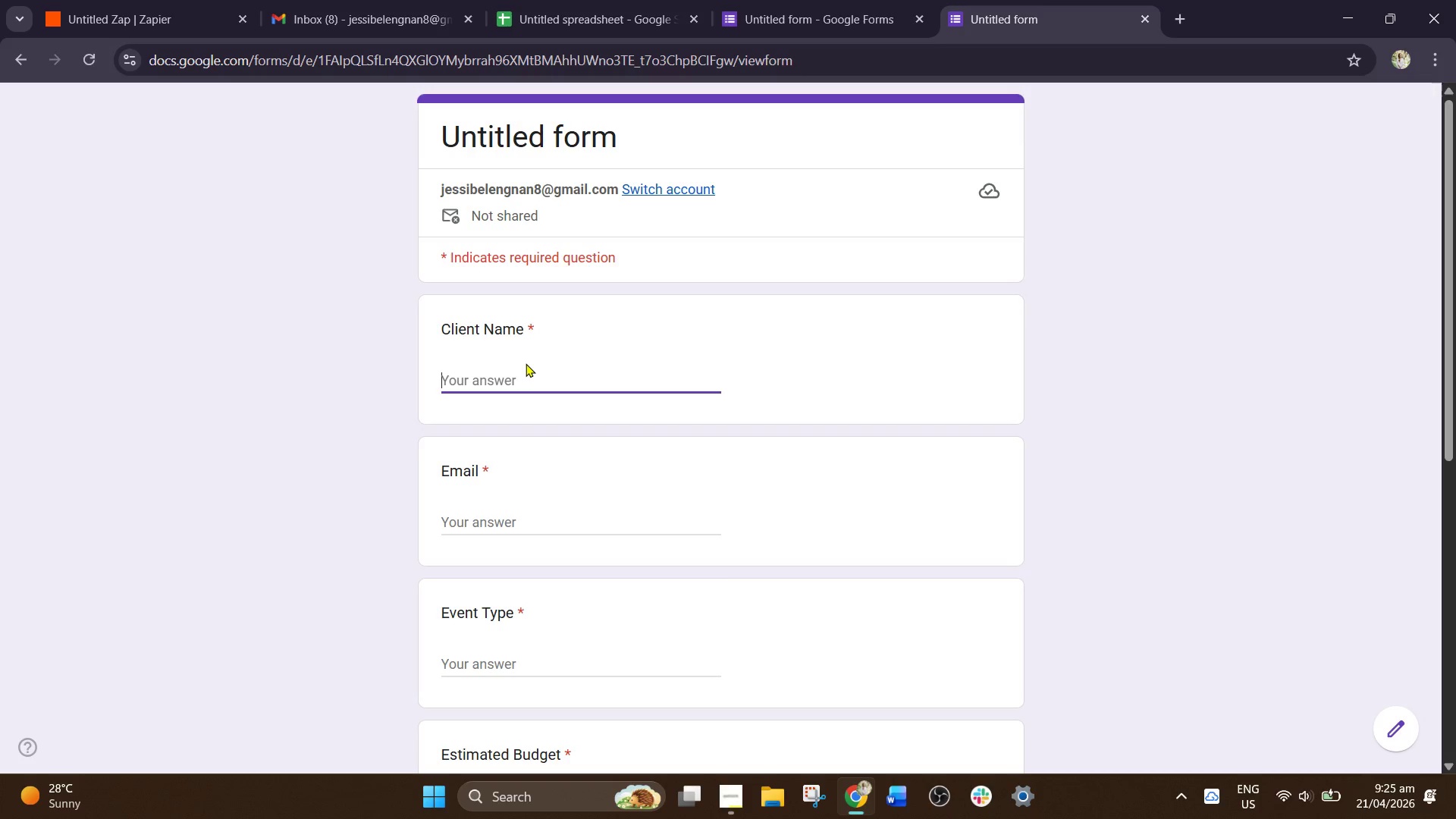 
wait(8.31)
 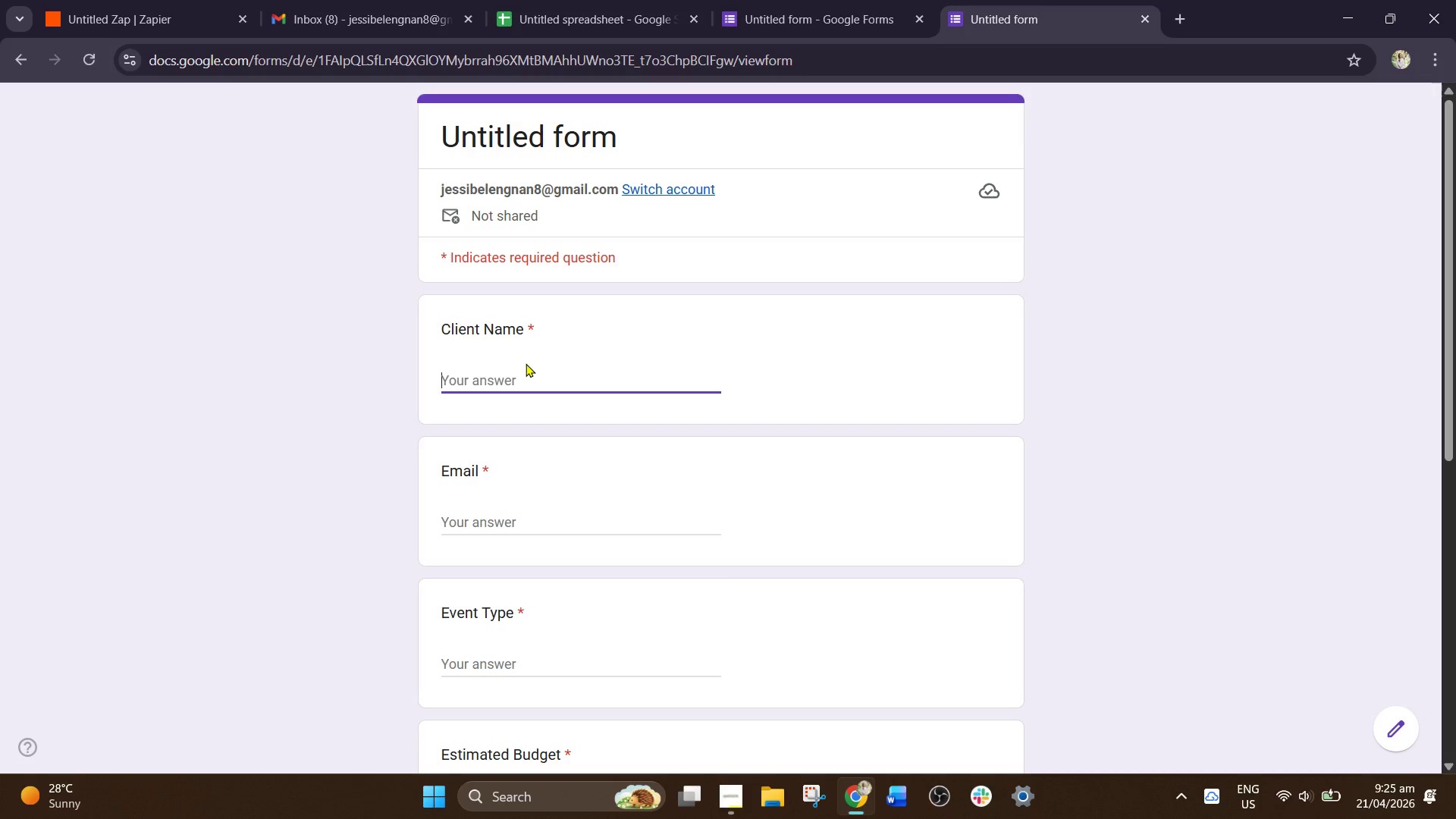 
left_click([516, 369])
 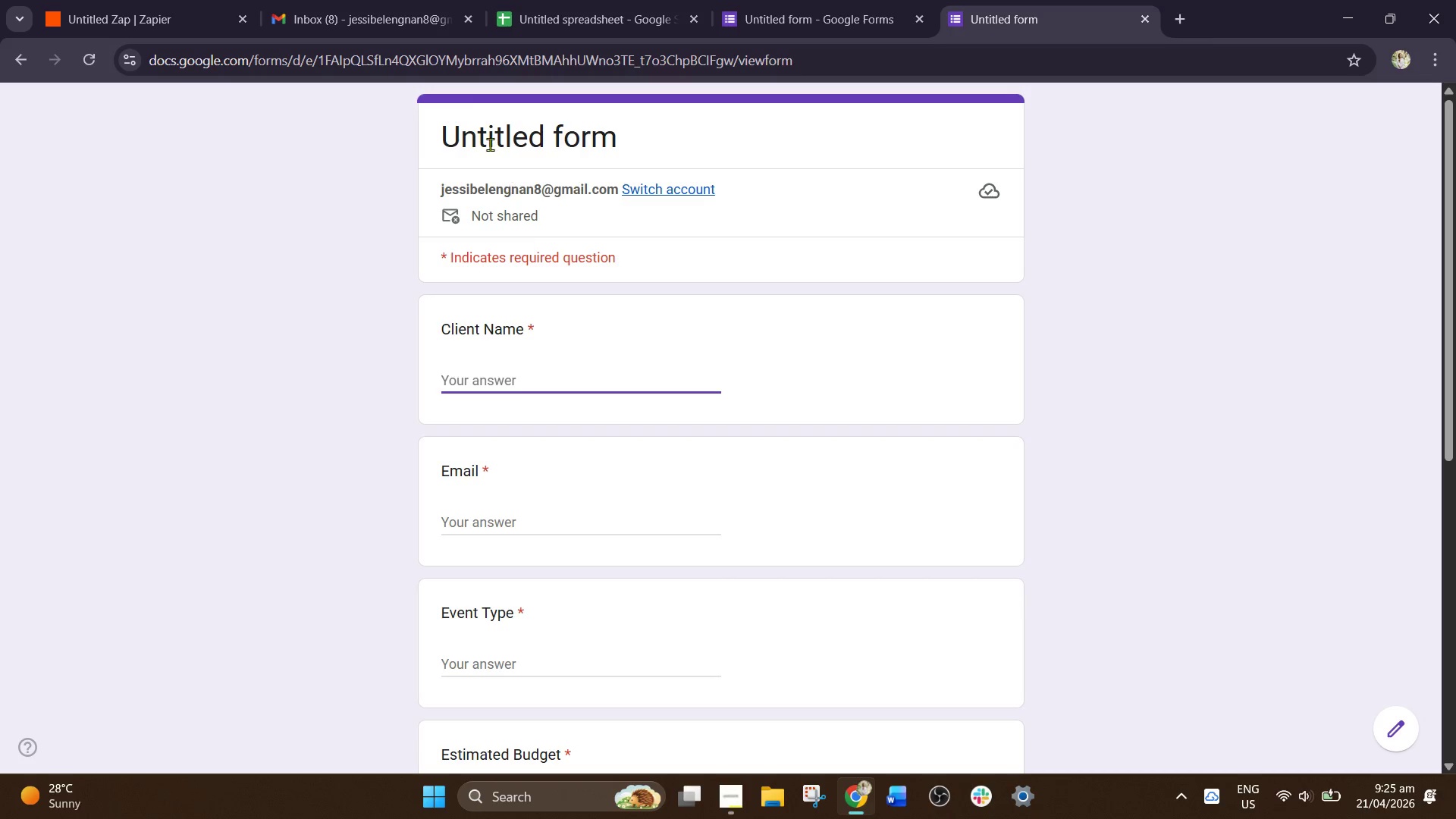 
scroll: coordinate [489, 150], scroll_direction: up, amount: 3.0
 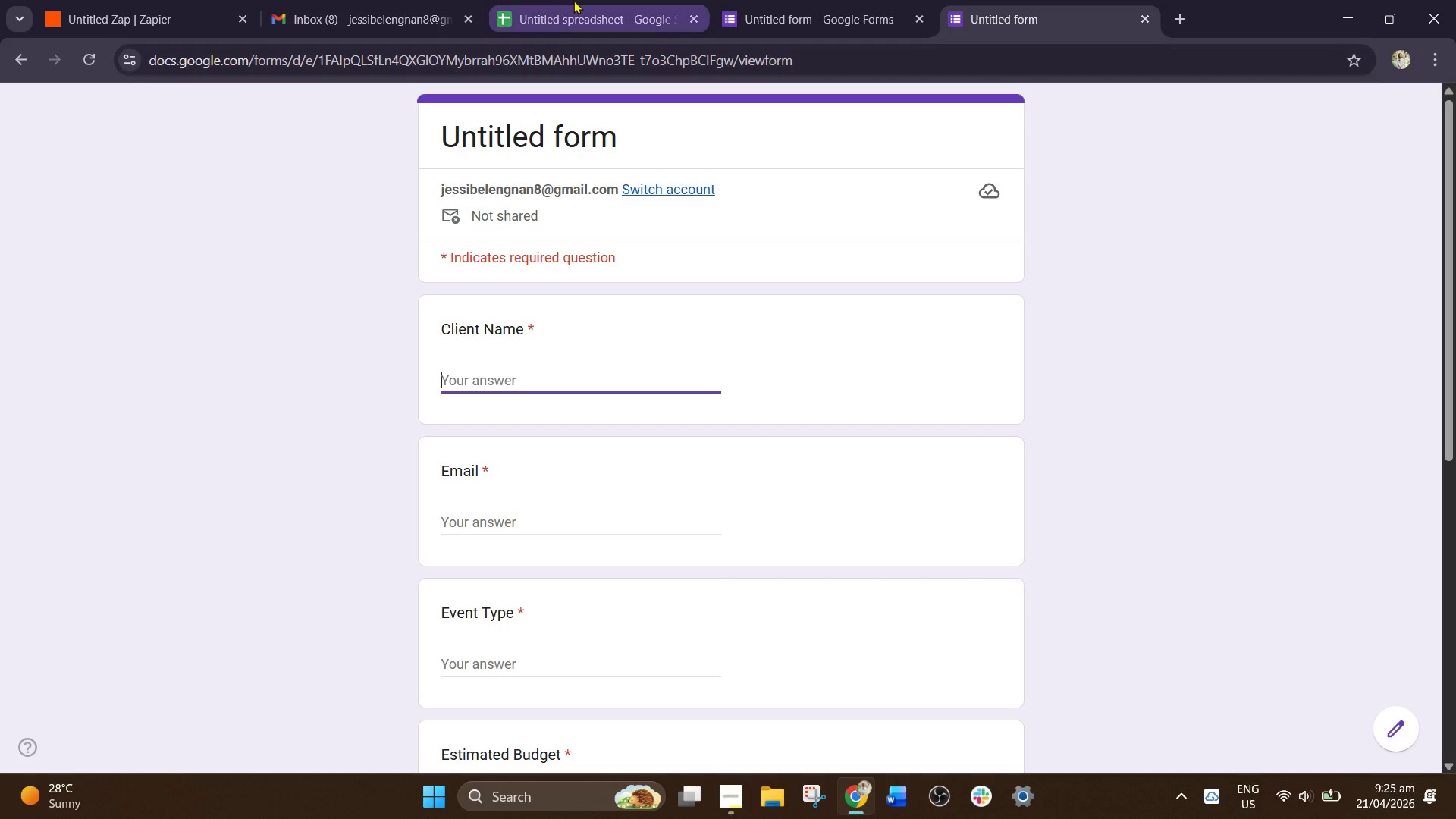 
left_click([573, 0])
 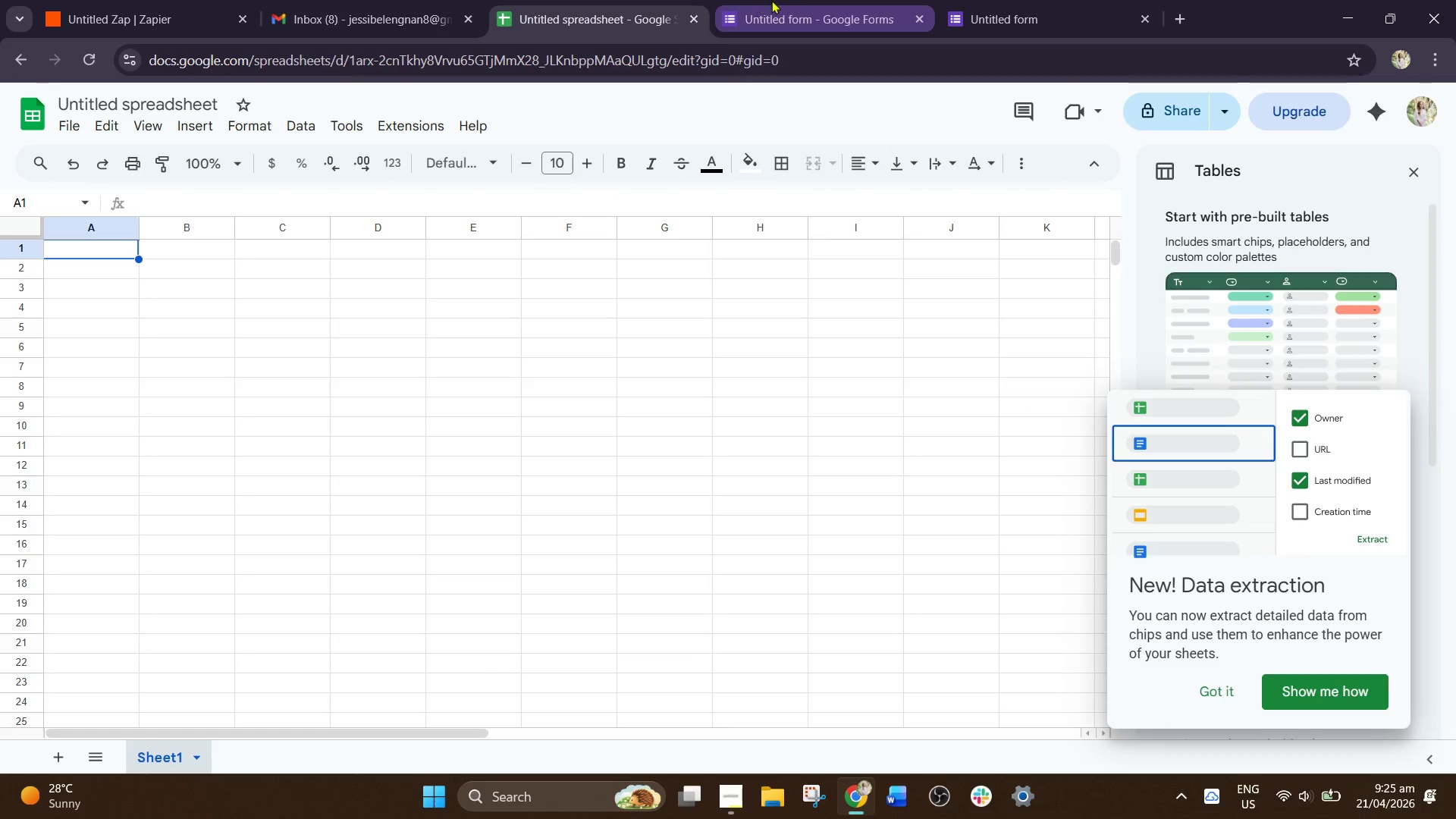 
left_click([780, 0])
 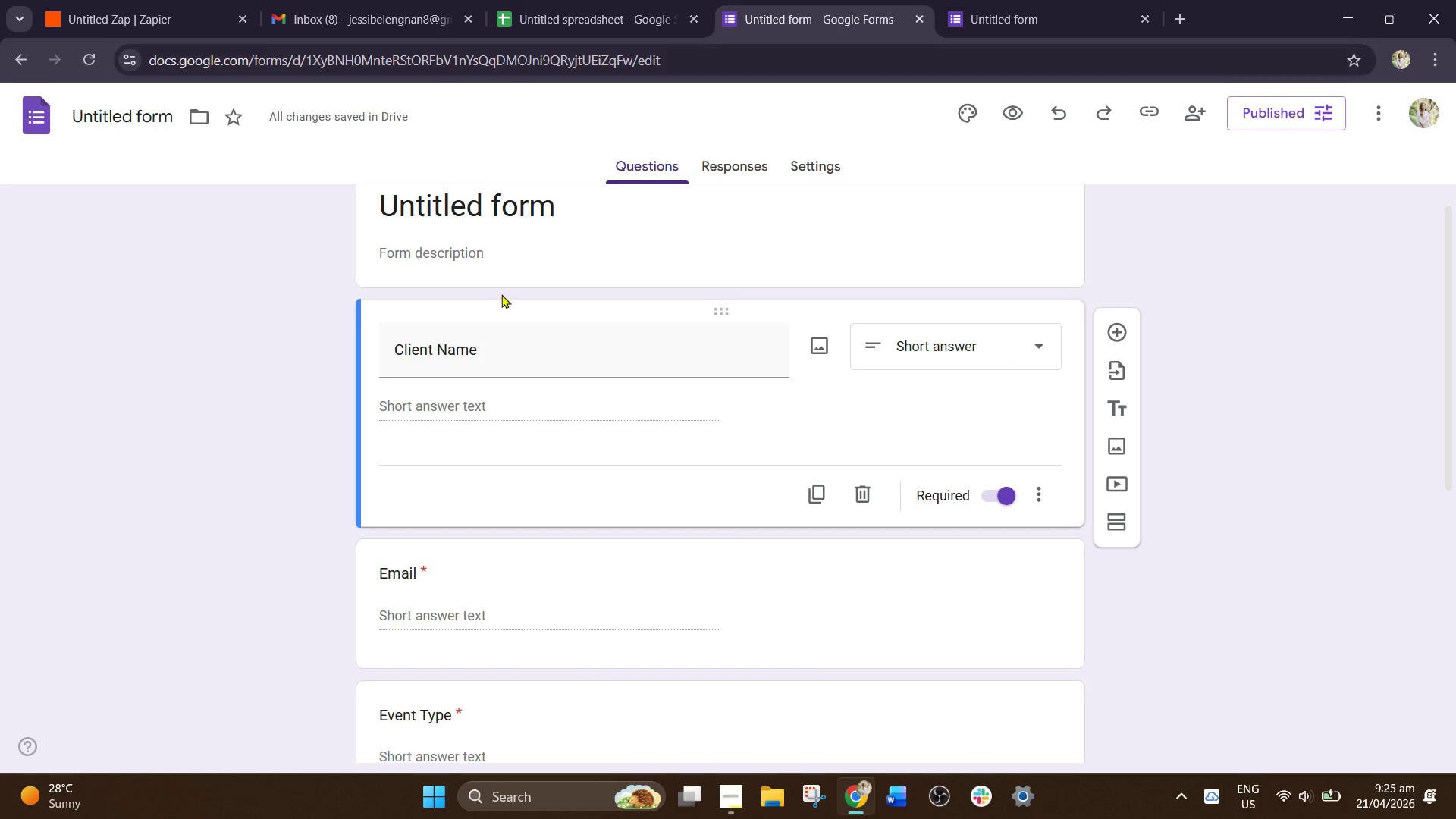 
left_click([532, 253])
 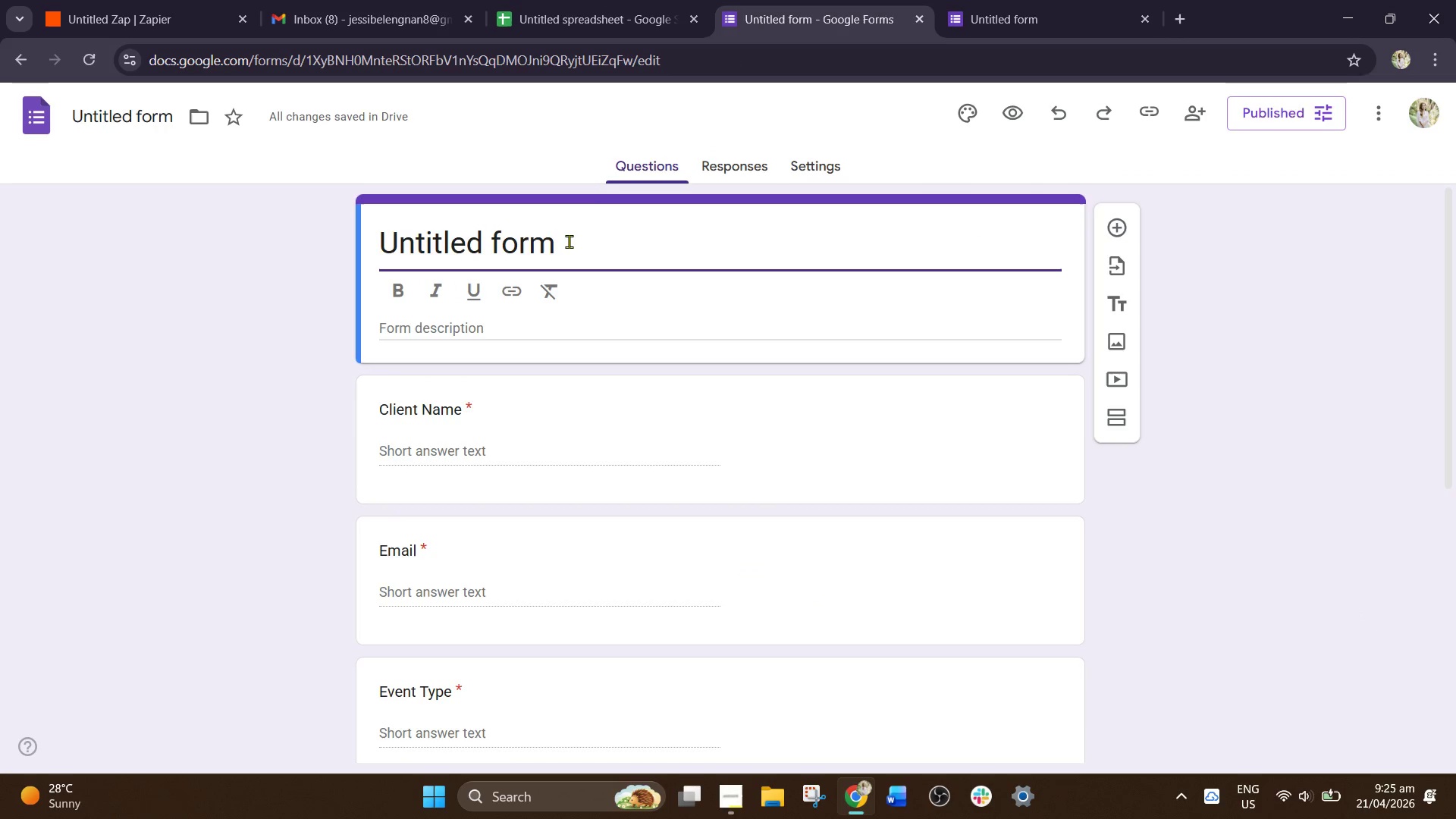 
scroll: coordinate [532, 253], scroll_direction: up, amount: 4.0
 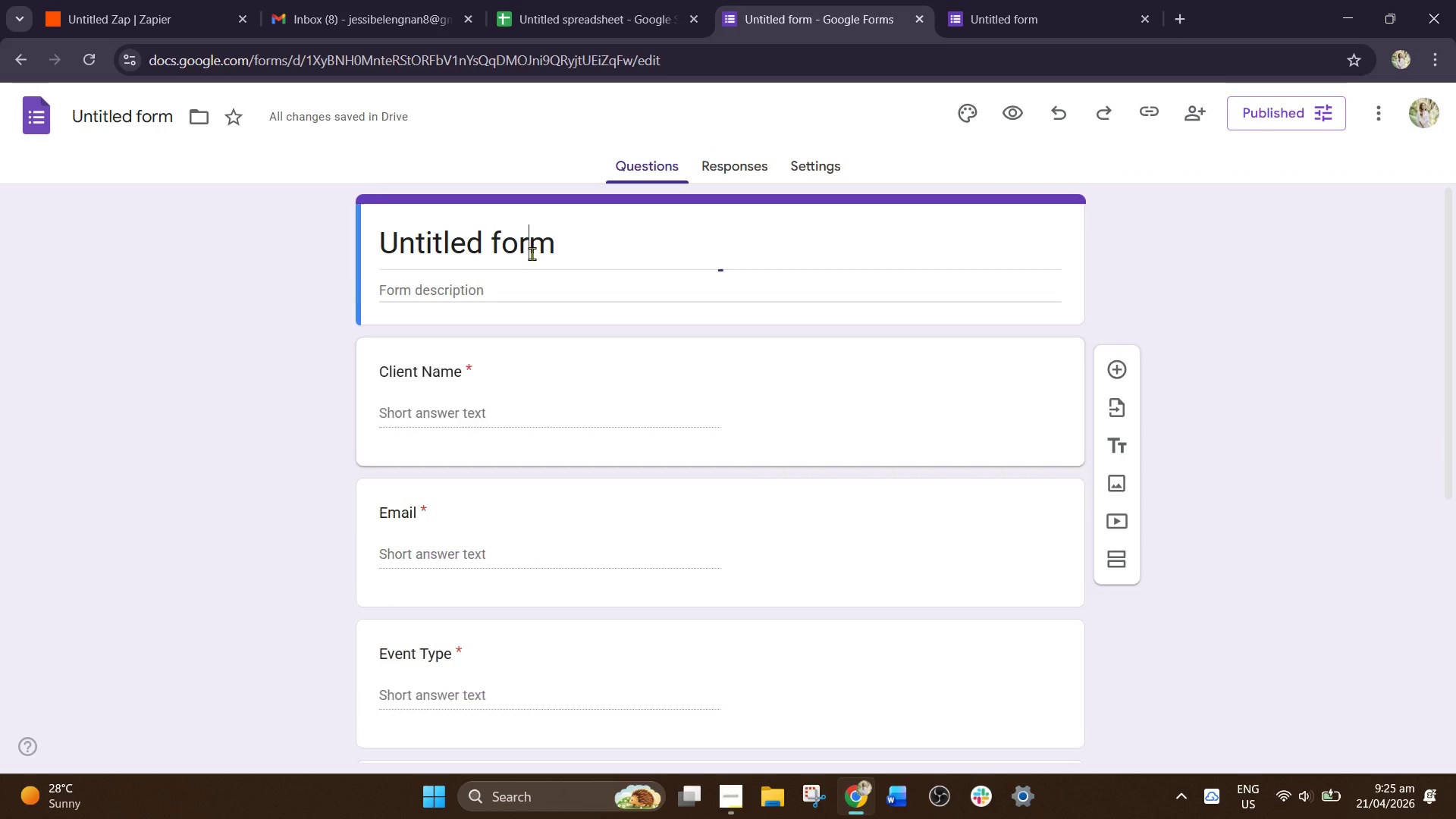 
left_click_drag(start_coordinate=[569, 241], to_coordinate=[358, 211])
 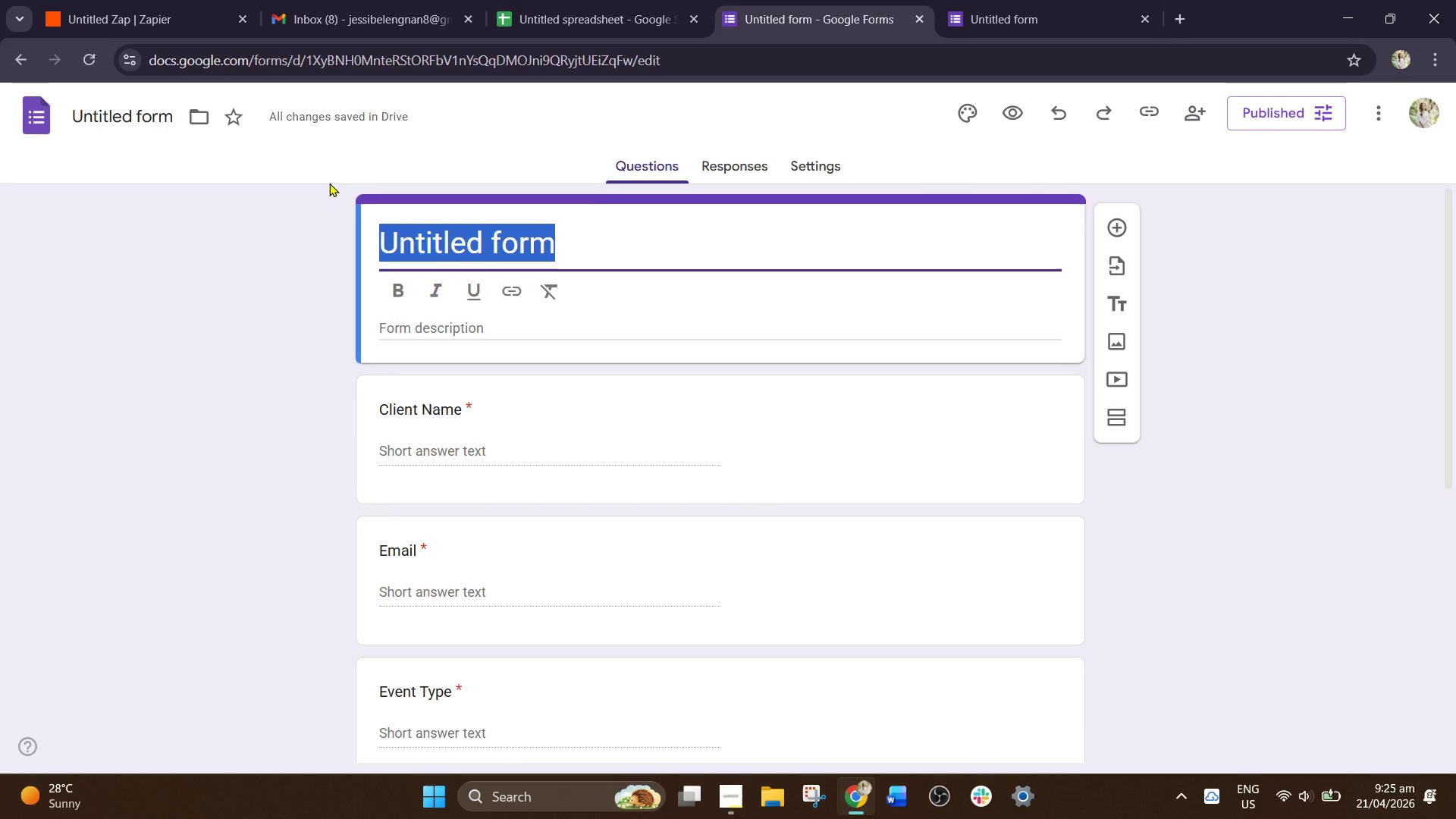 
key(Backspace)
 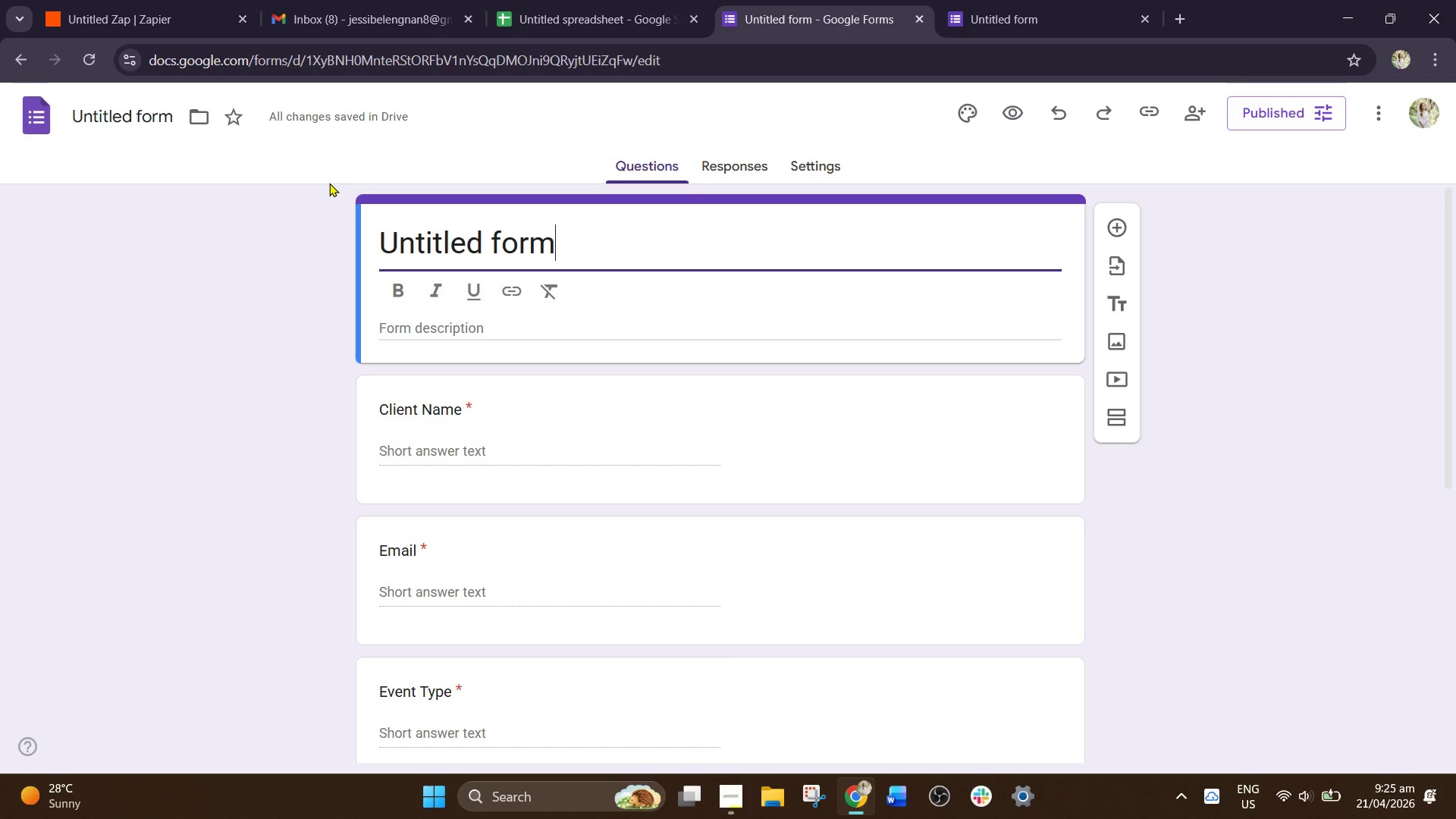 
wait(5.89)
 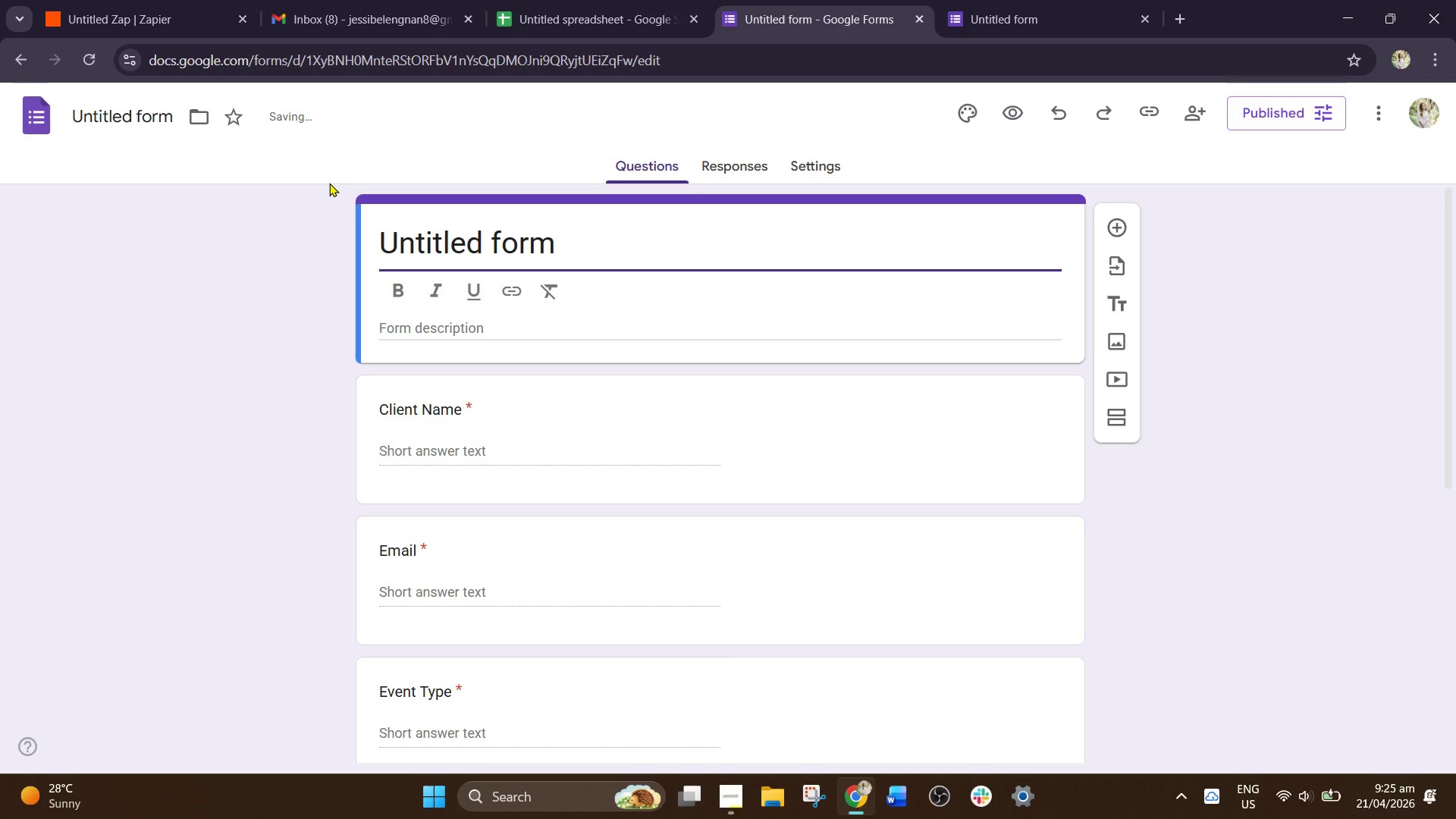 
type(Neo)
 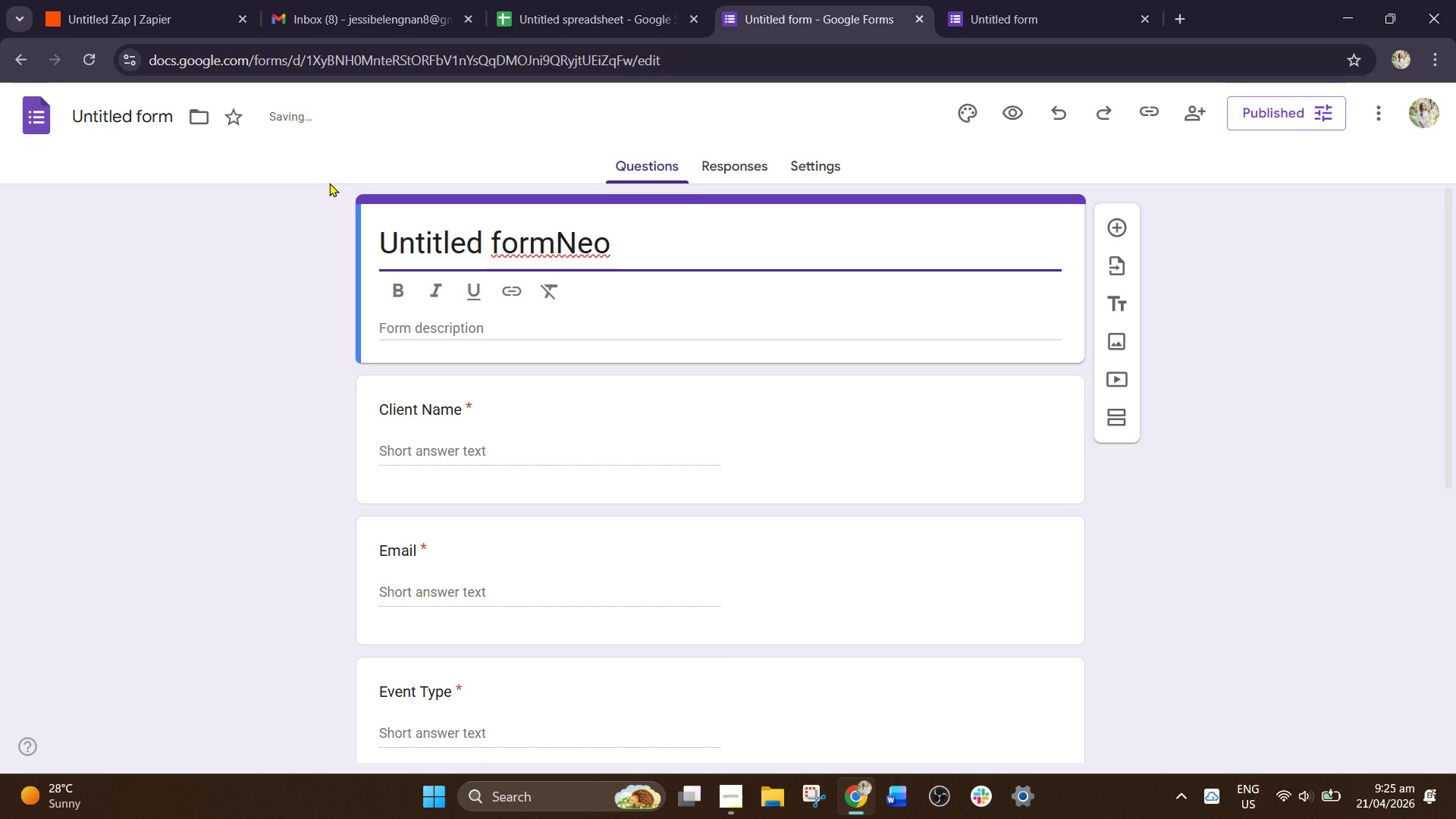 
hold_key(key=Backspace, duration=1.33)
 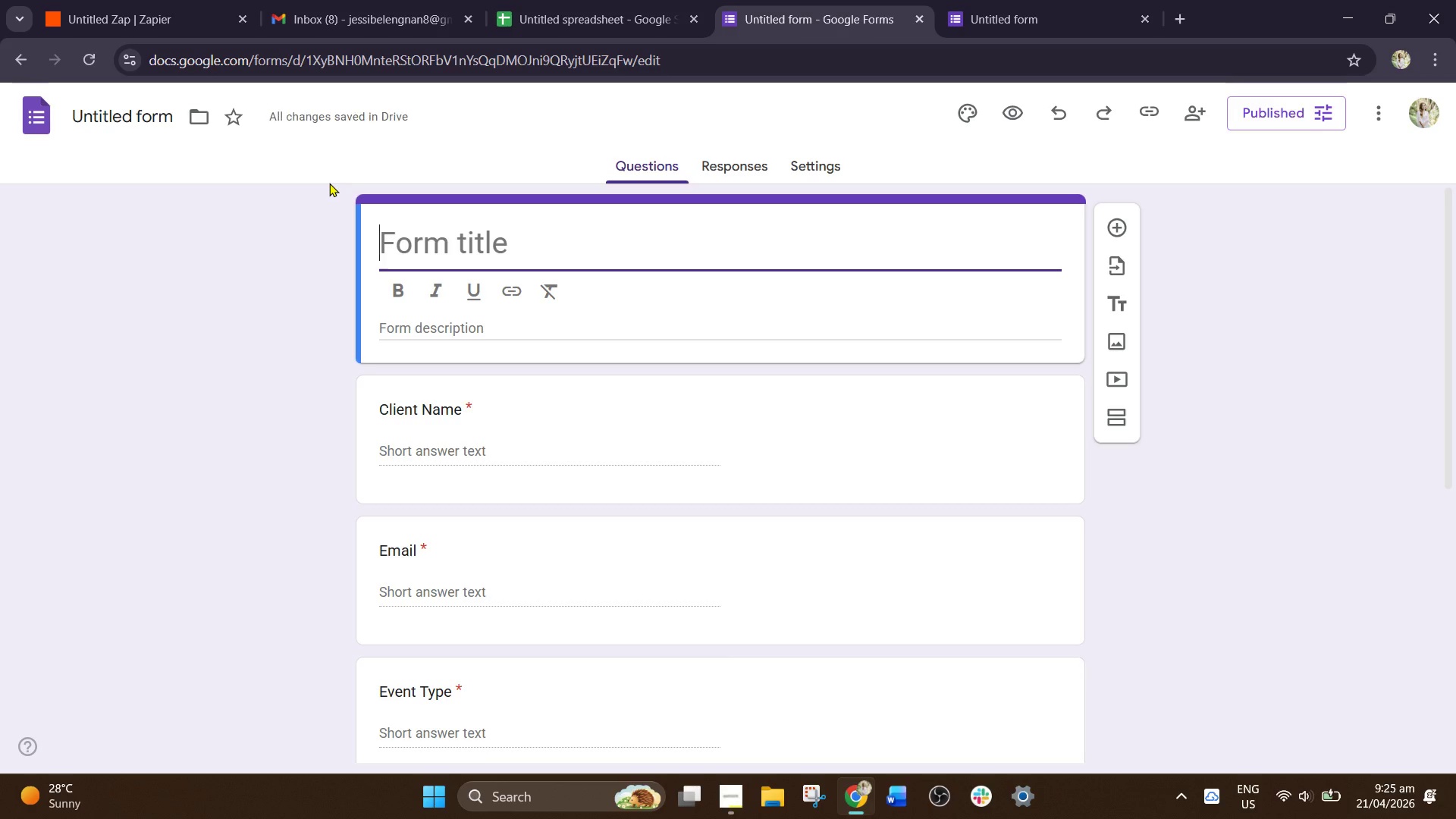 
type(Neo)
key(Backspace)
key(Backspace)
key(Backspace)
type(N)
 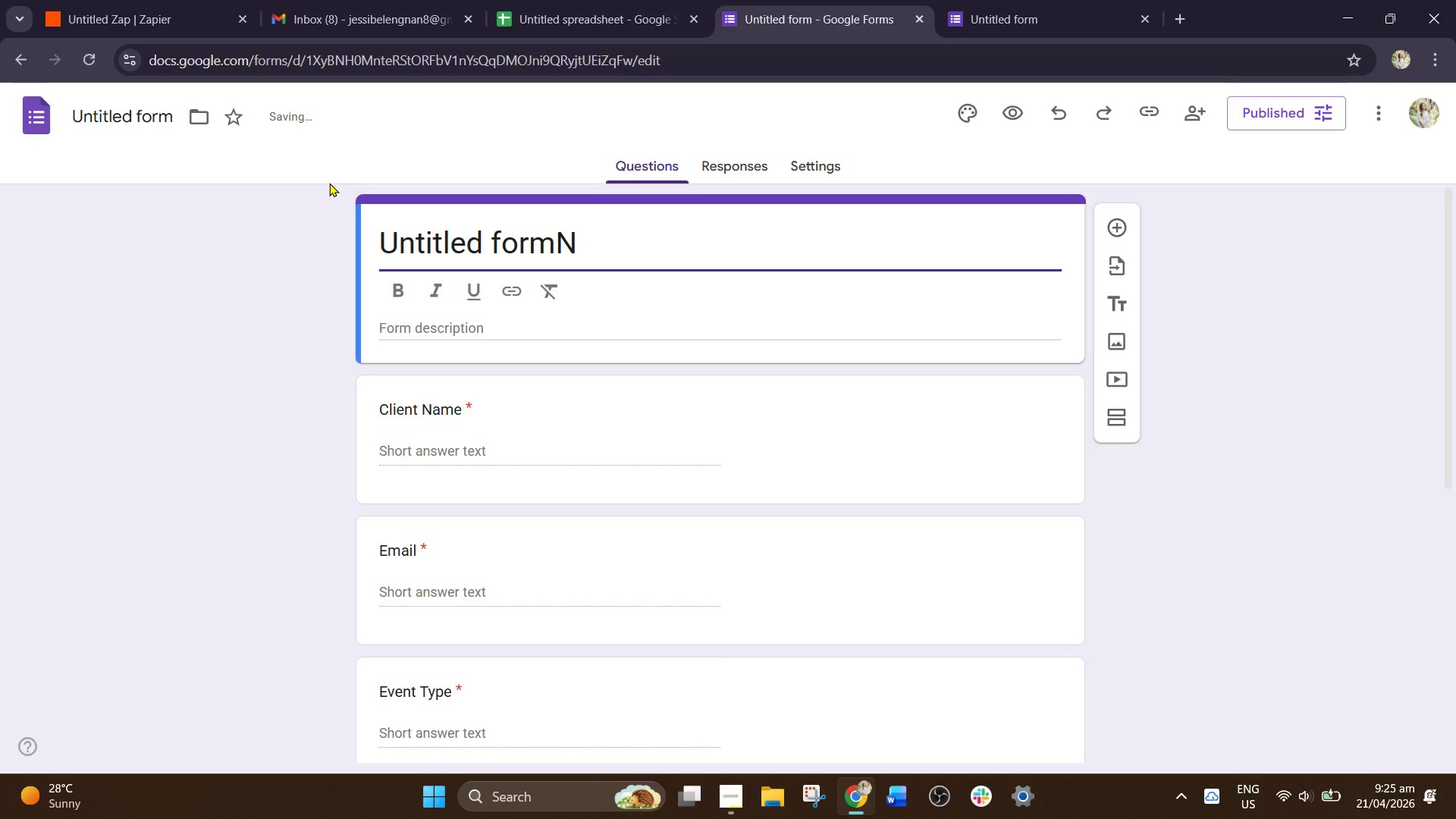 
hold_key(key=Backspace, duration=1.08)
 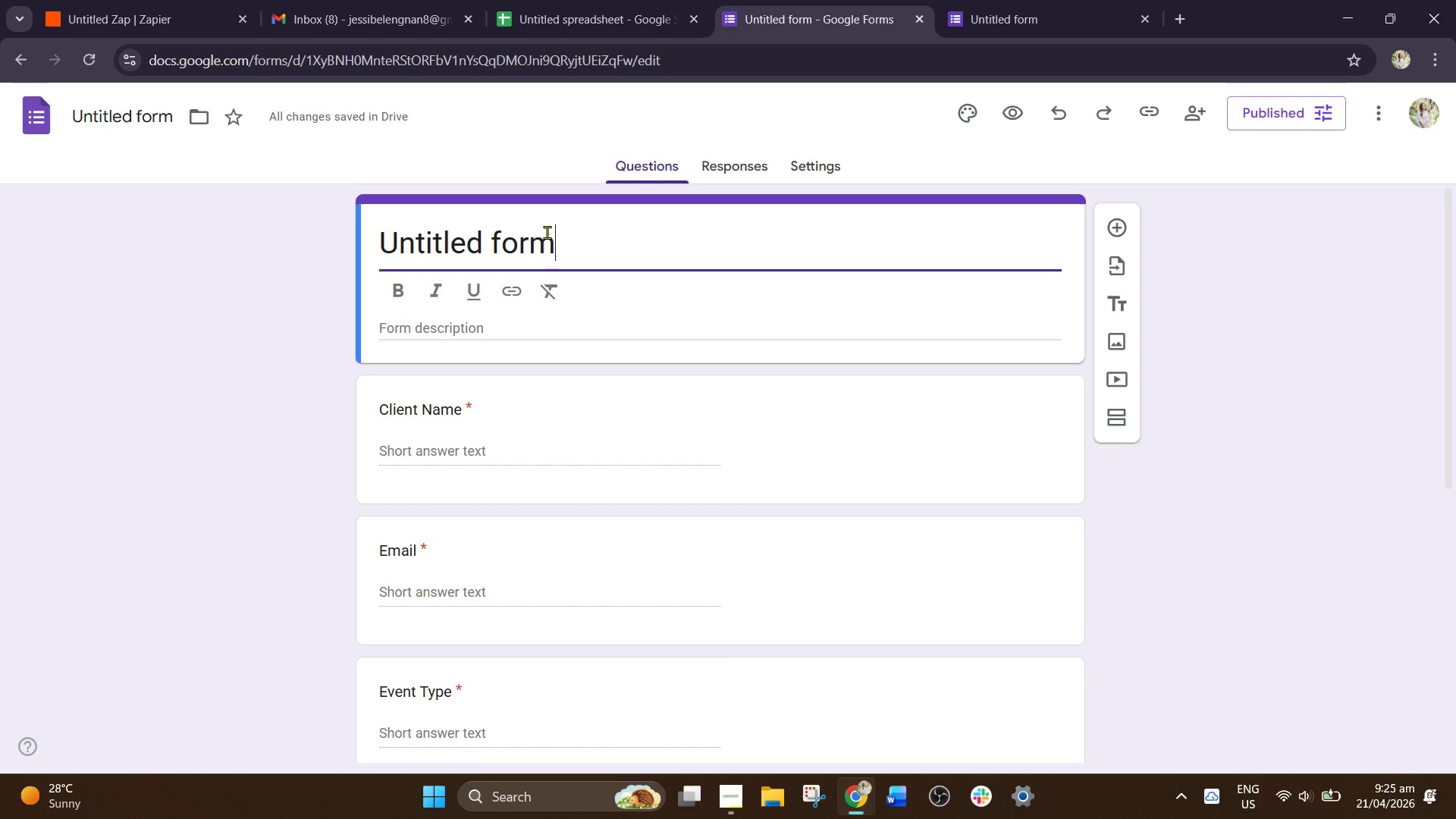 
wait(5.08)
 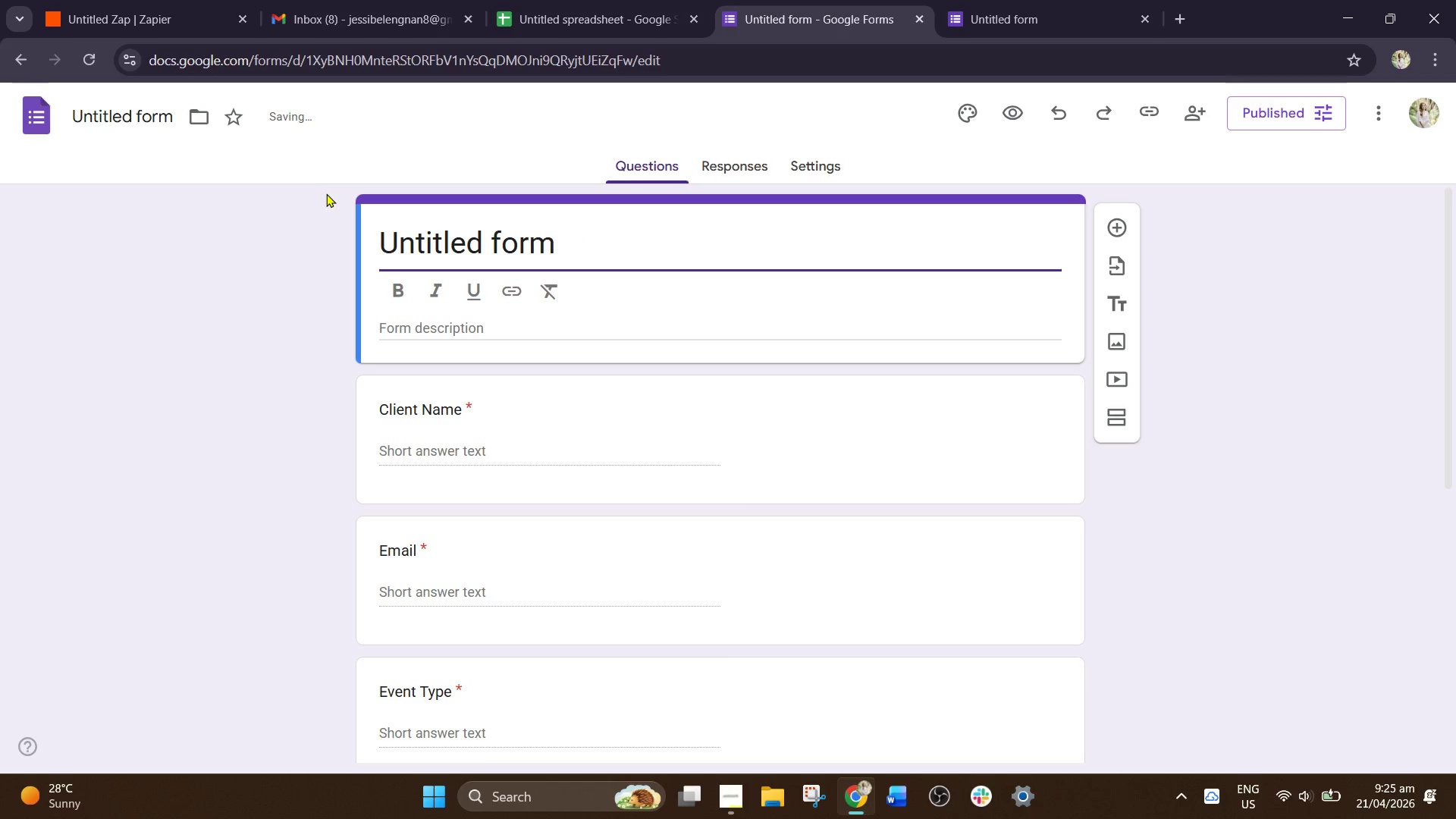 
key(Backspace)
 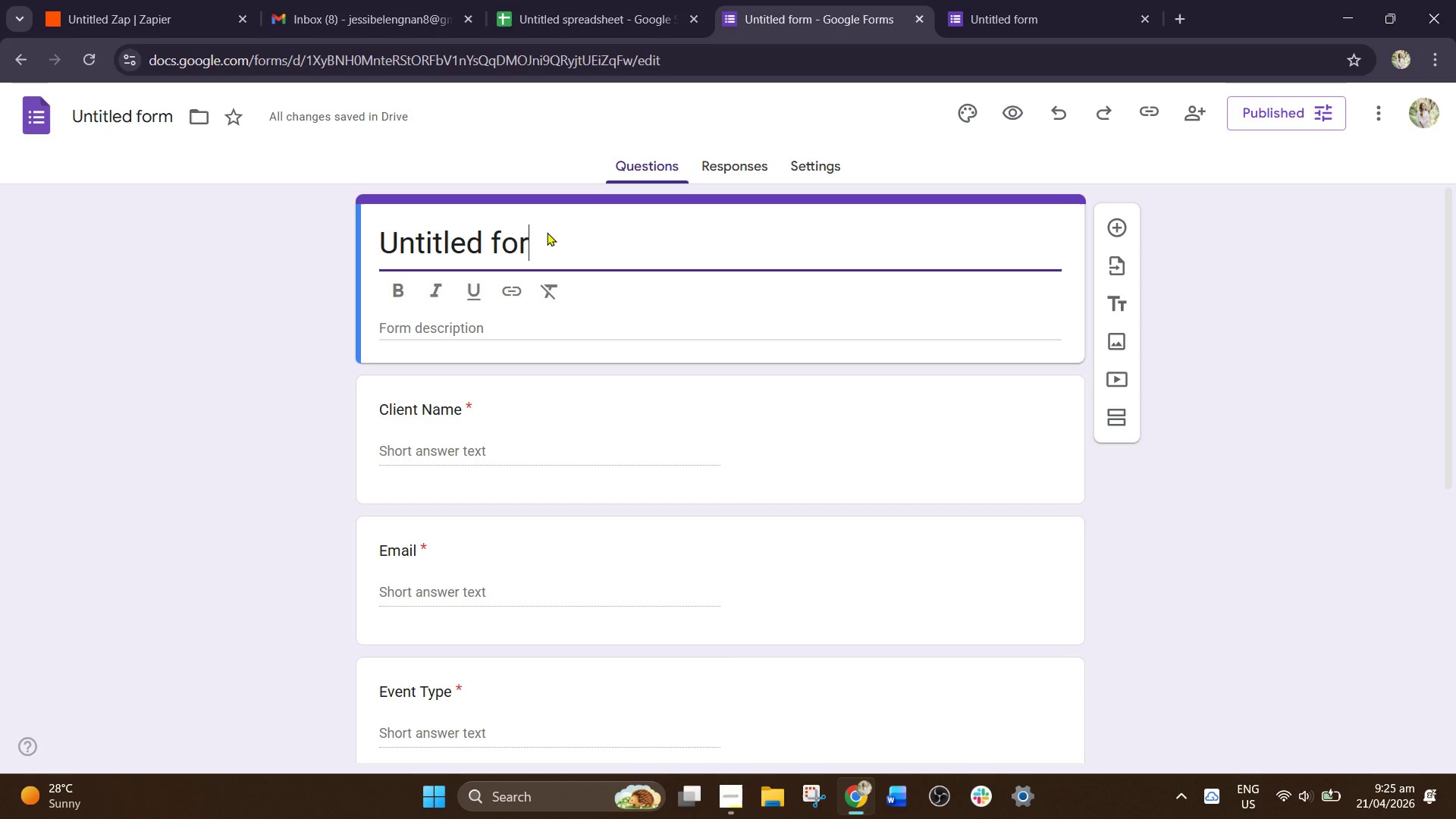 
key(Backspace)
 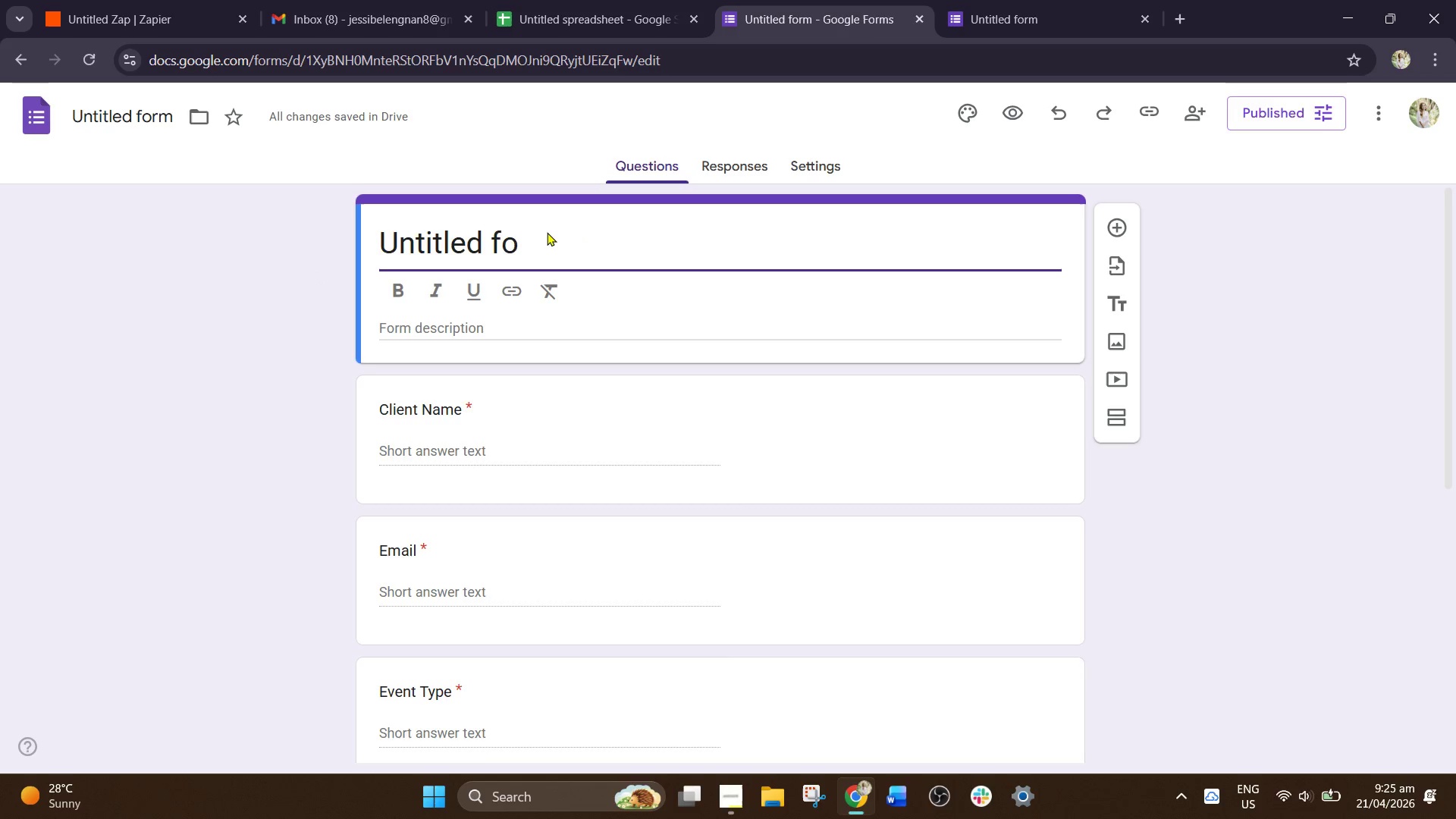 
key(Backspace)
 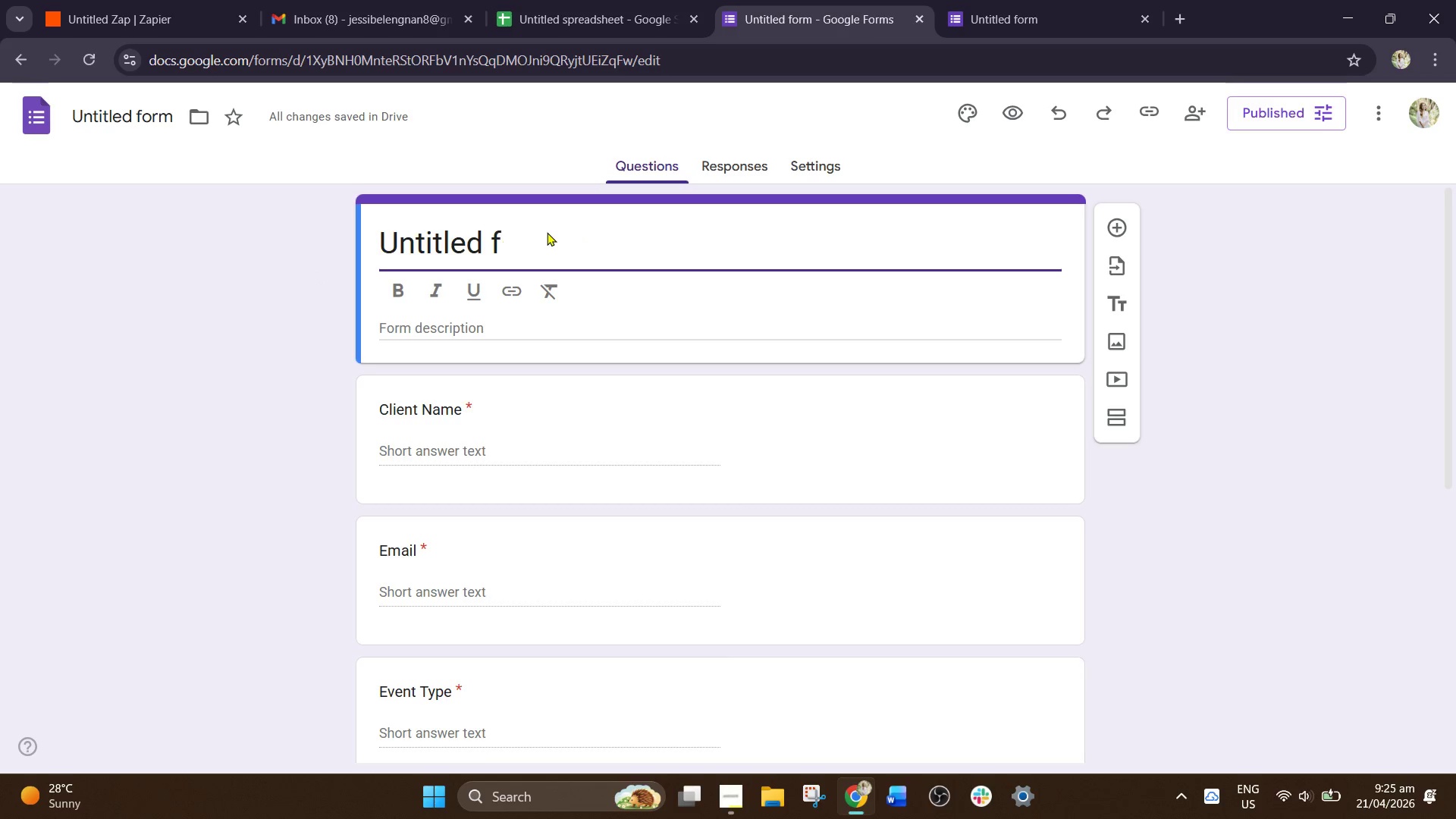 
key(Backspace)
 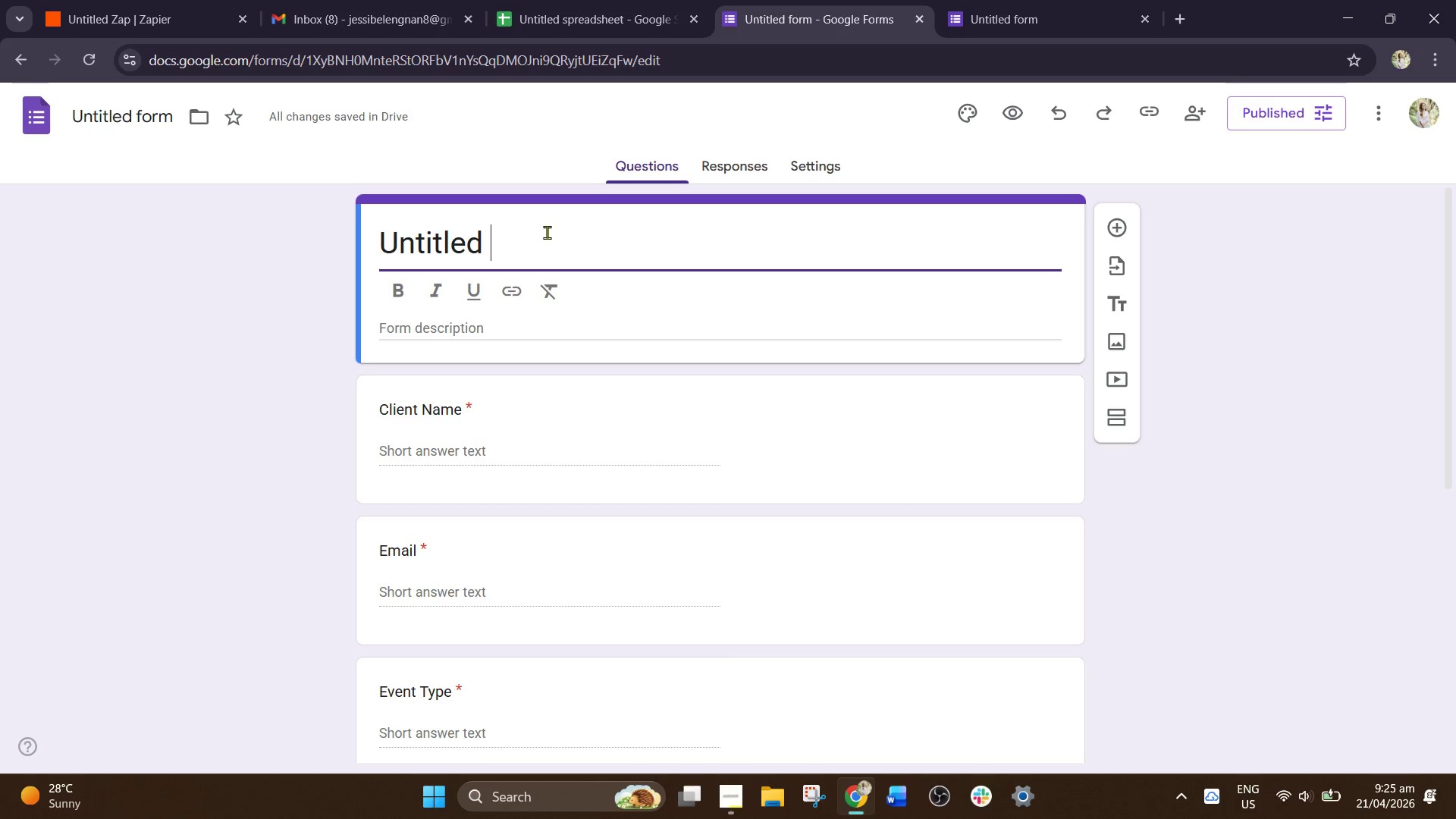 
key(Backspace)
 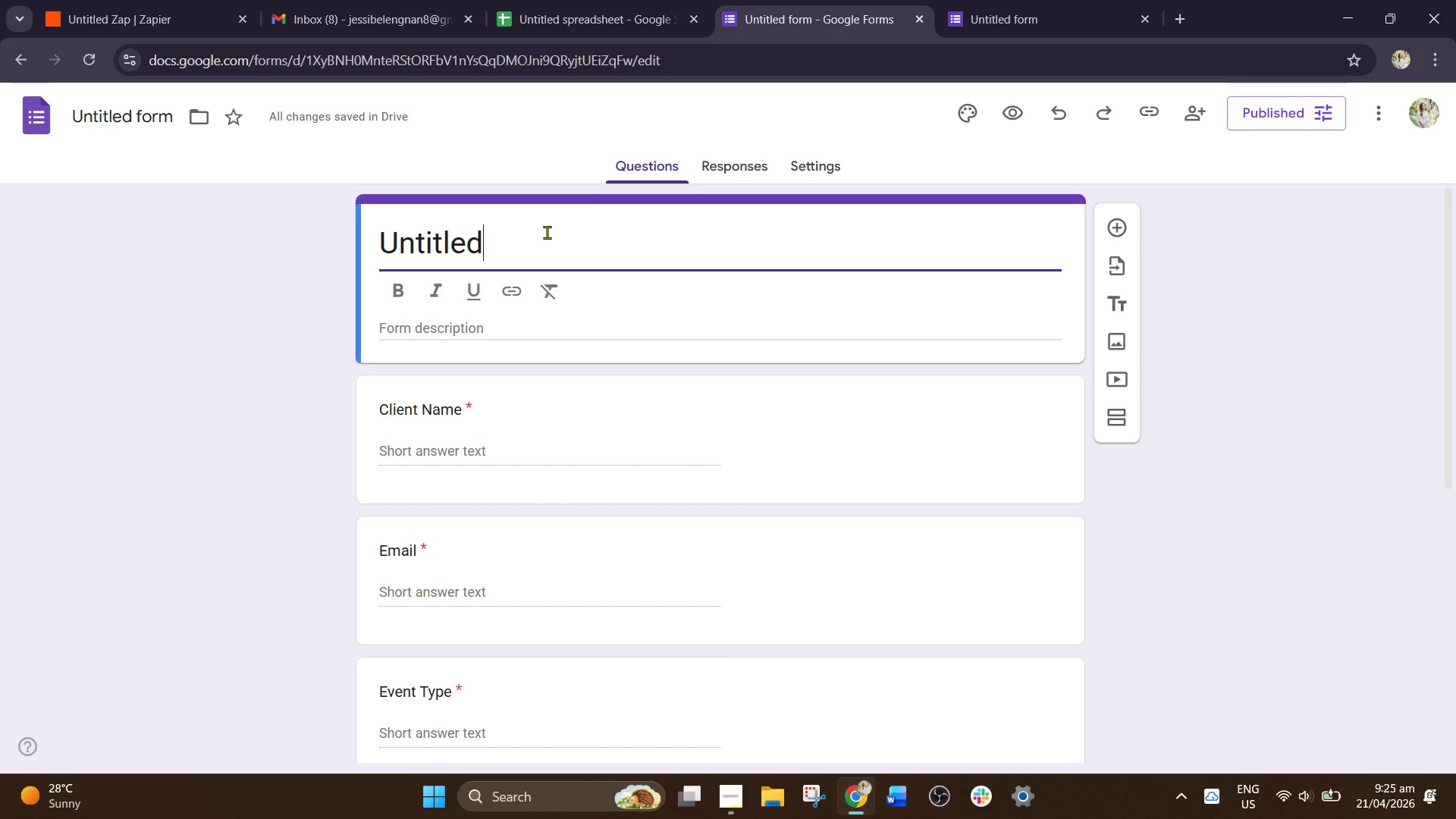 
key(Backspace)
 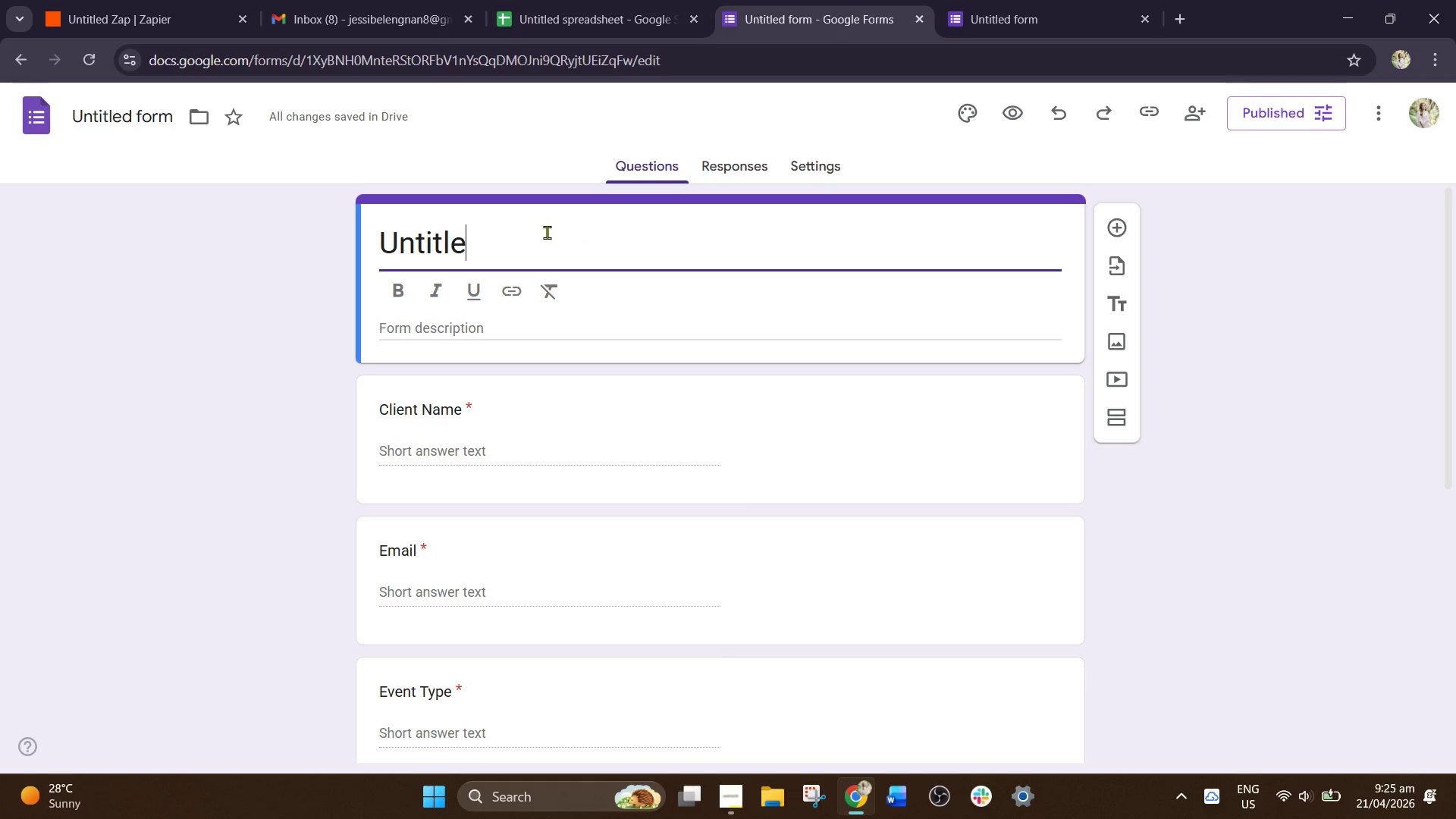 
key(Backspace)
 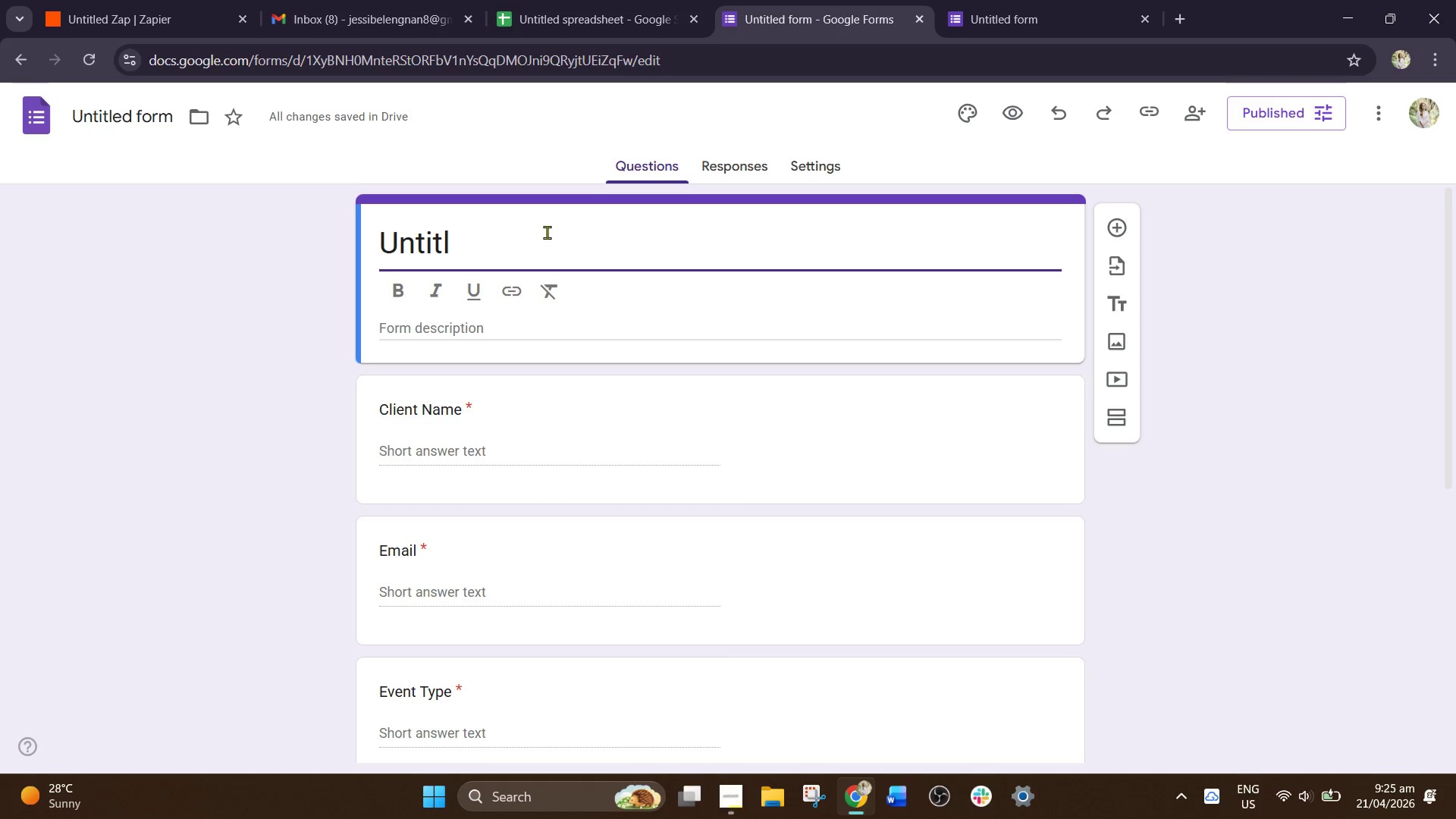 
key(Backspace)
 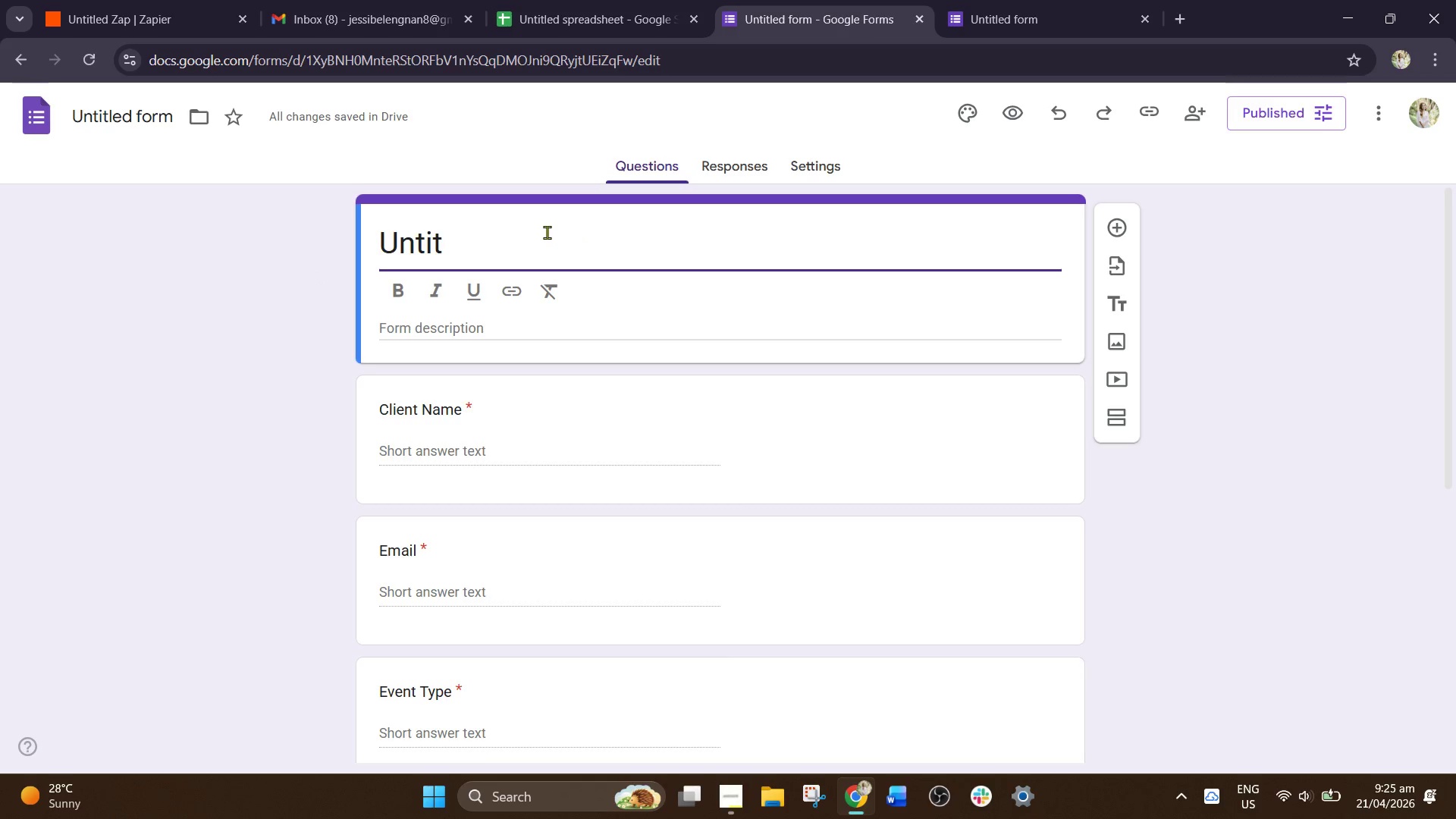 
key(Backspace)
 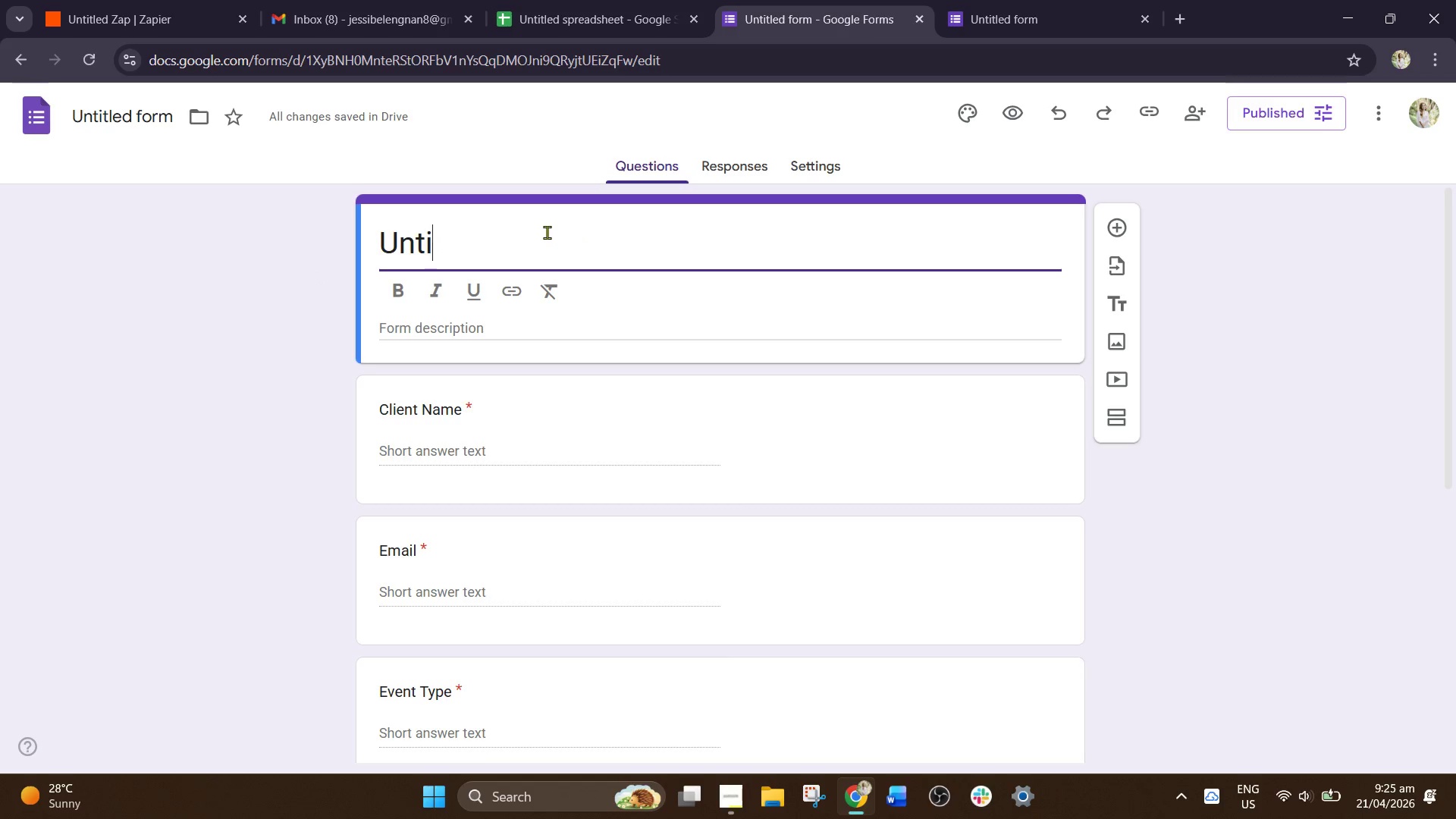 
key(Backspace)
 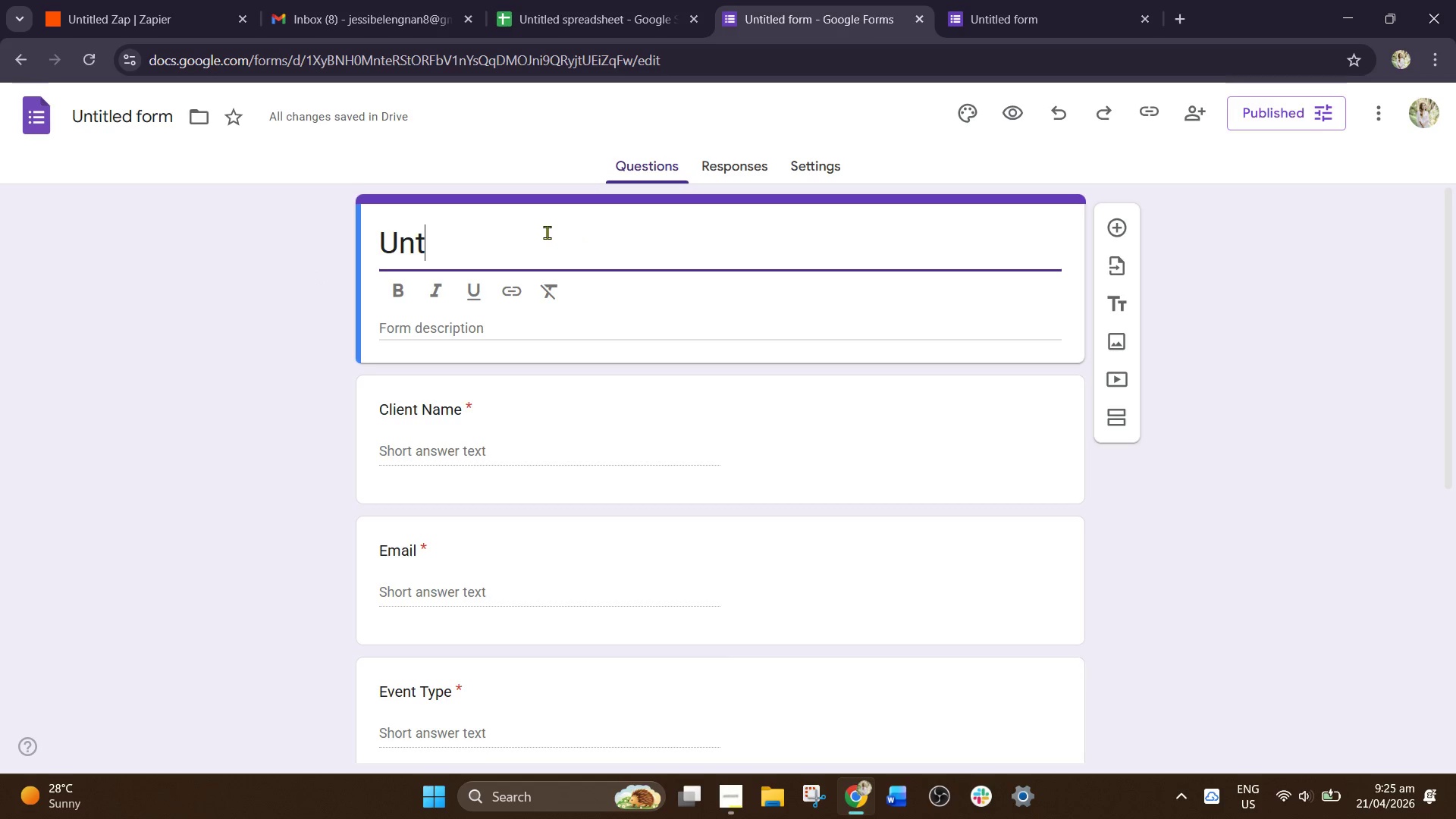 
key(Backspace)
 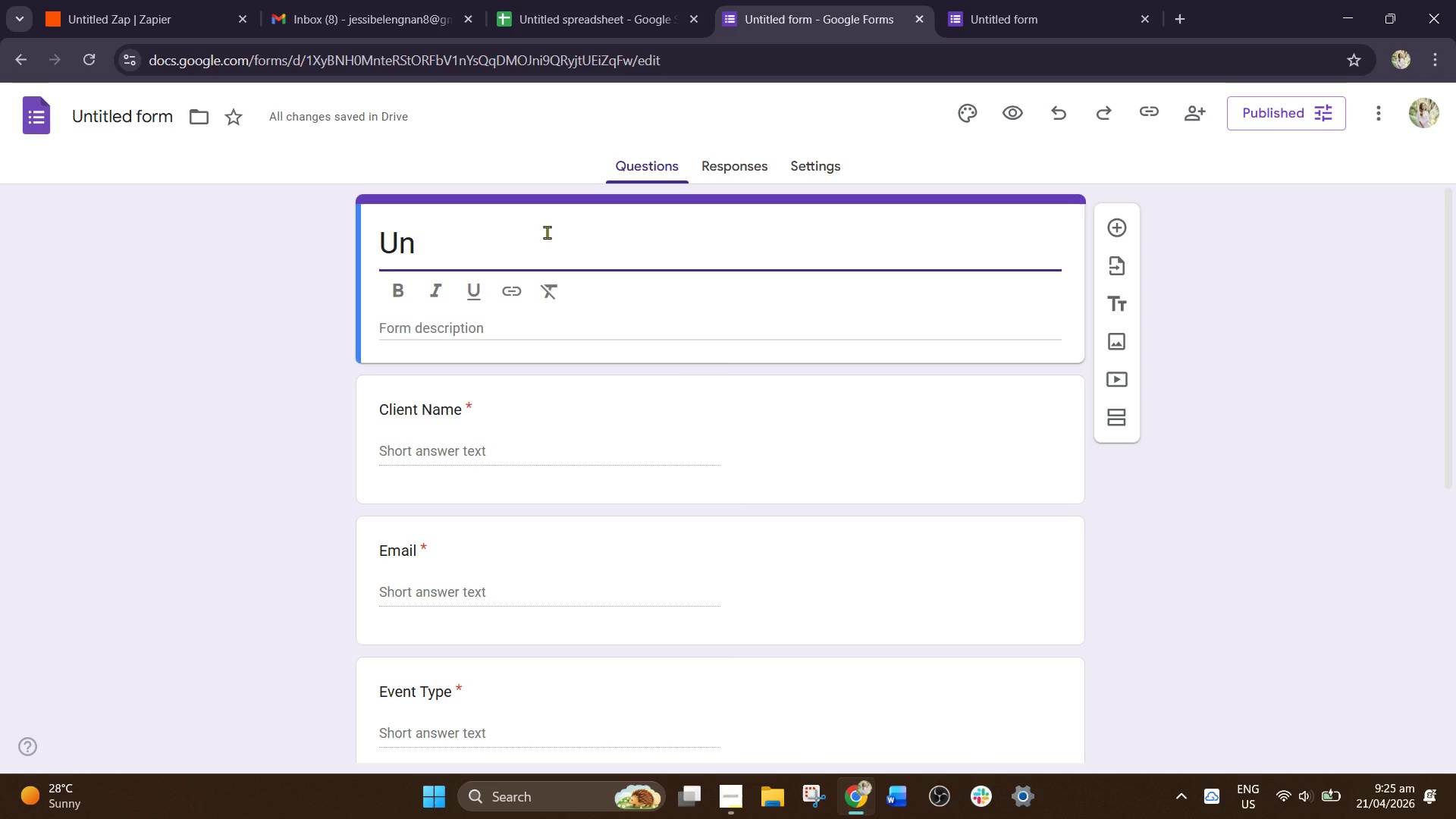 
key(Backspace)
 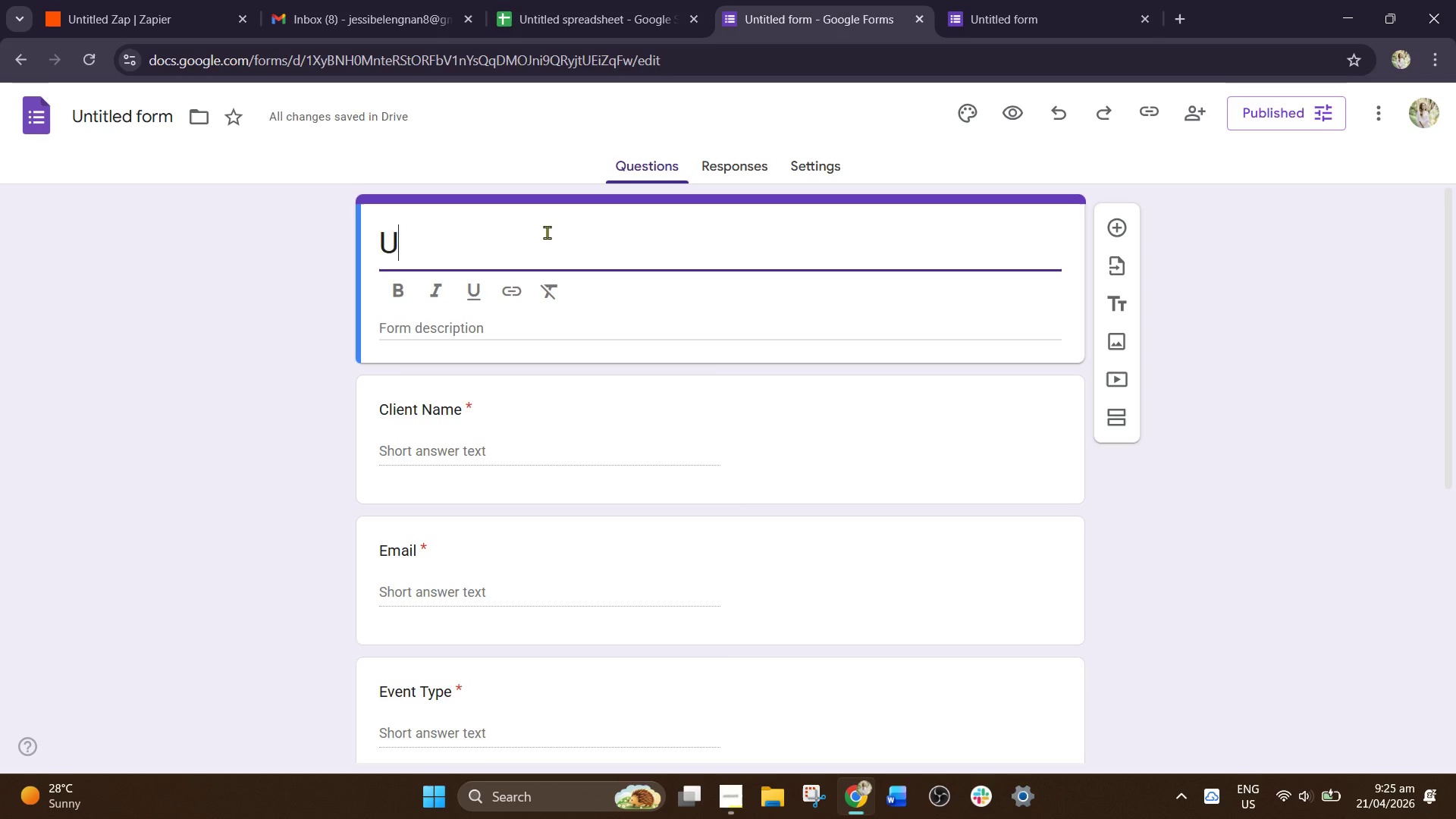 
key(Backspace)
 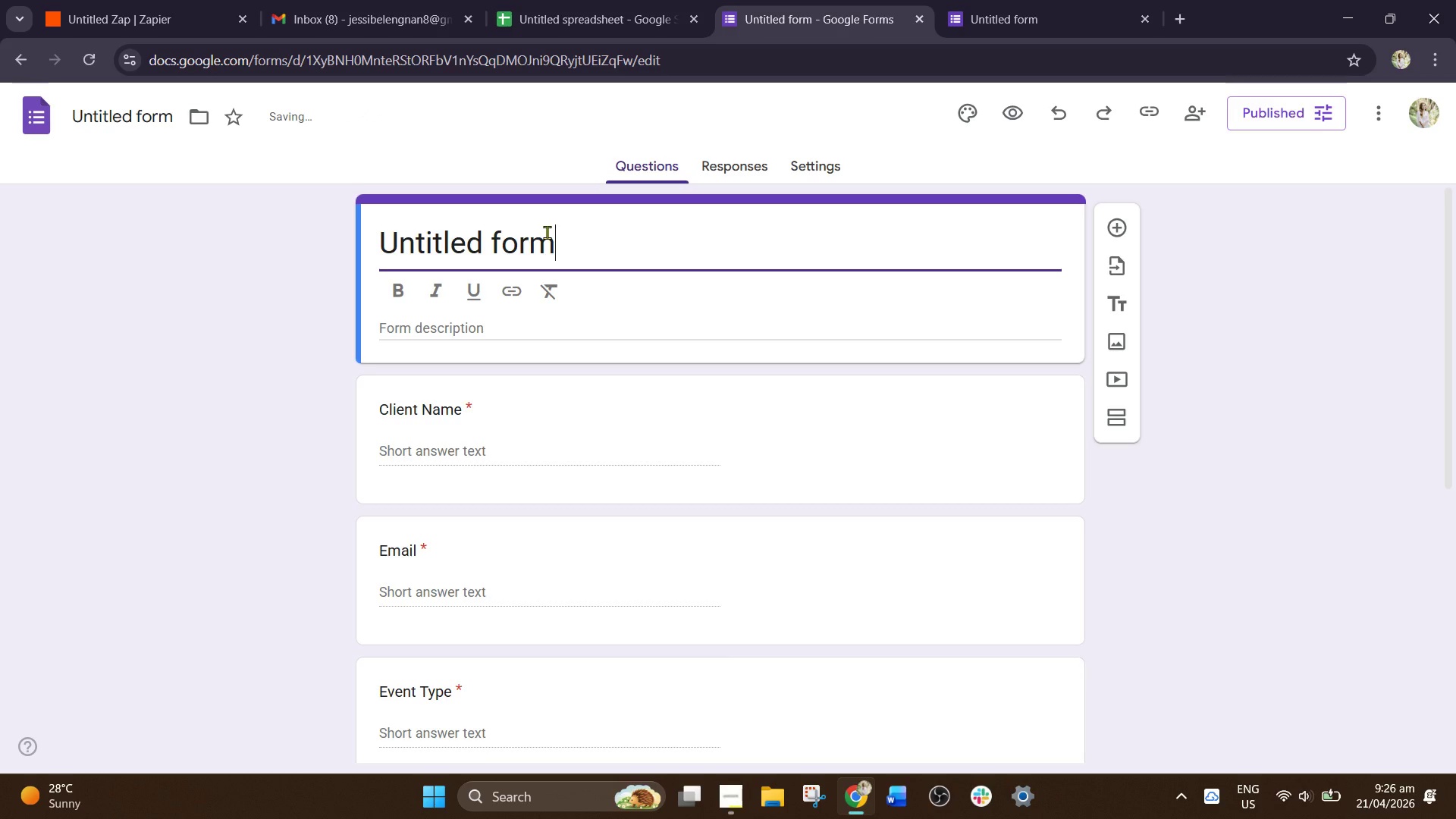 
key(Shift+N)
 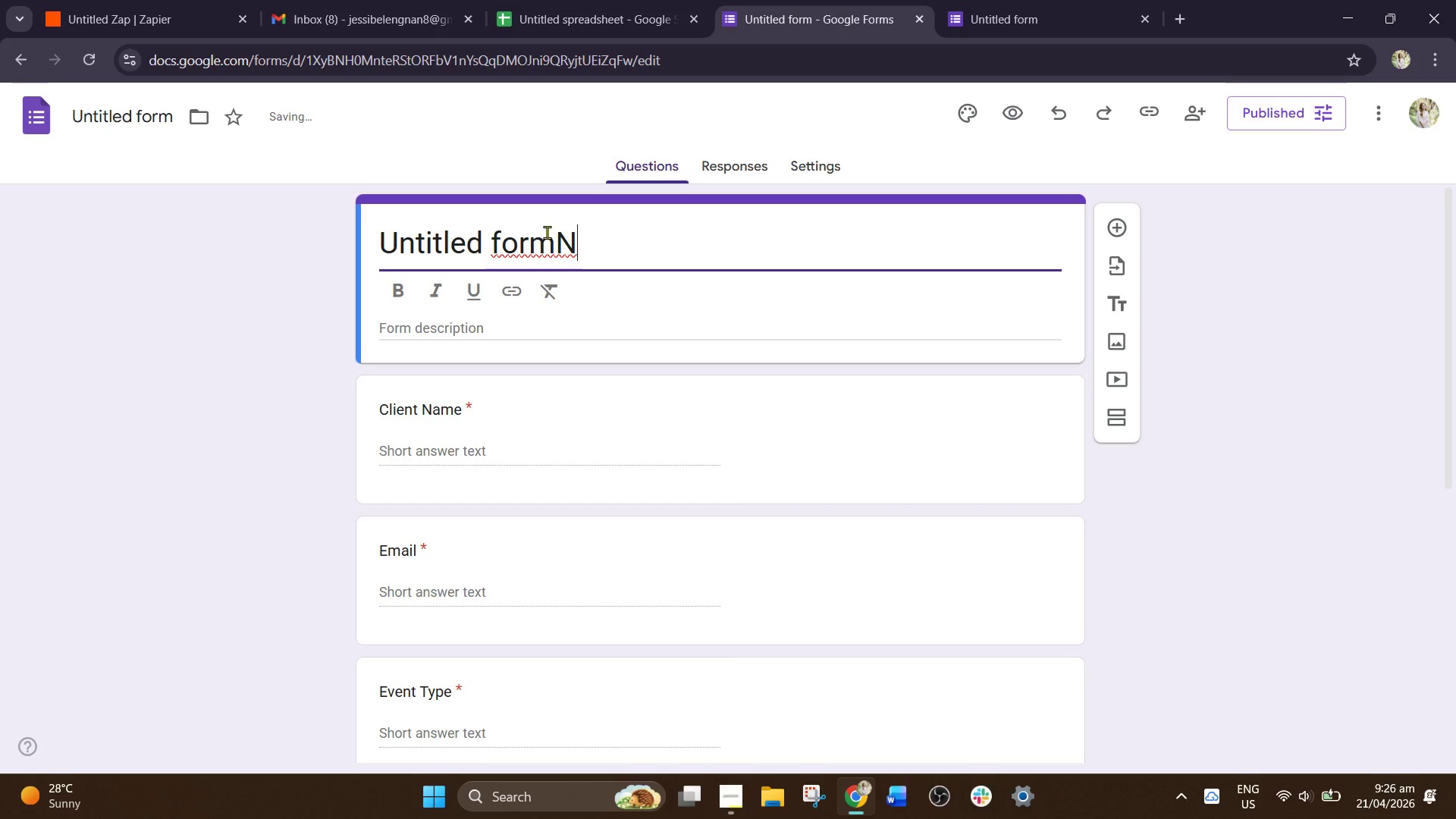 
key(Control+A)
 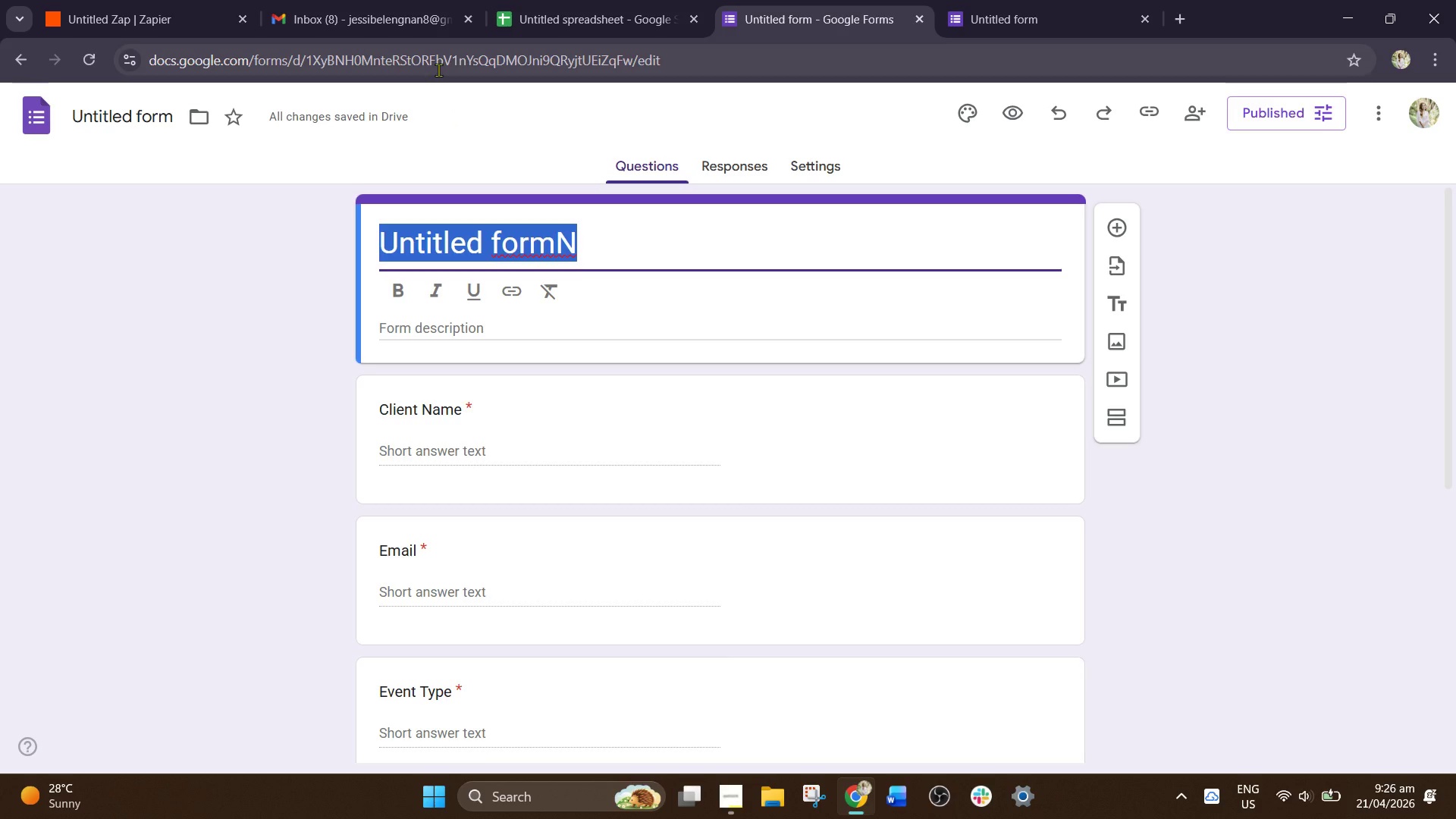 
key(Backspace)
 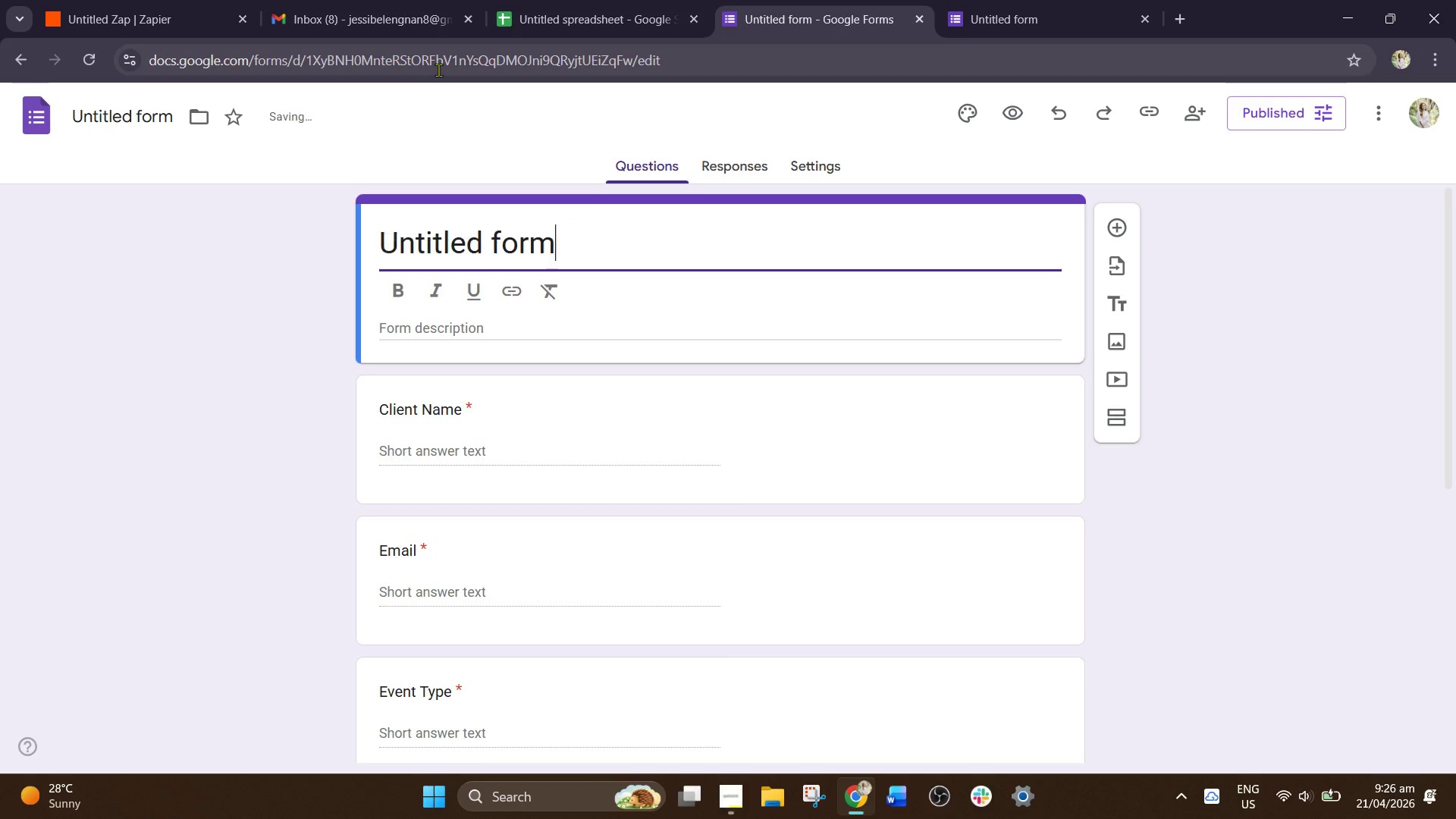 
hold_key(key=ShiftRight, duration=0.5)
 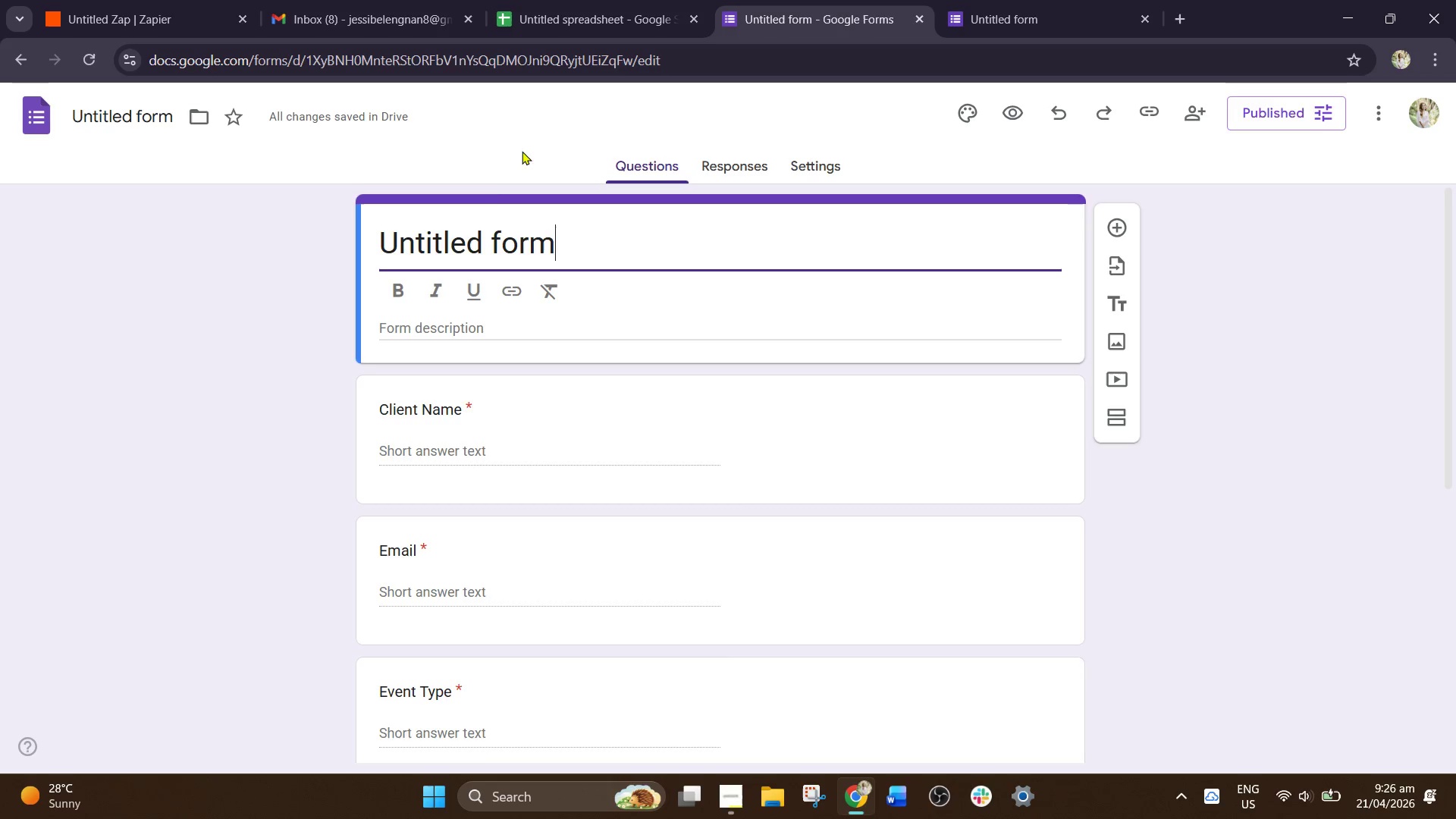 
scroll: coordinate [532, 318], scroll_direction: up, amount: 3.0
 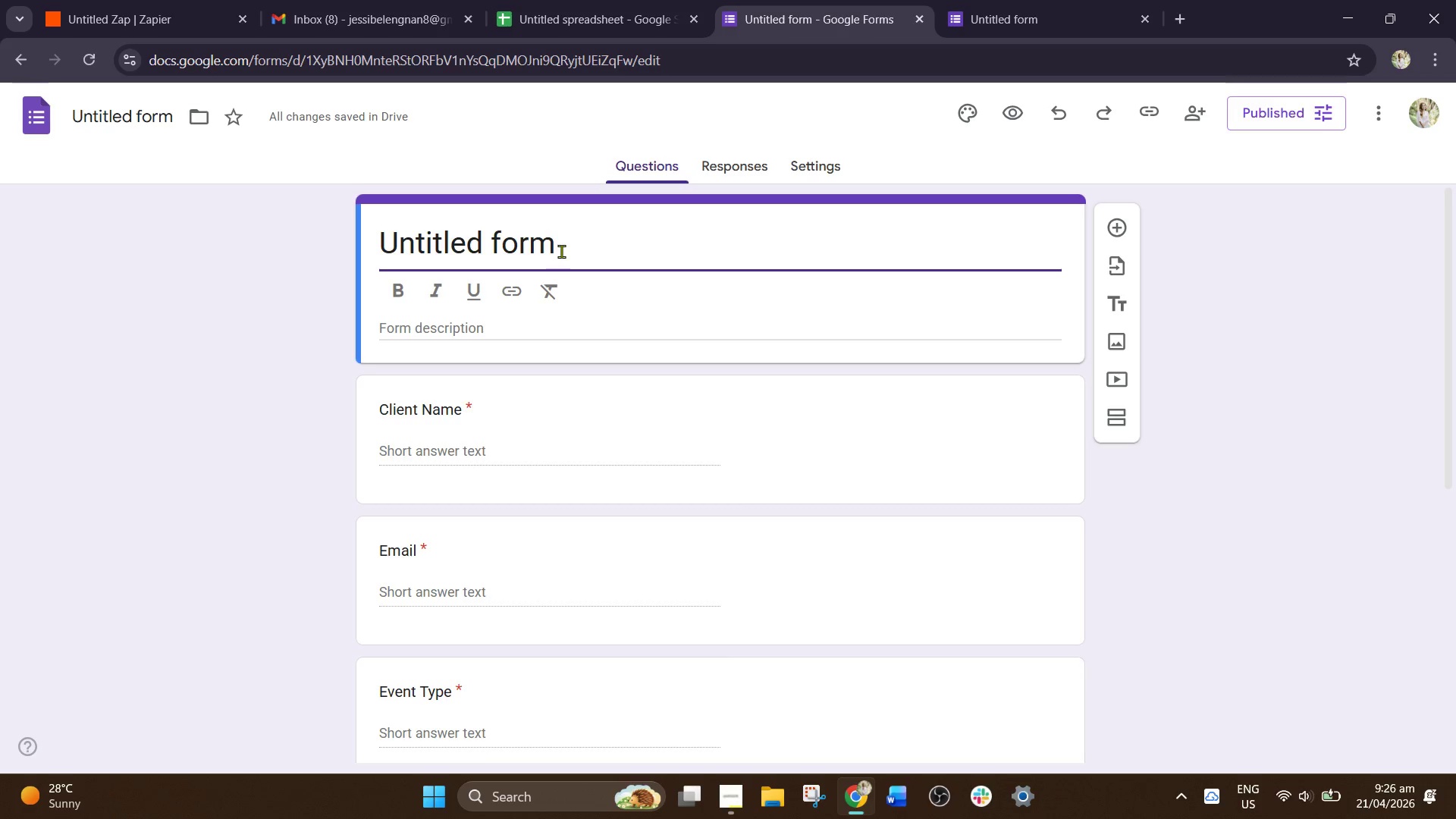 
key(Control+A)
 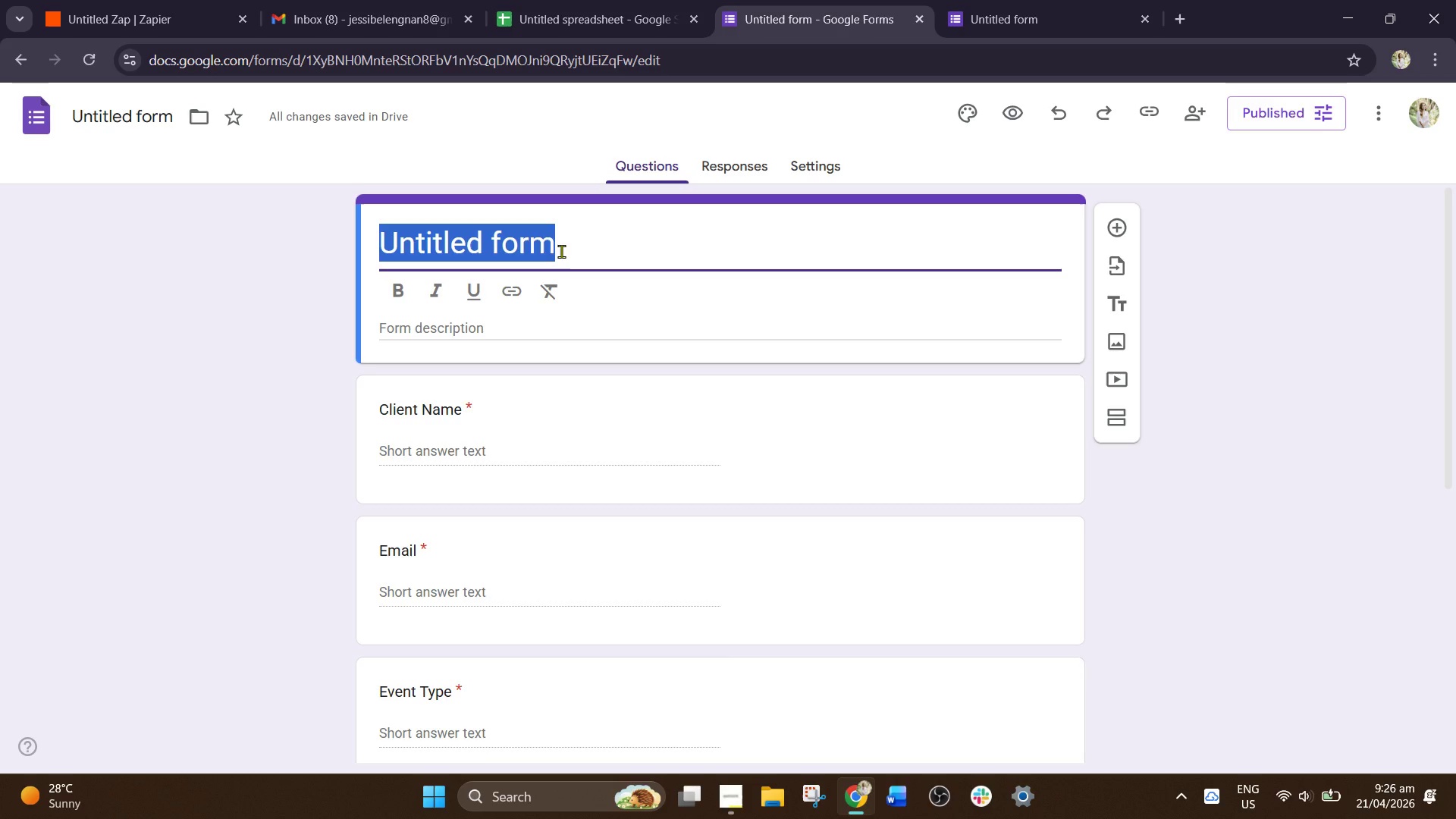 
type(neon)
 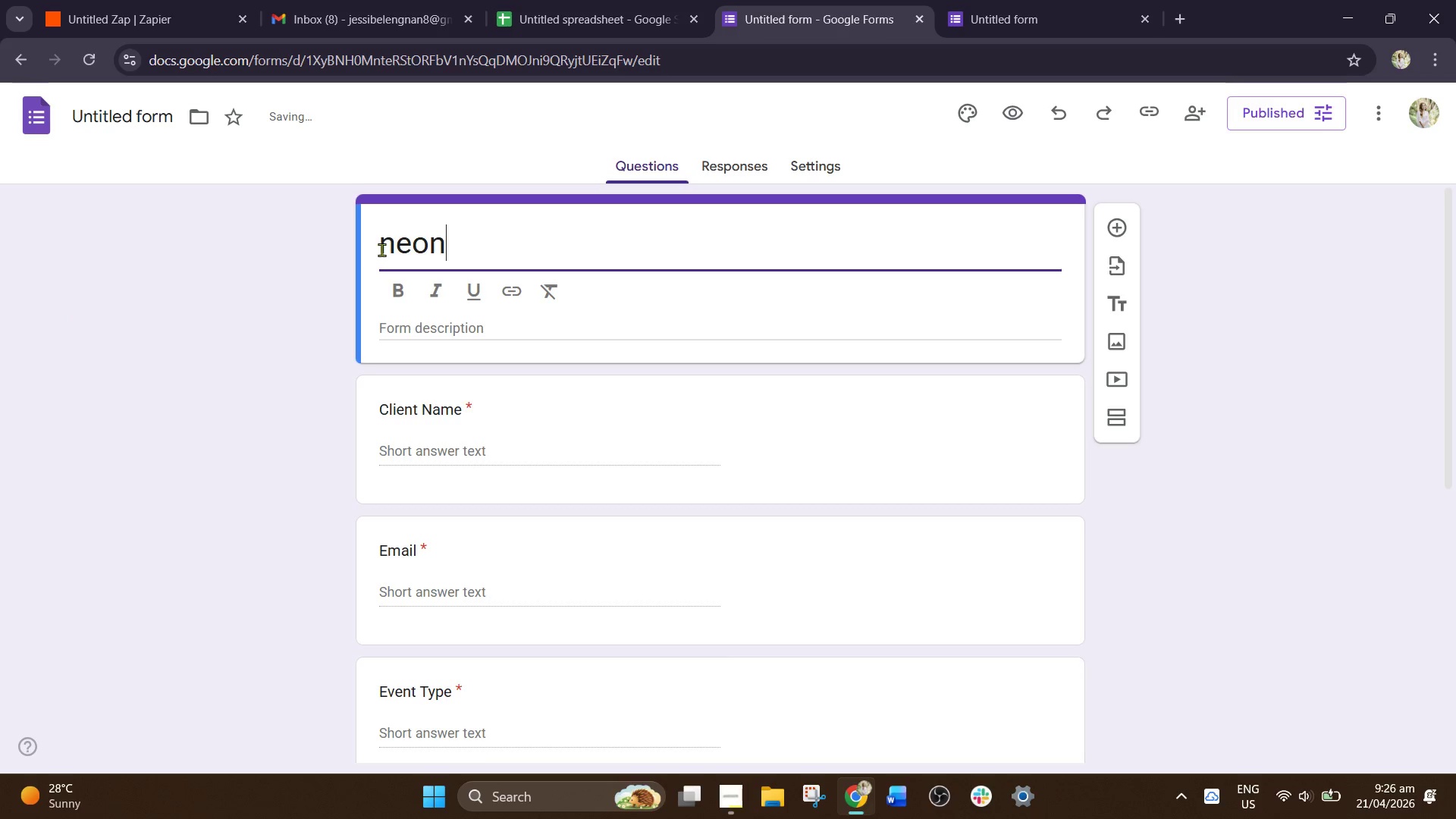 
left_click([391, 241])
 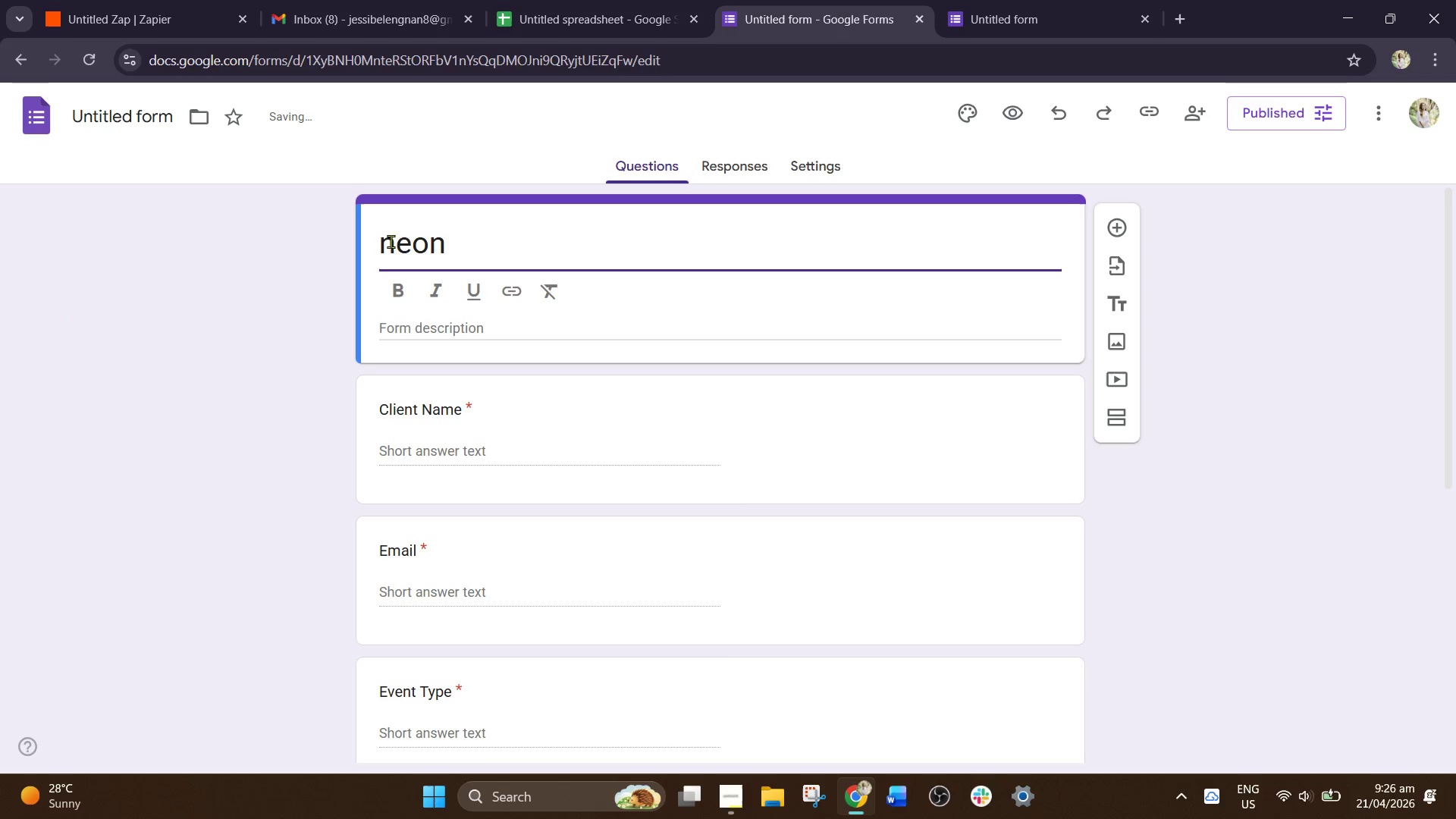 
key(Backspace)
 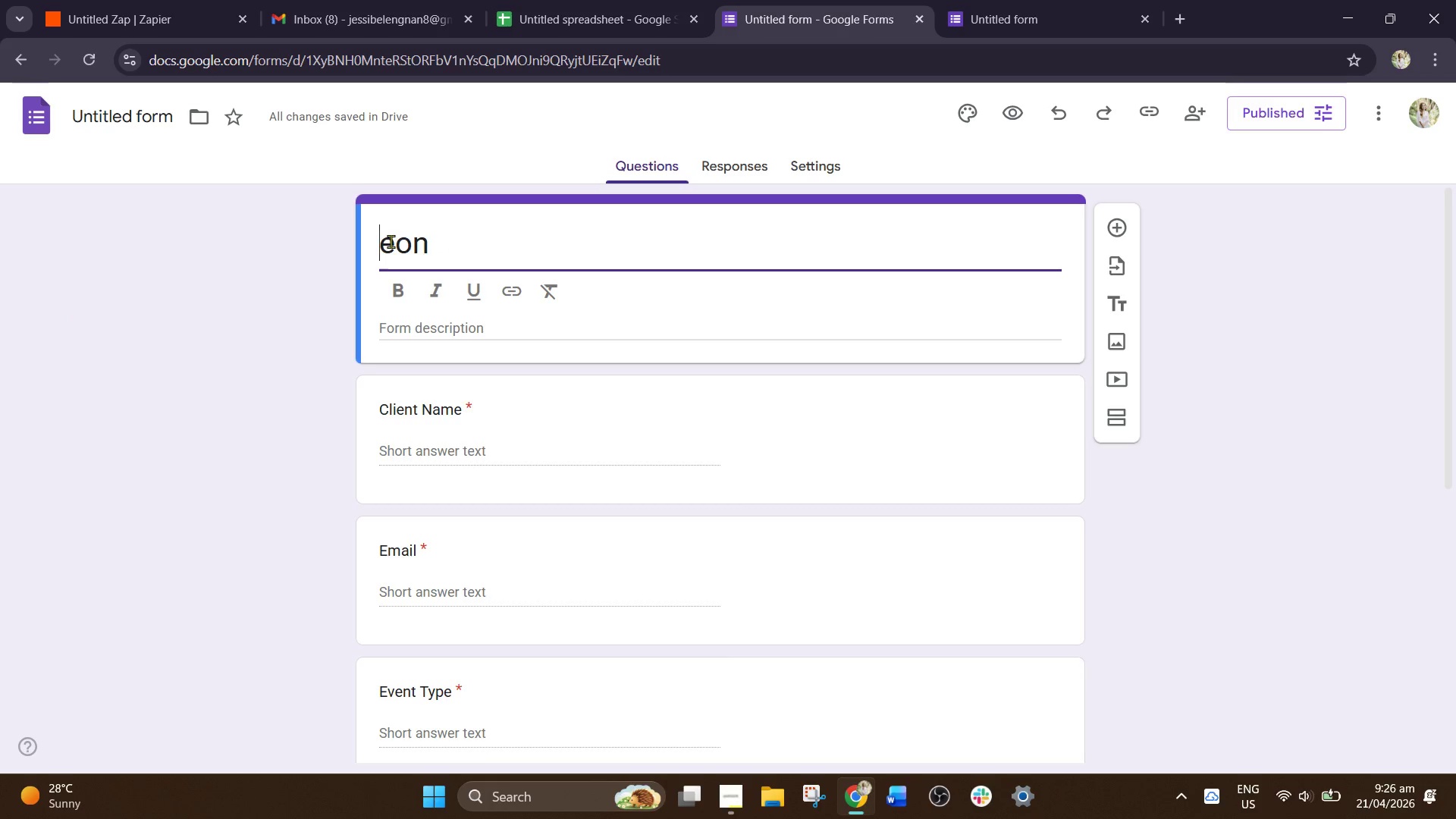 
key(Shift+ShiftRight)
 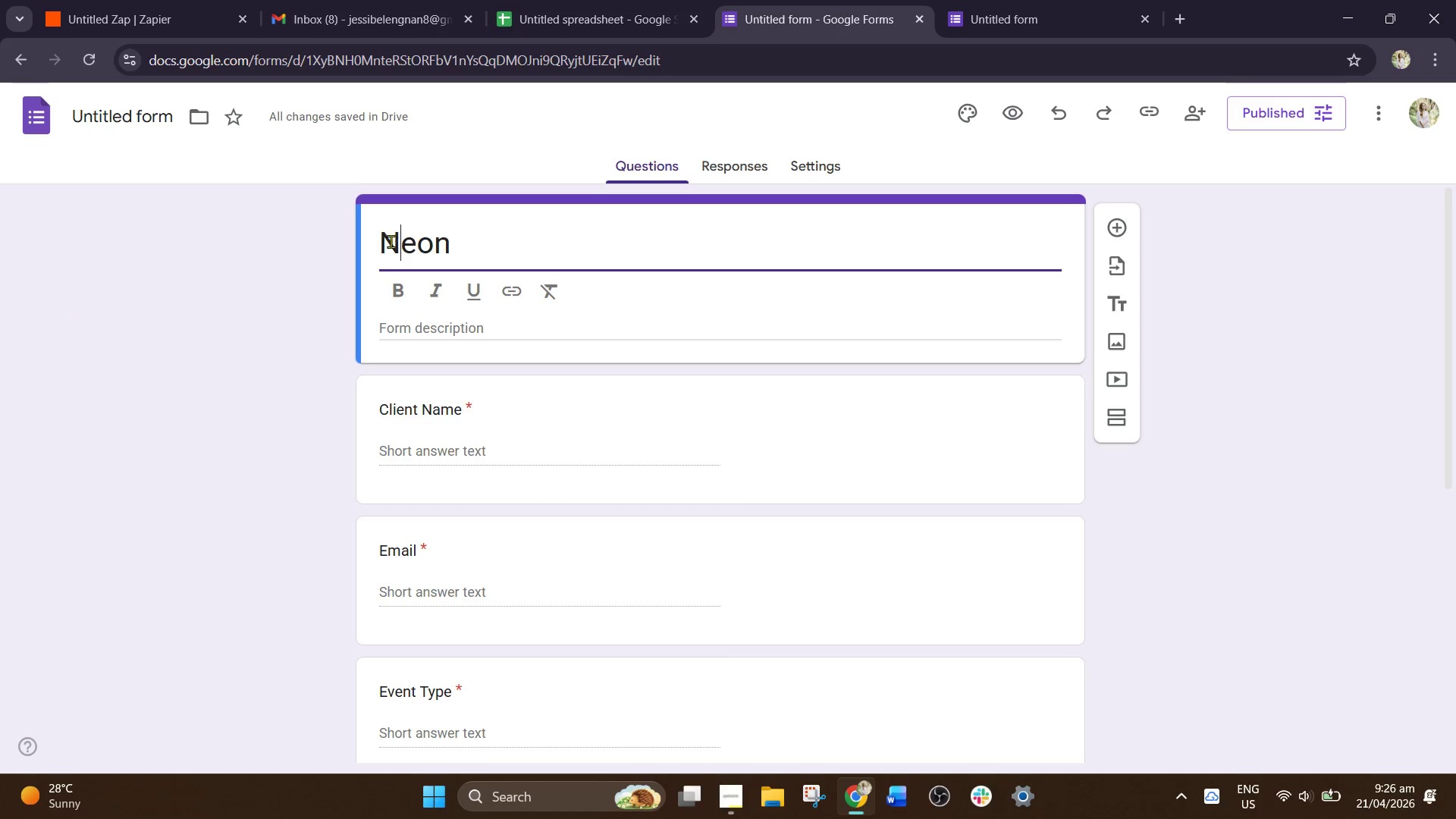 
key(Shift+N)
 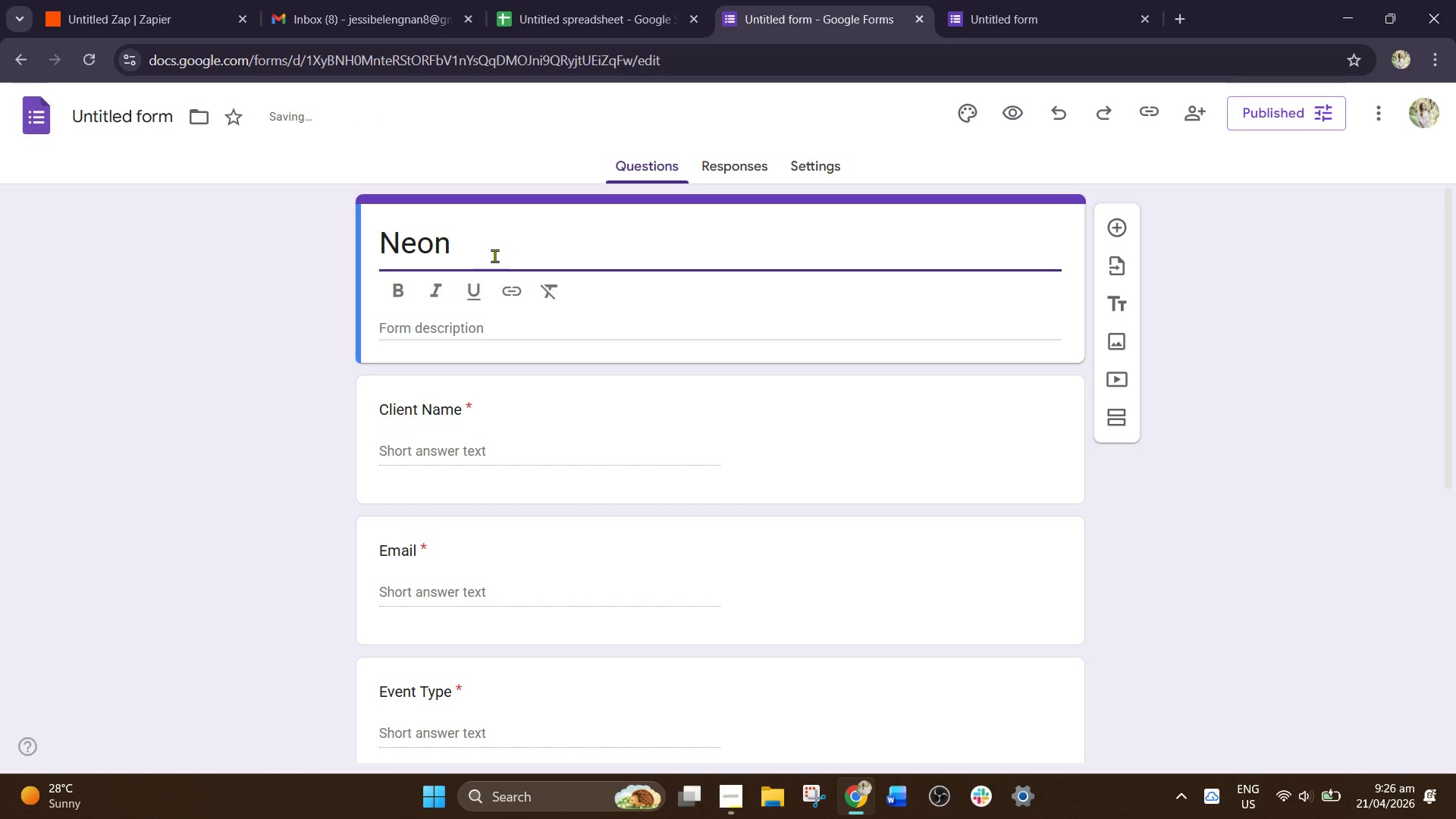 
left_click([488, 250])
 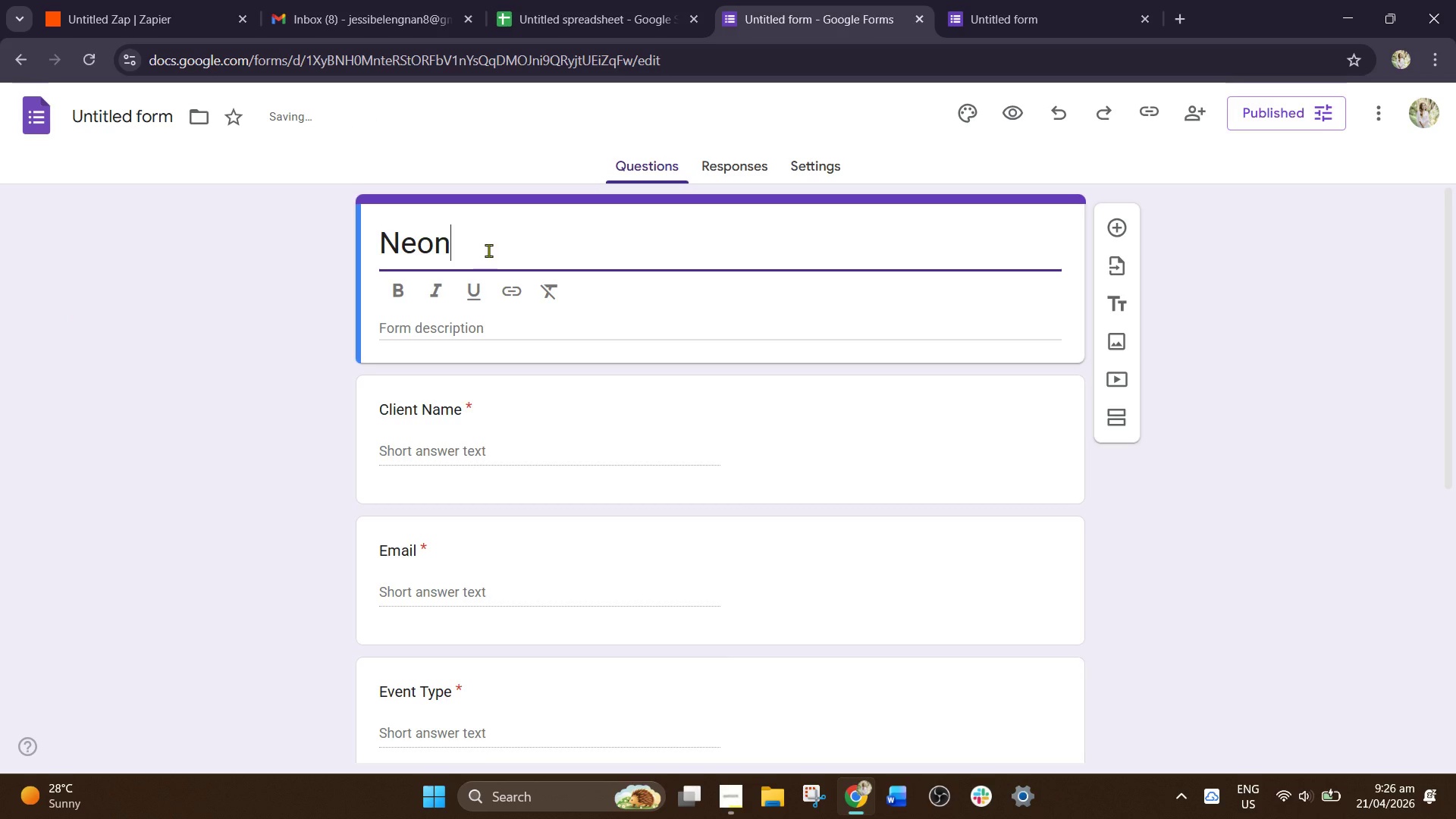 
key(Space)
 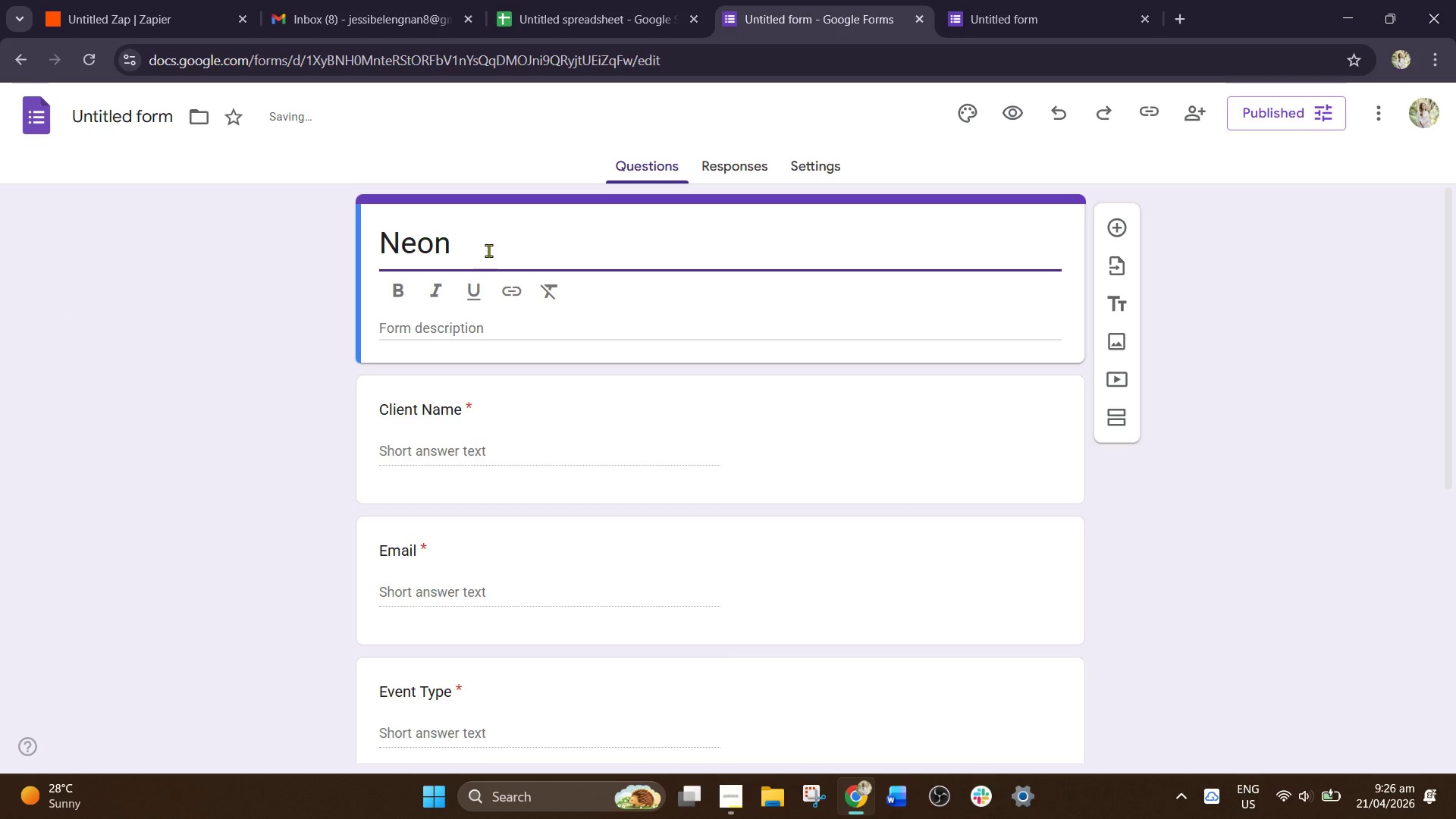 
type(Pulse Event Inquiry)
 